 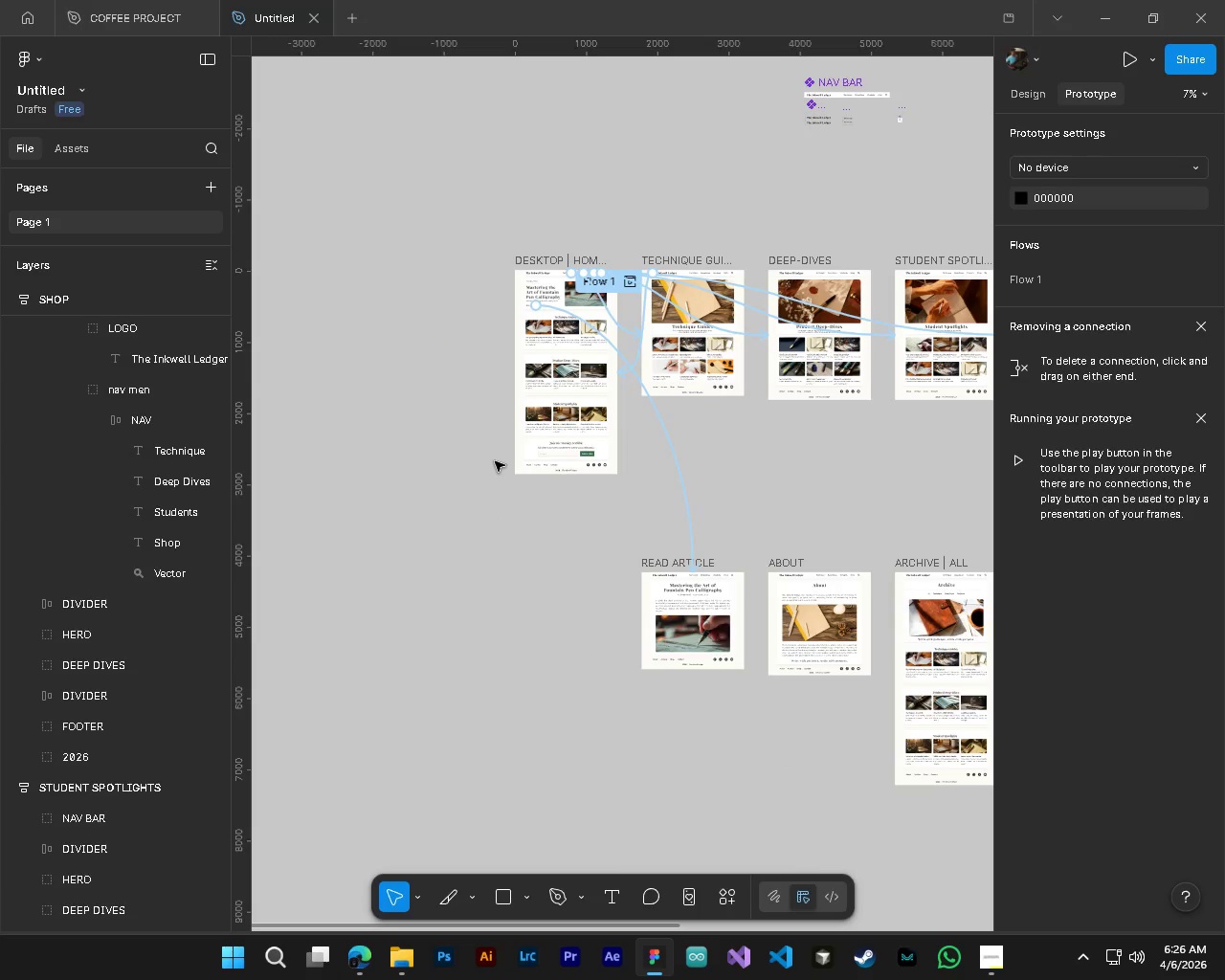 
hold_key(key=AltLeft, duration=2.14)
 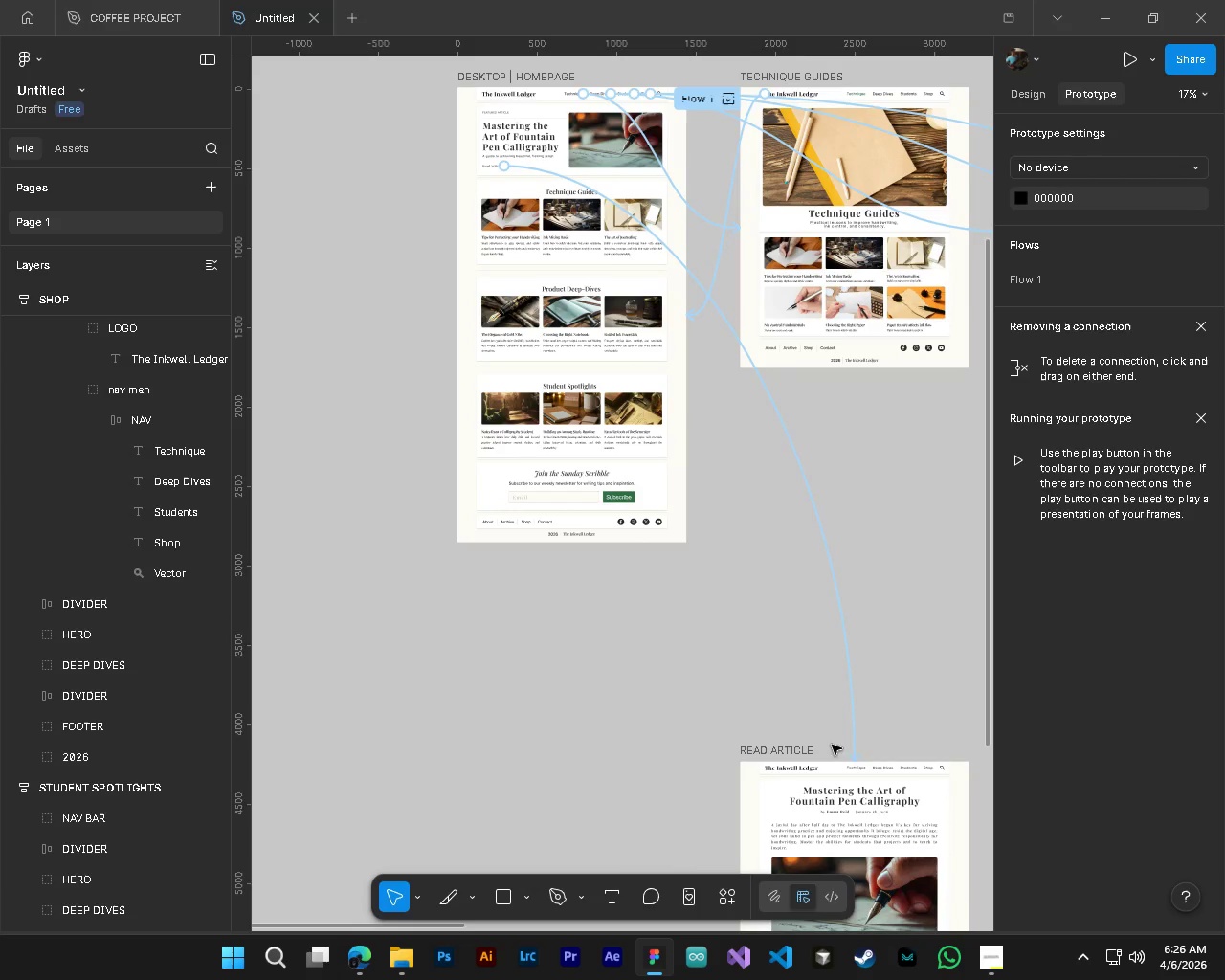 
hold_key(key=ControlLeft, duration=1.5)
 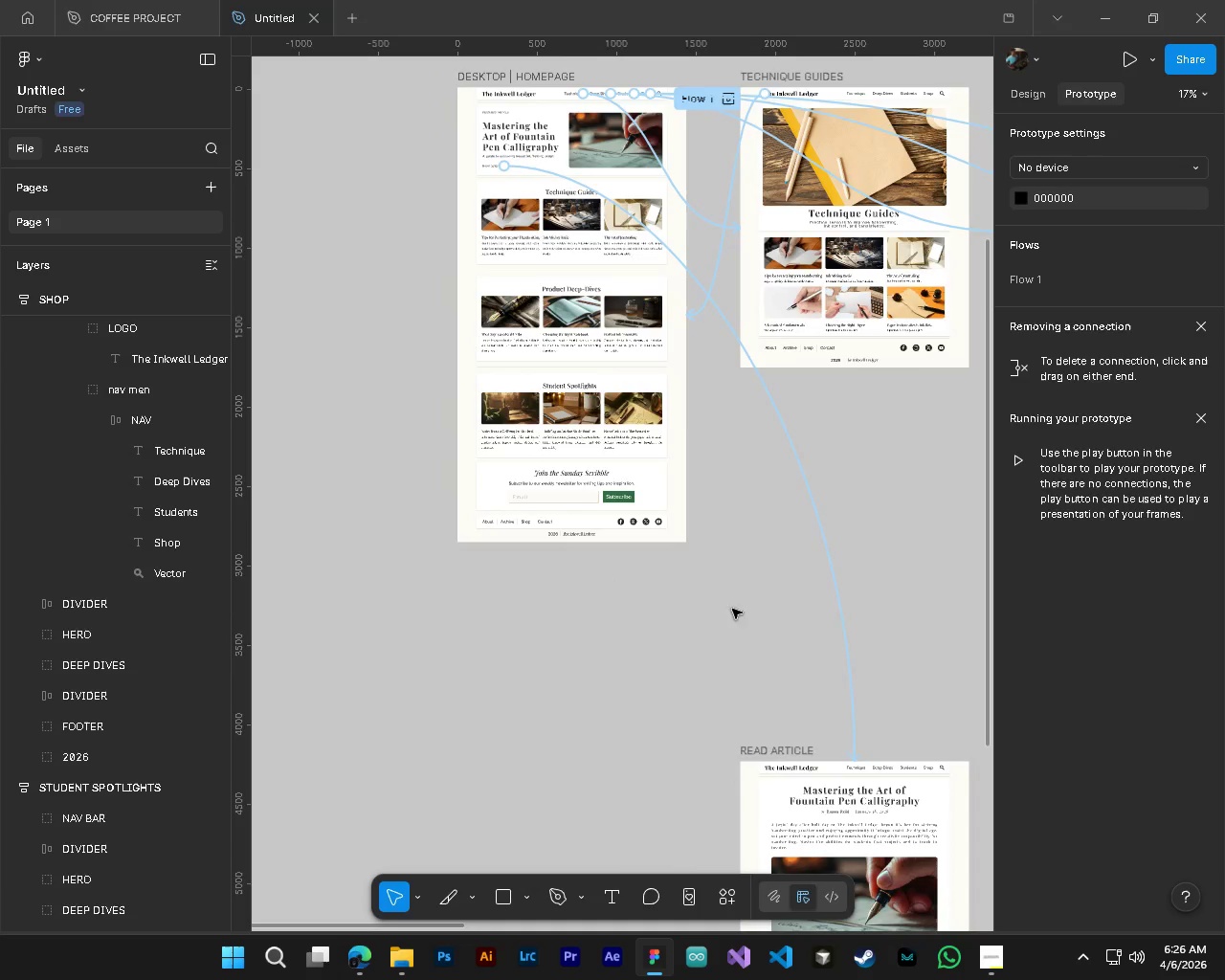 
scroll: coordinate [578, 454], scroll_direction: up, amount: 14.0
 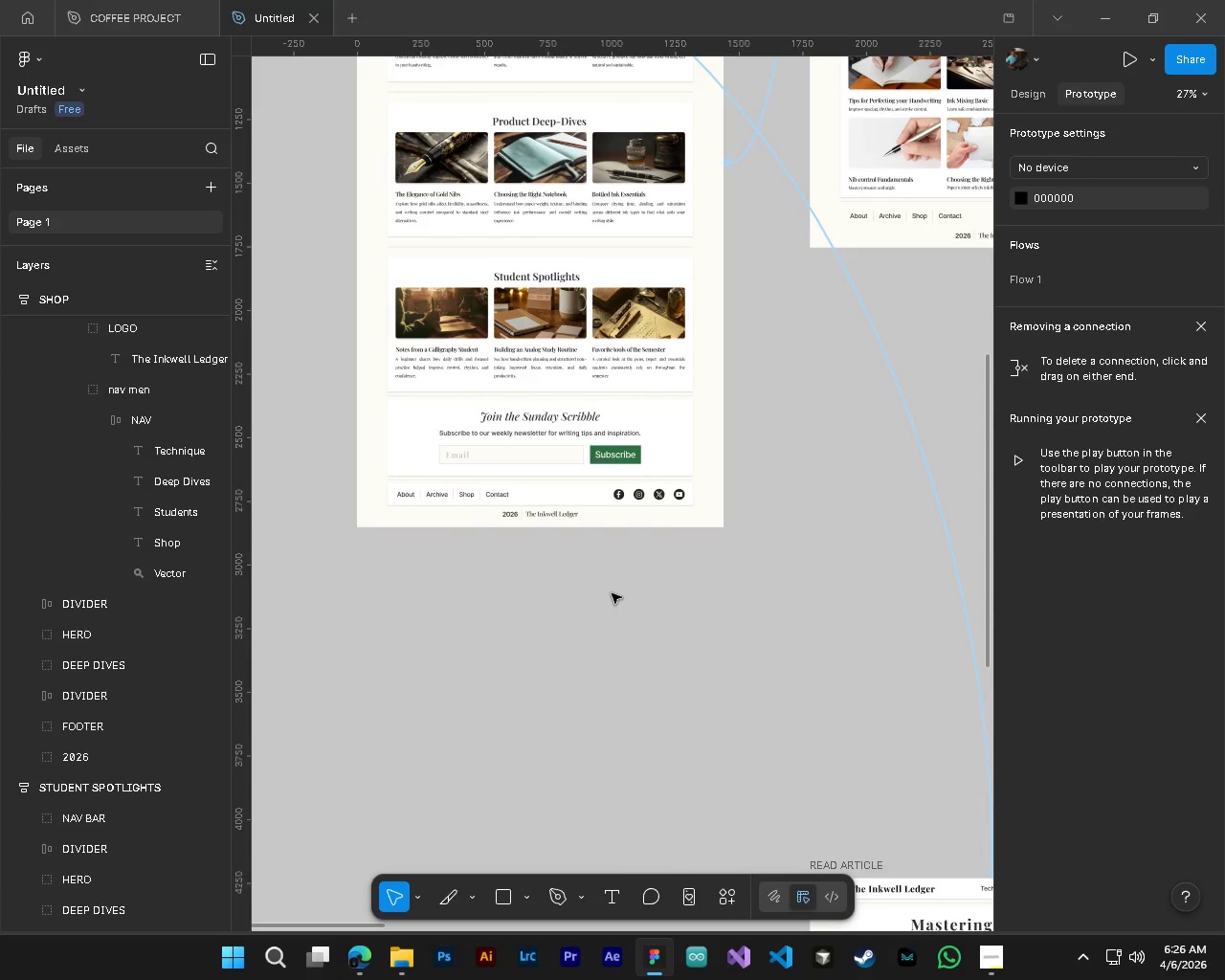 
hold_key(key=ControlLeft, duration=0.66)
 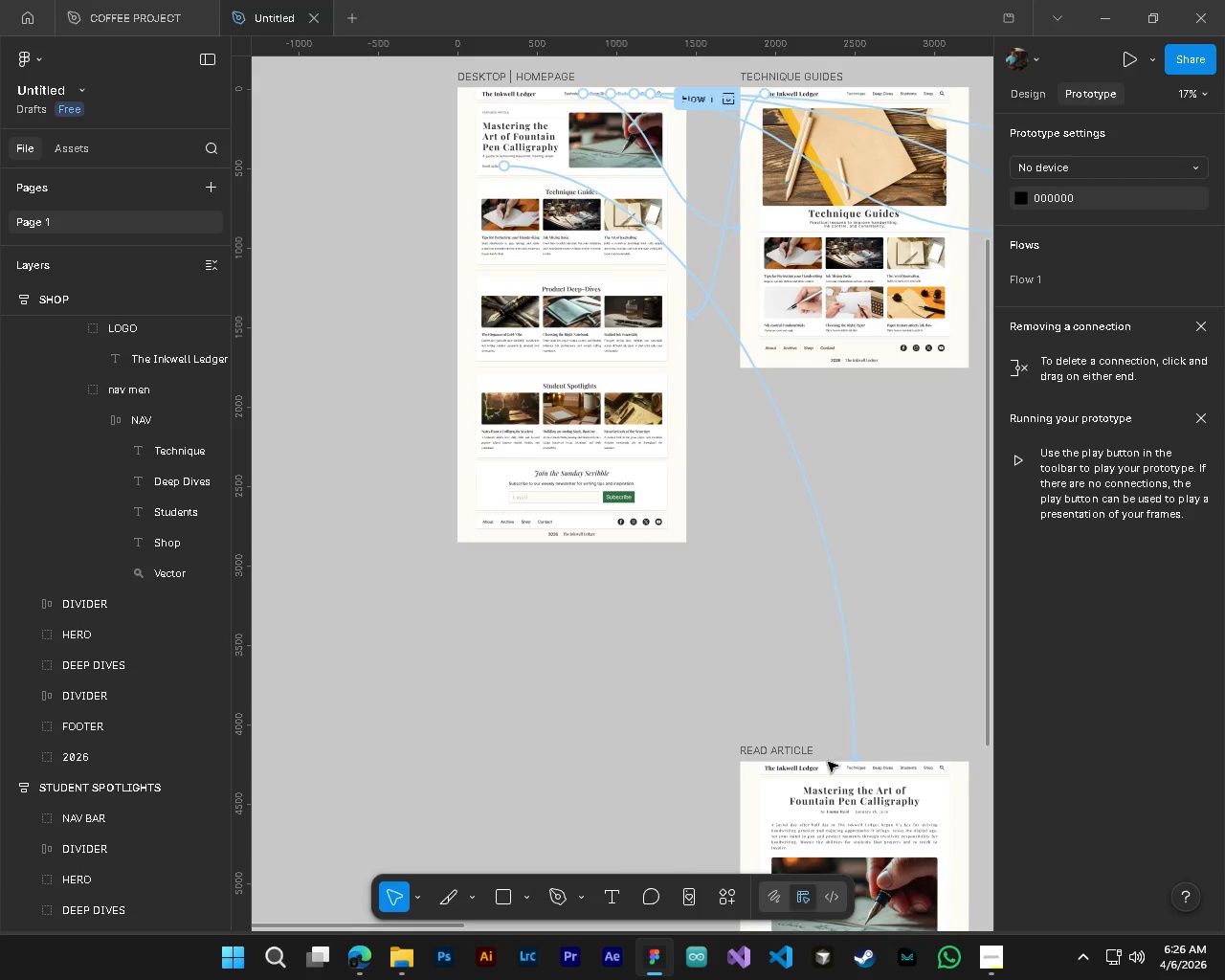 
hold_key(key=ShiftLeft, duration=1.2)
 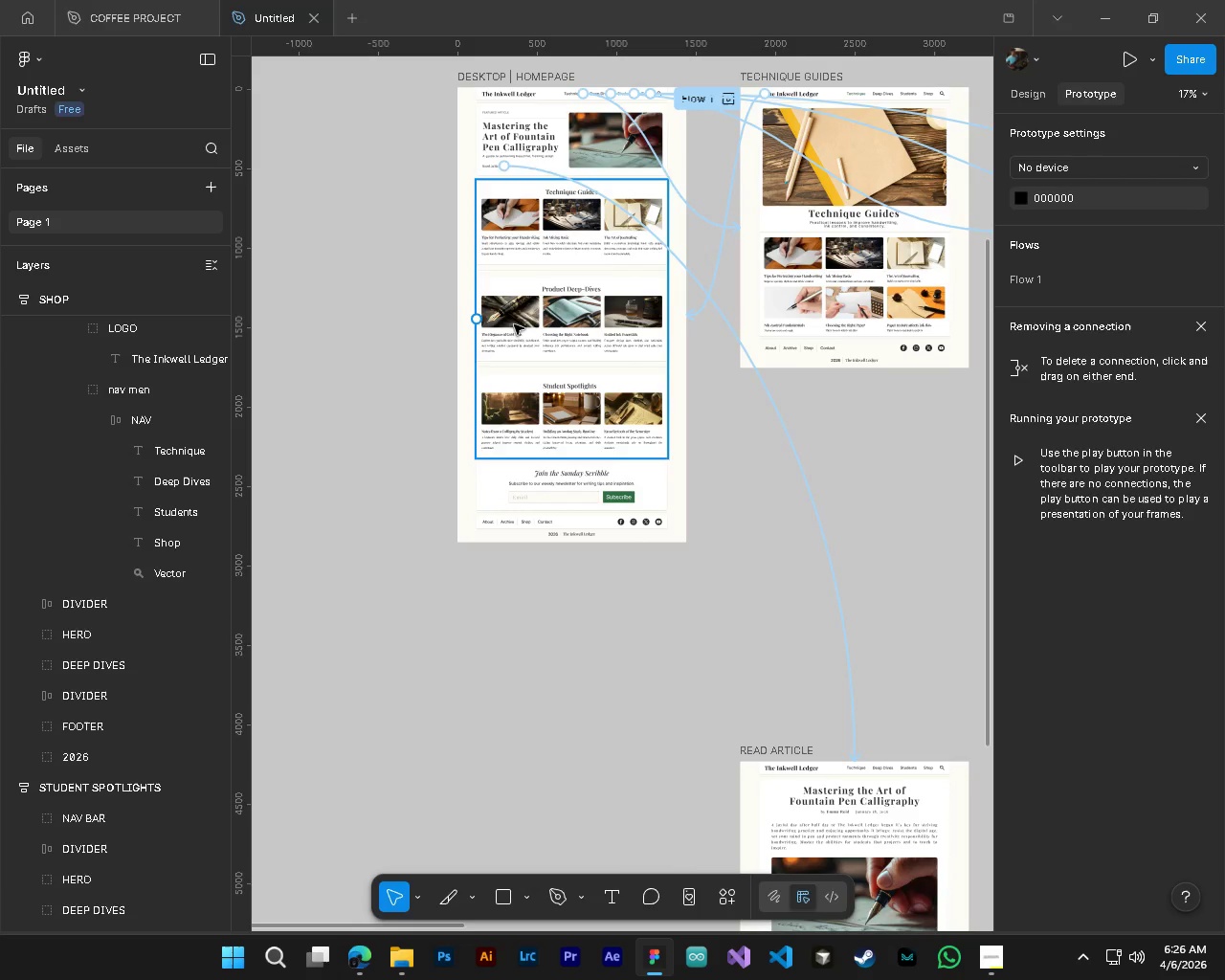 
scroll: coordinate [626, 567], scroll_direction: down, amount: 4.0
 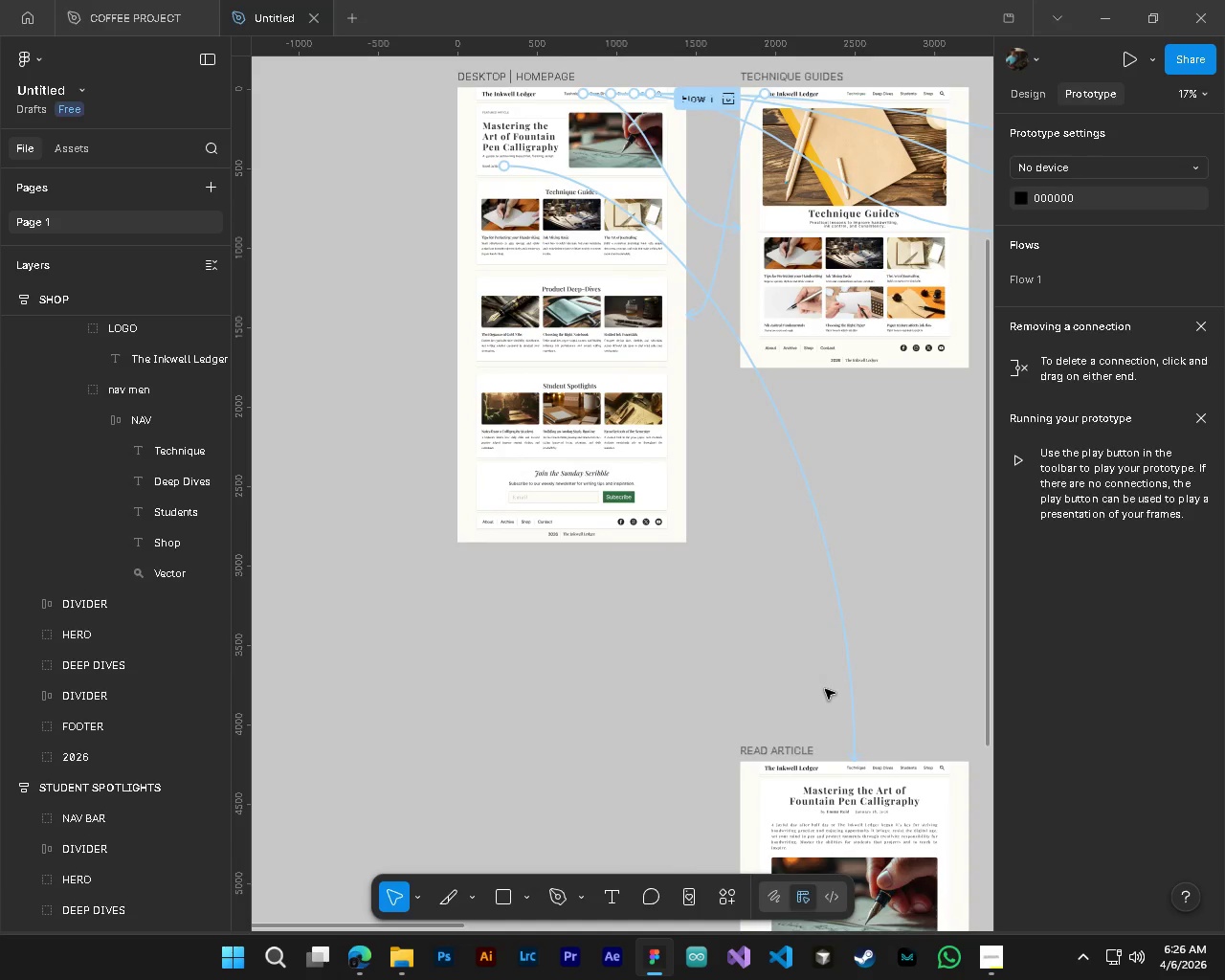 
hold_key(key=ControlLeft, duration=0.97)
hold_key(key=AltLeft, duration=0.84)
scroll: coordinate [543, 234], scroll_direction: up, amount: 4.0
 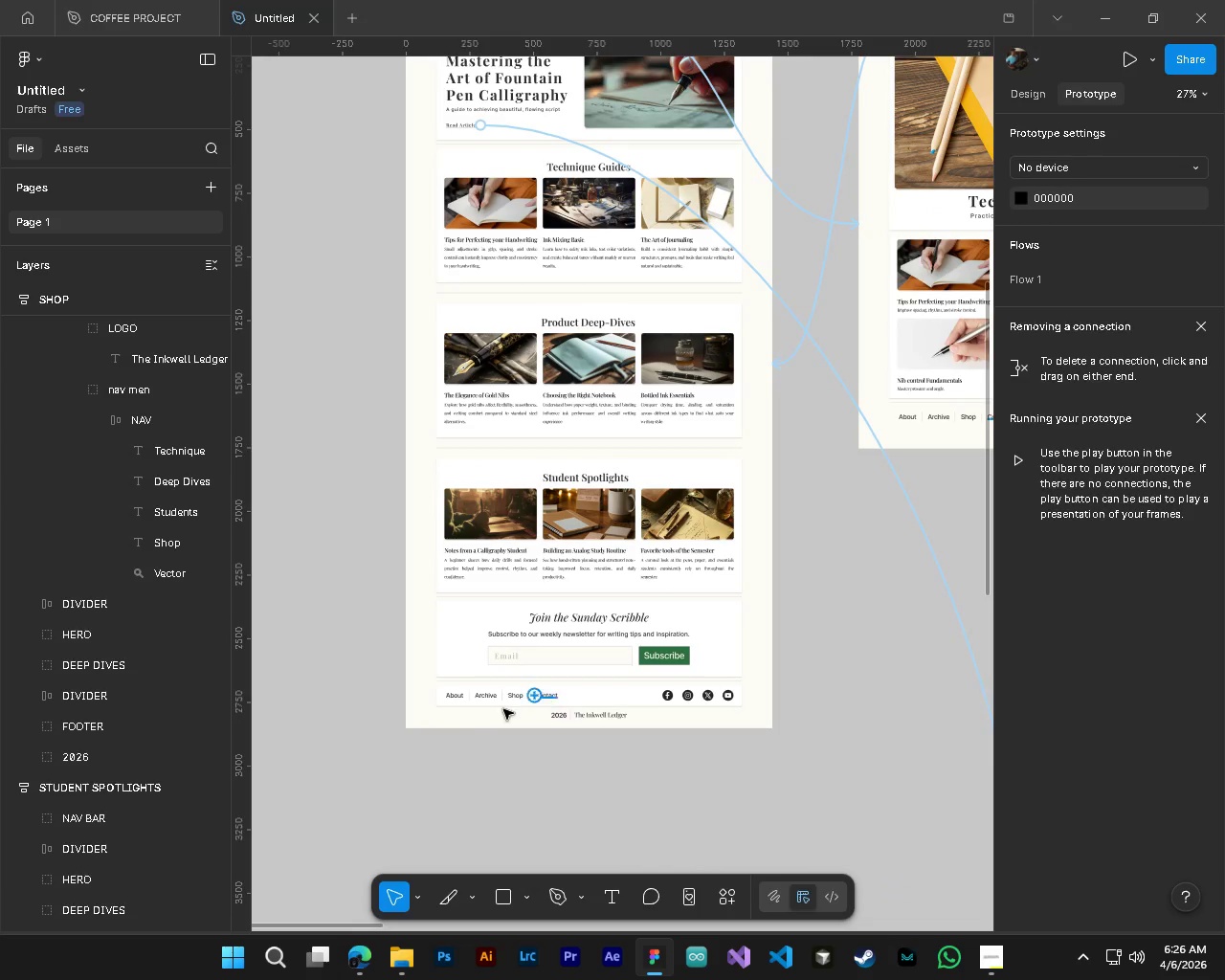 
key(Alt+Control+AltLeft)
 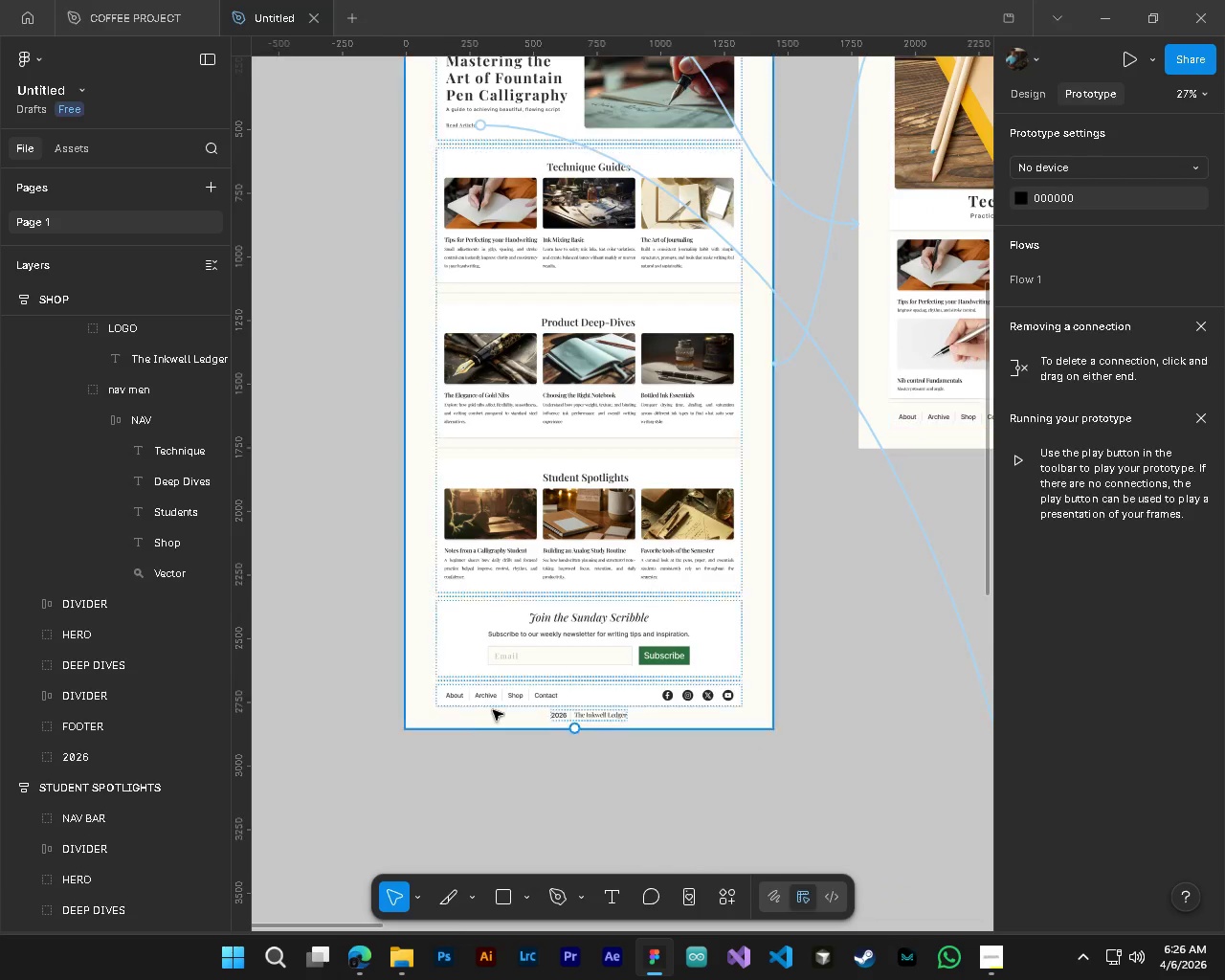 
key(Control+ControlLeft)
 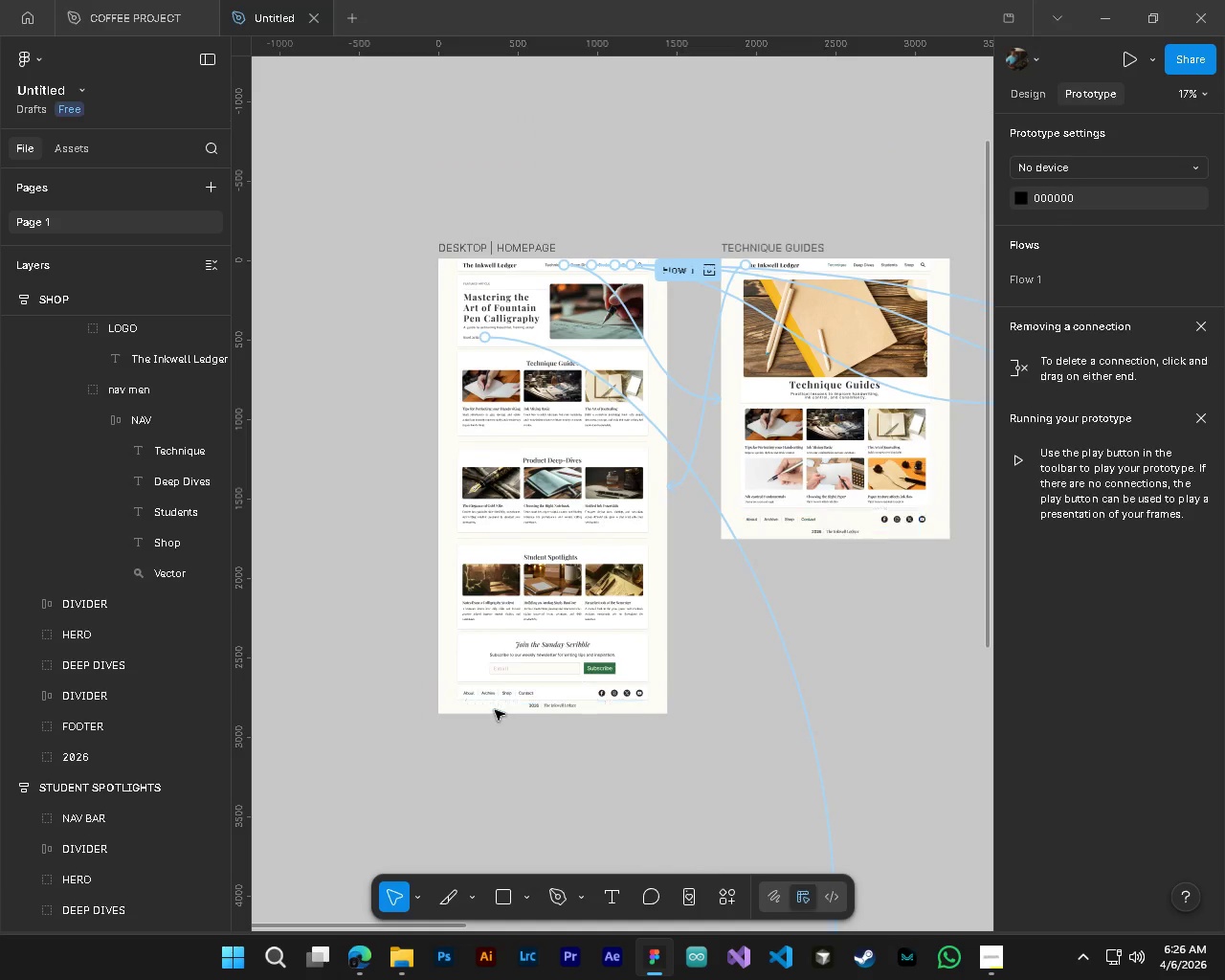 
hold_key(key=ShiftLeft, duration=0.5)
scroll: coordinate [495, 710], scroll_direction: down, amount: 14.0
 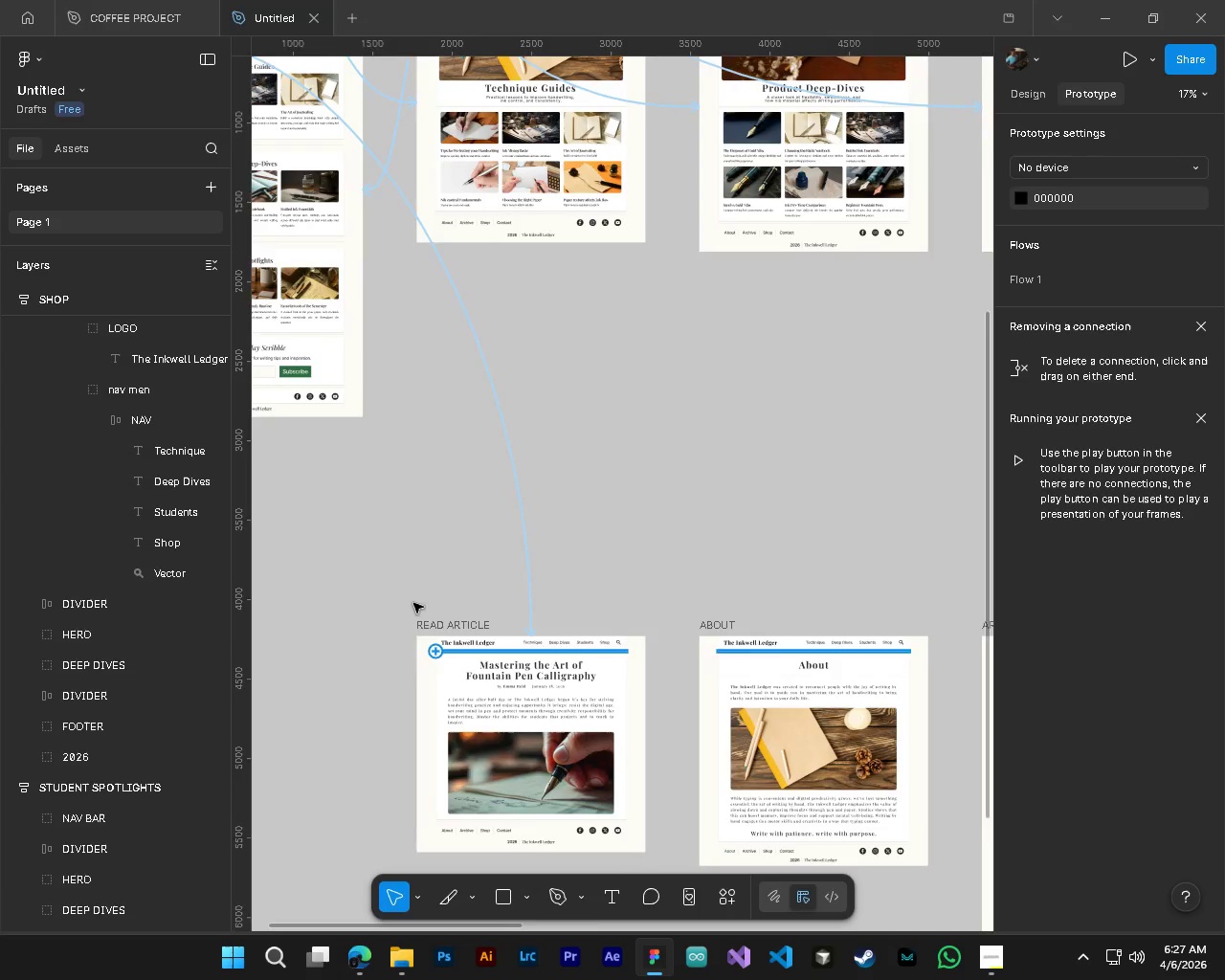 
key(Control+ControlLeft)
 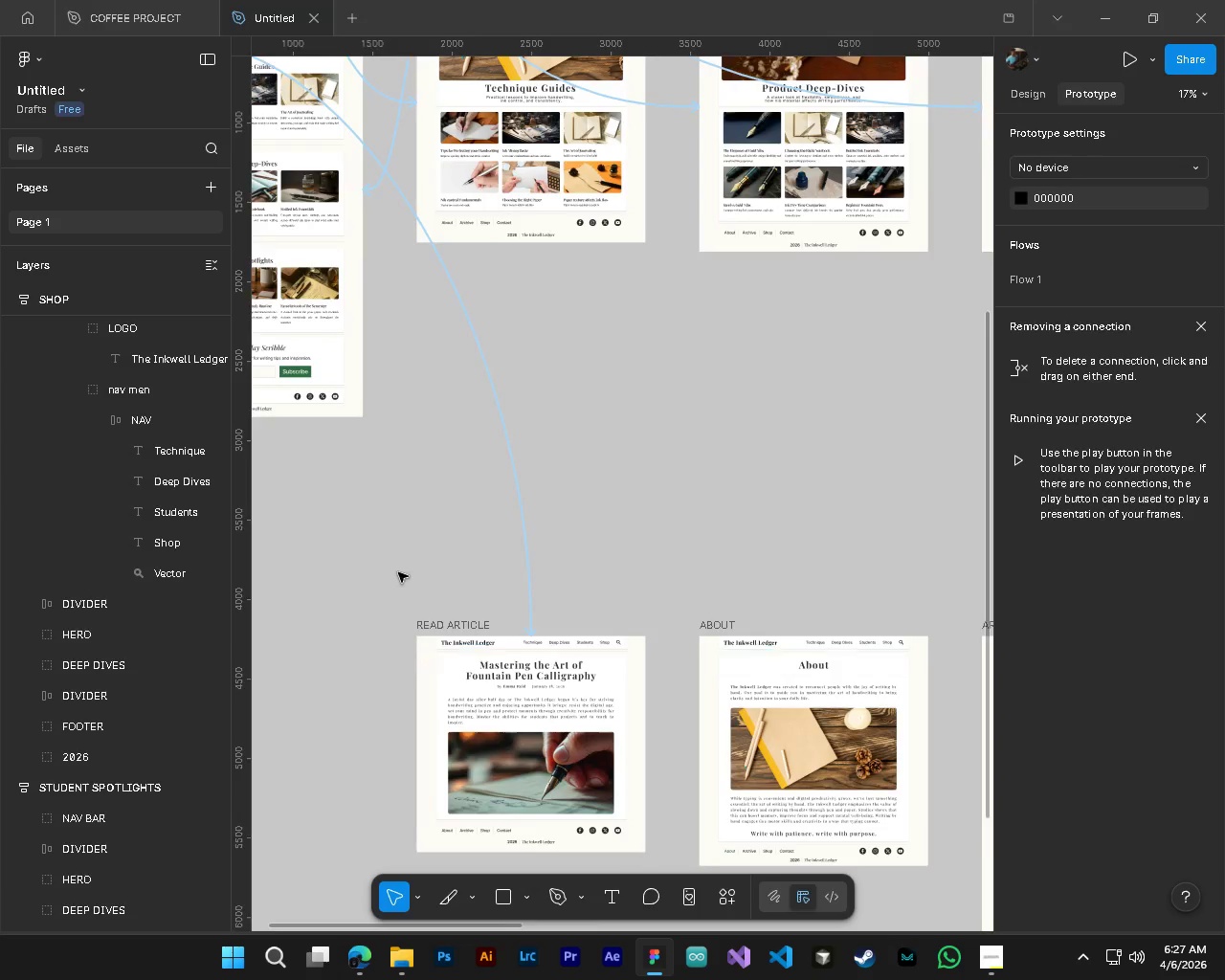 
key(Alt+Control+AltLeft)
 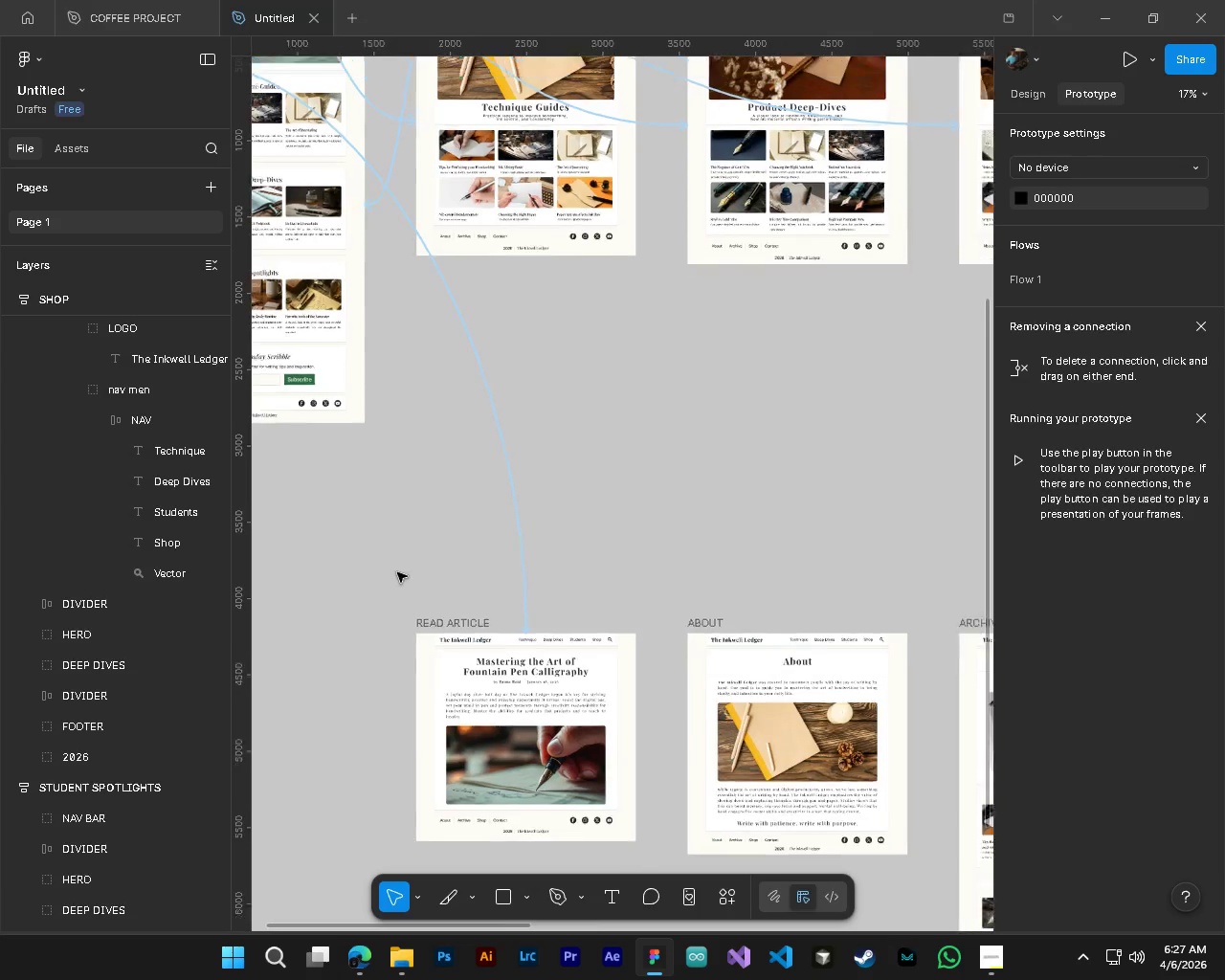 
hold_key(key=ShiftLeft, duration=0.38)
 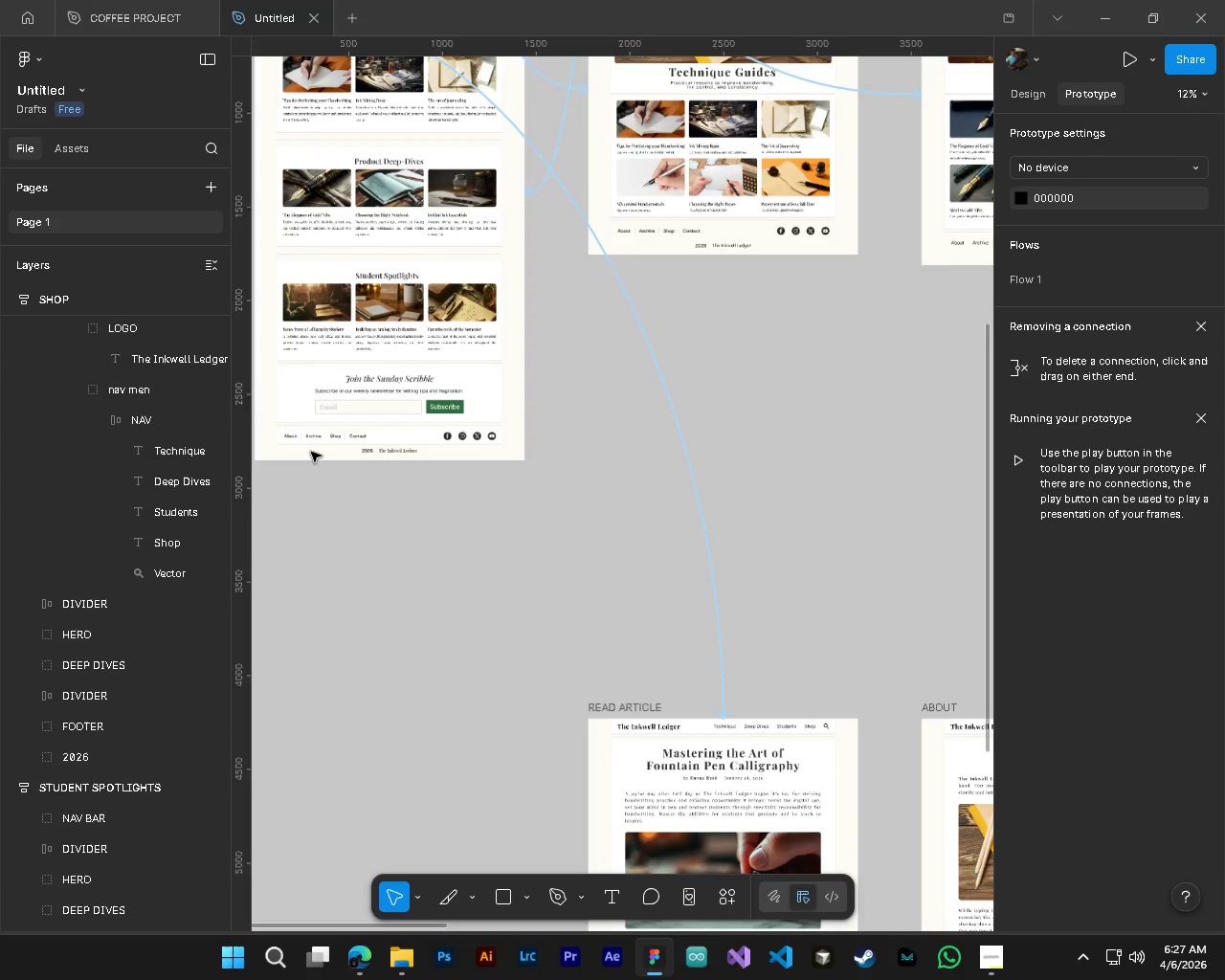 
scroll: coordinate [397, 572], scroll_direction: down, amount: 3.0
 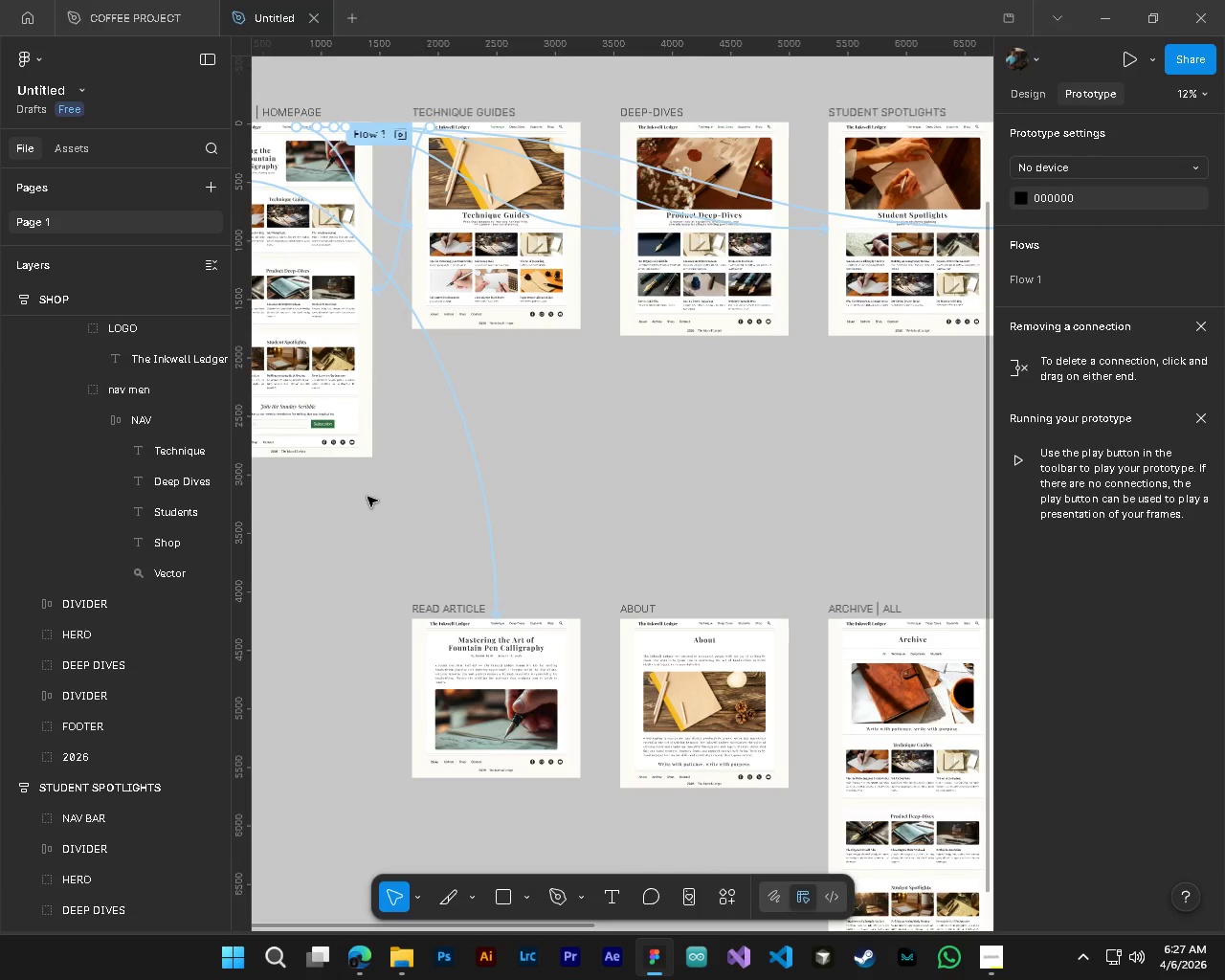 
hold_key(key=ControlLeft, duration=3.92)
 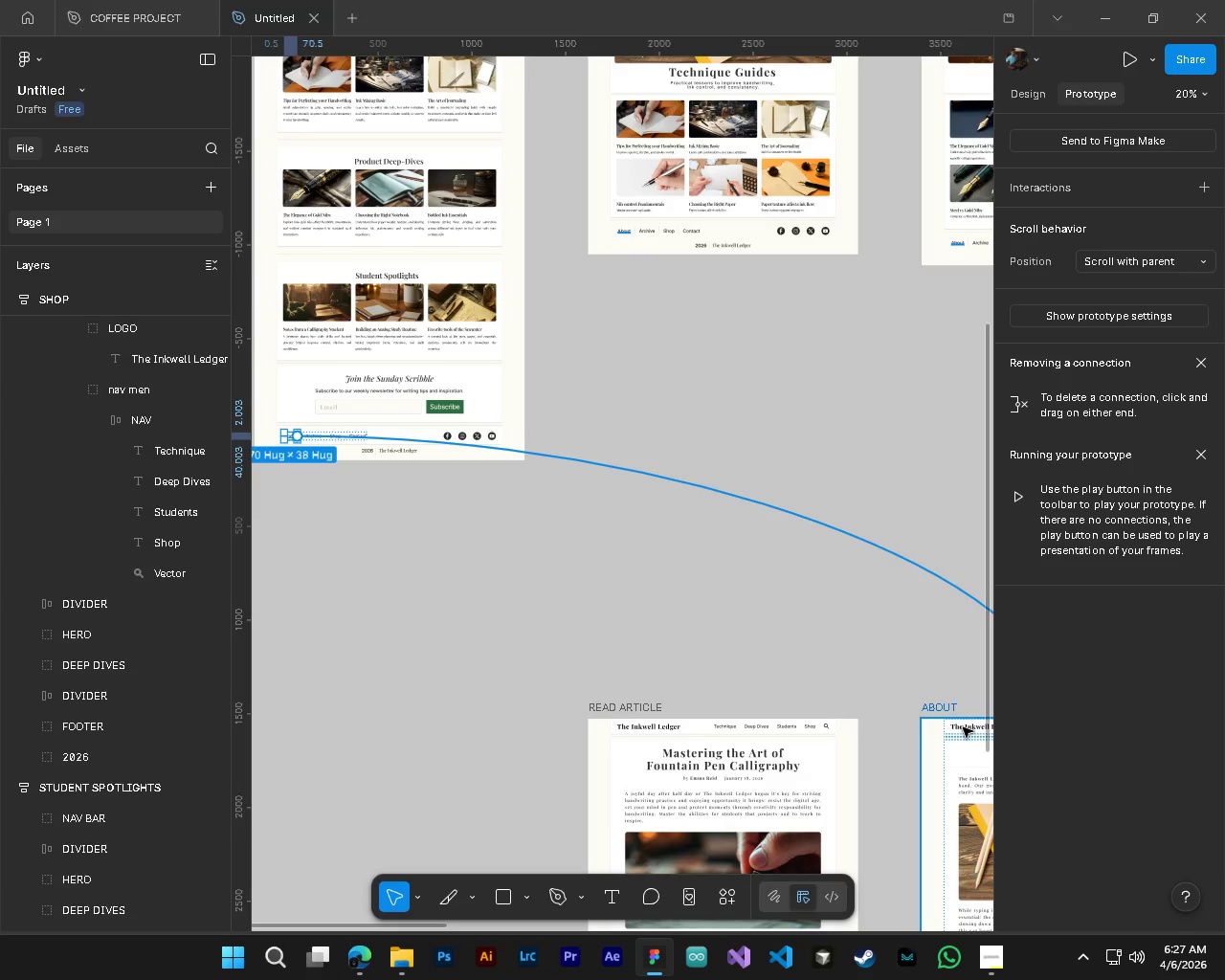 
key(Alt+Control+AltLeft)
 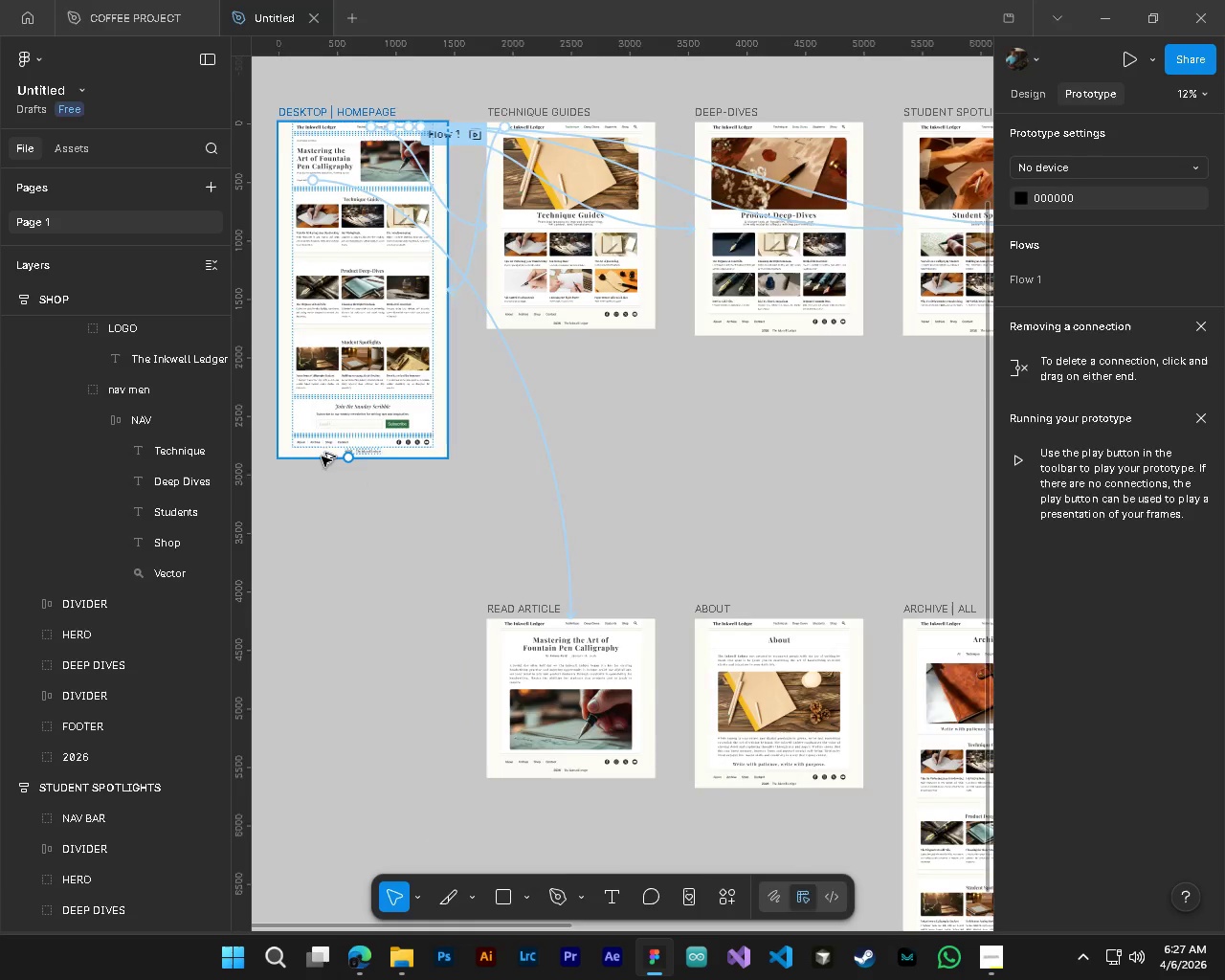 
key(Alt+Control+AltLeft)
 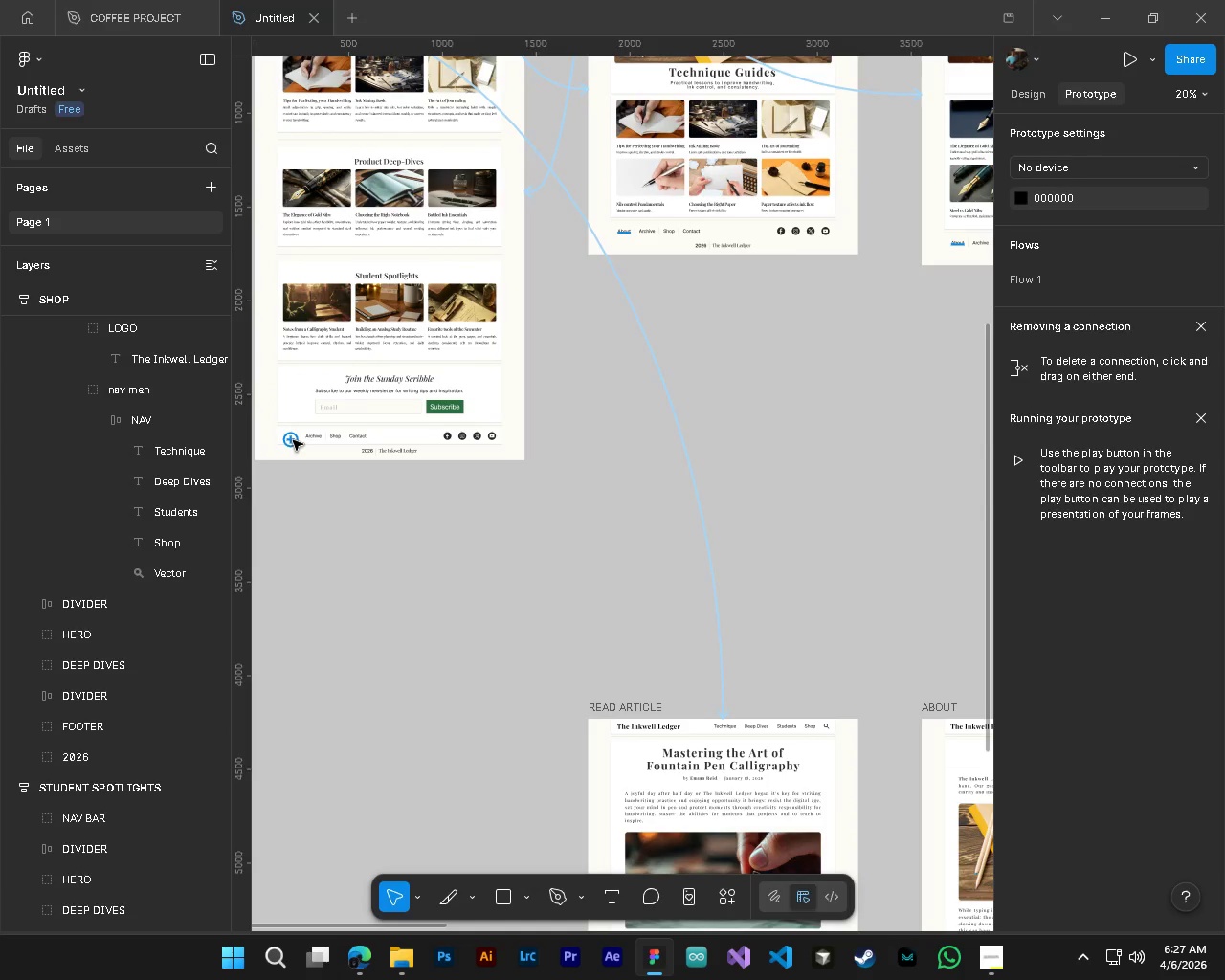 
scroll: coordinate [315, 454], scroll_direction: up, amount: 7.0
 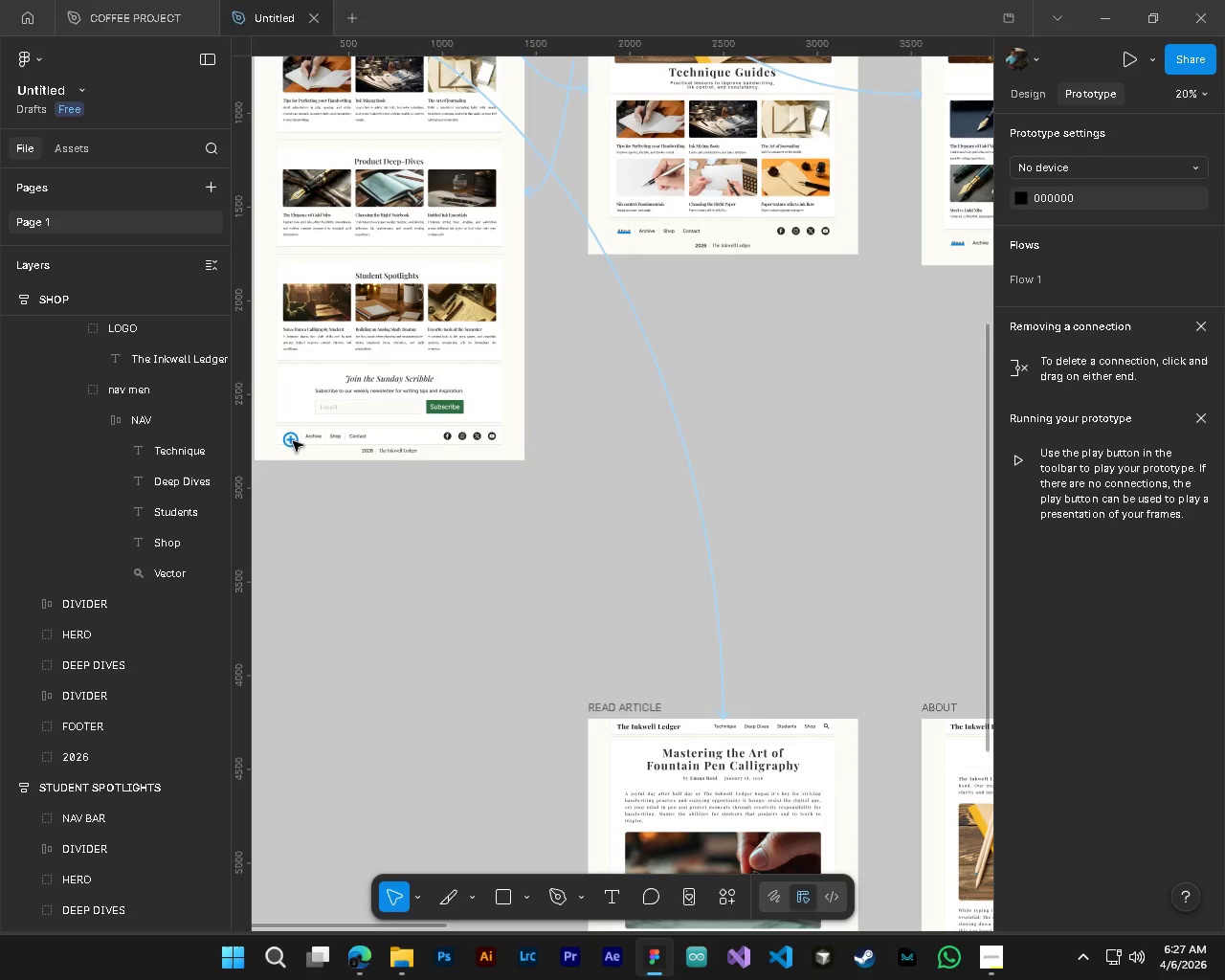 
left_click_drag(start_coordinate=[293, 440], to_coordinate=[963, 727])
 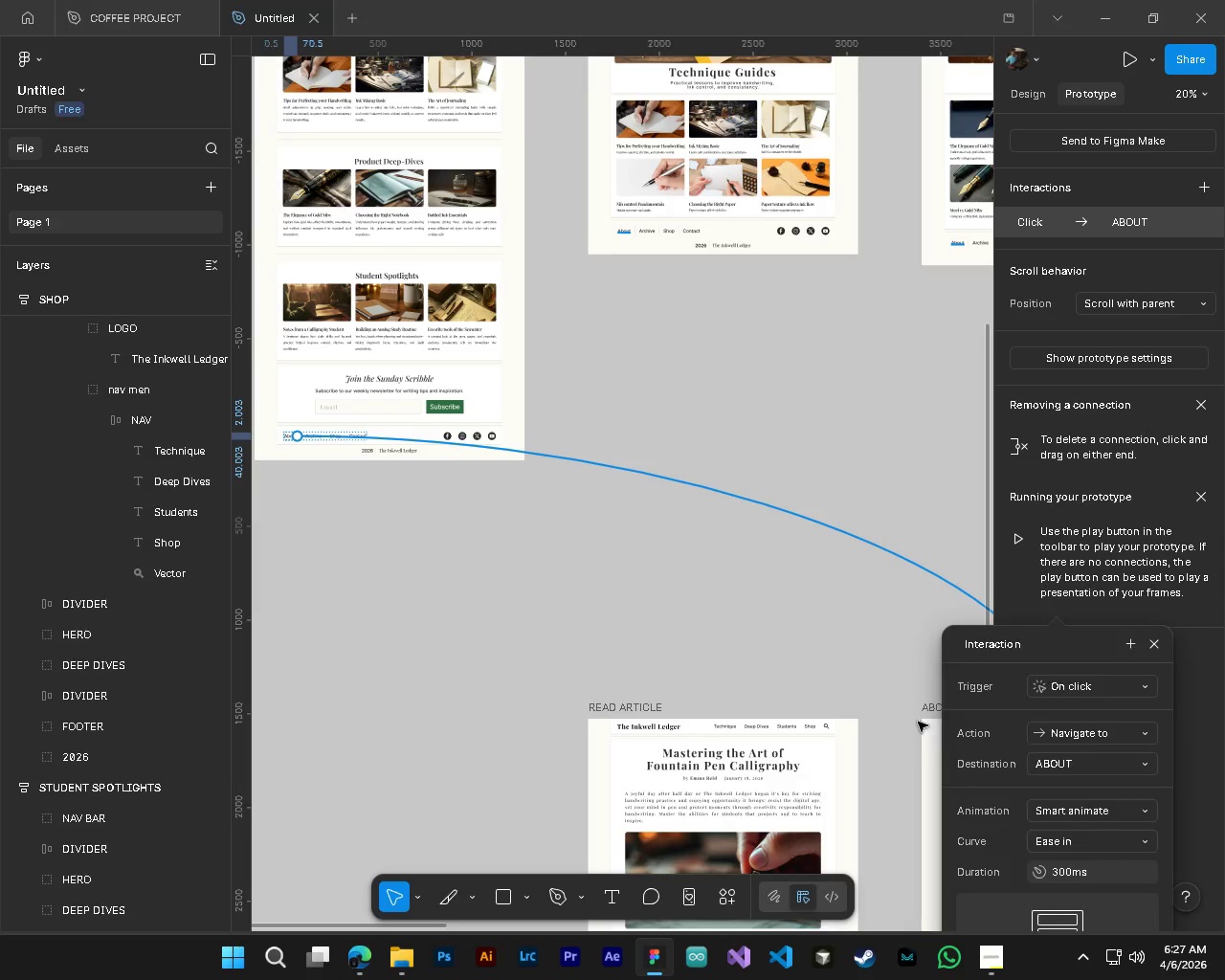 
hold_key(key=ShiftLeft, duration=0.77)
scroll: coordinate [796, 739], scroll_direction: down, amount: 7.0
 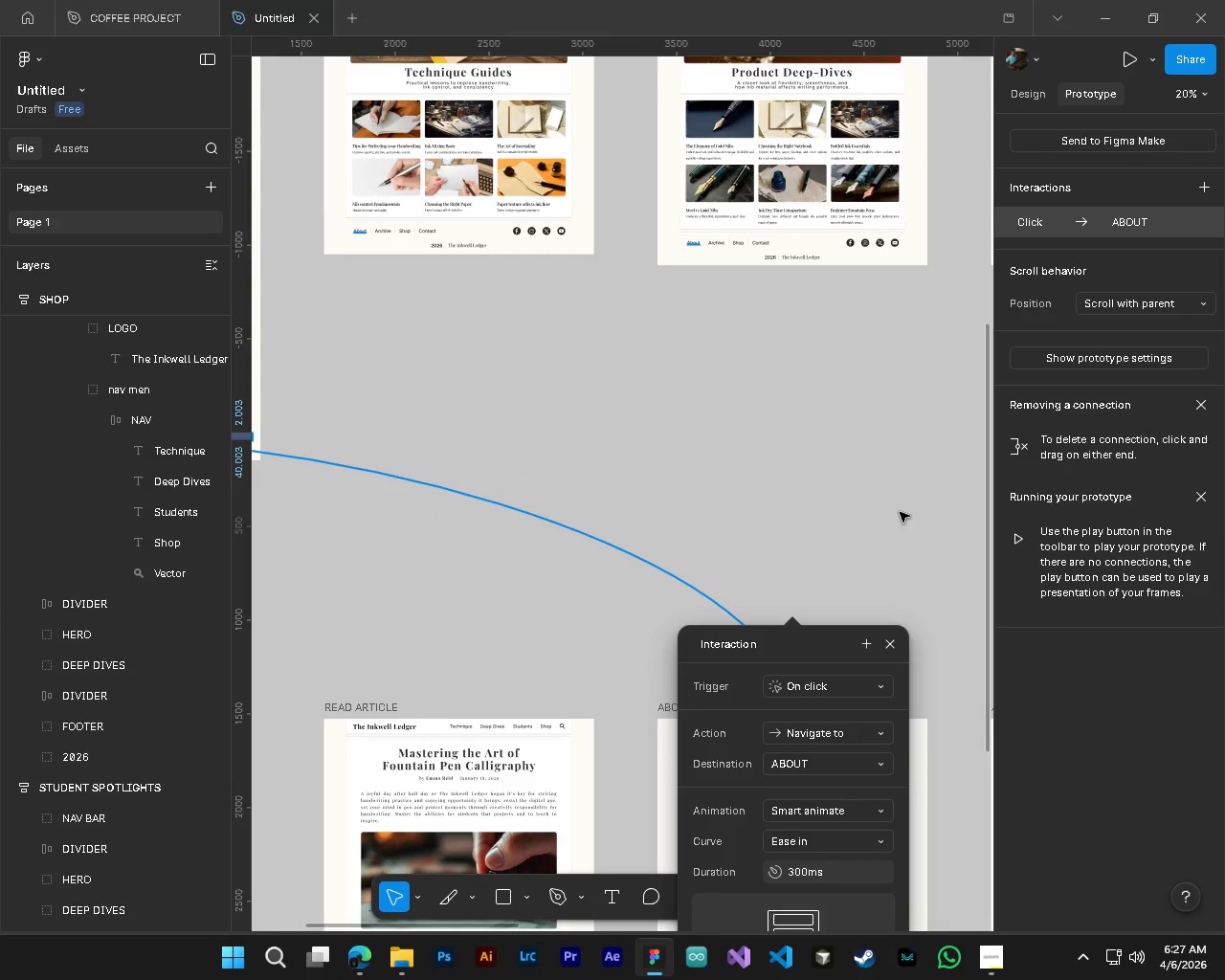 
left_click([900, 512])
 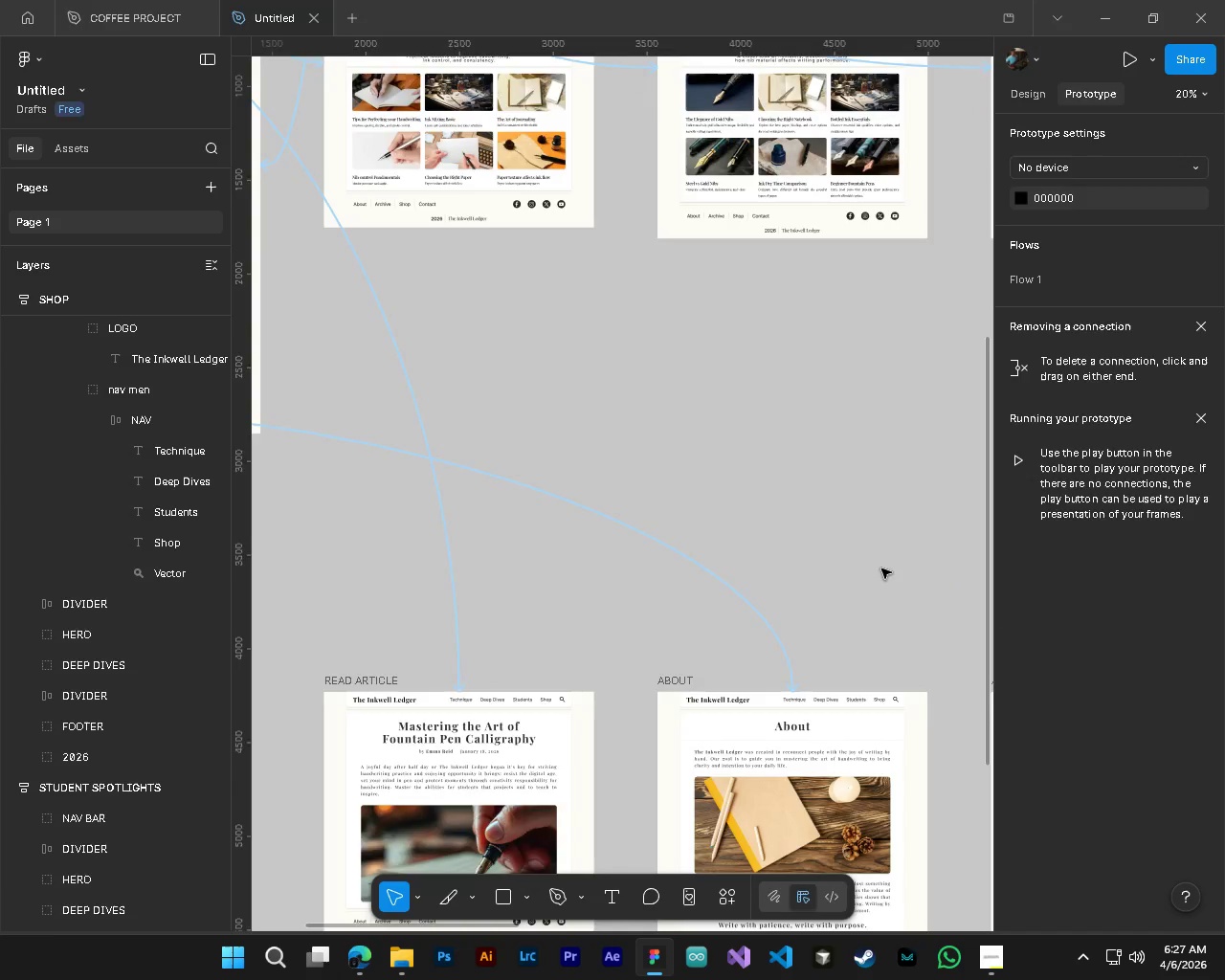 
scroll: coordinate [882, 567], scroll_direction: down, amount: 5.0
 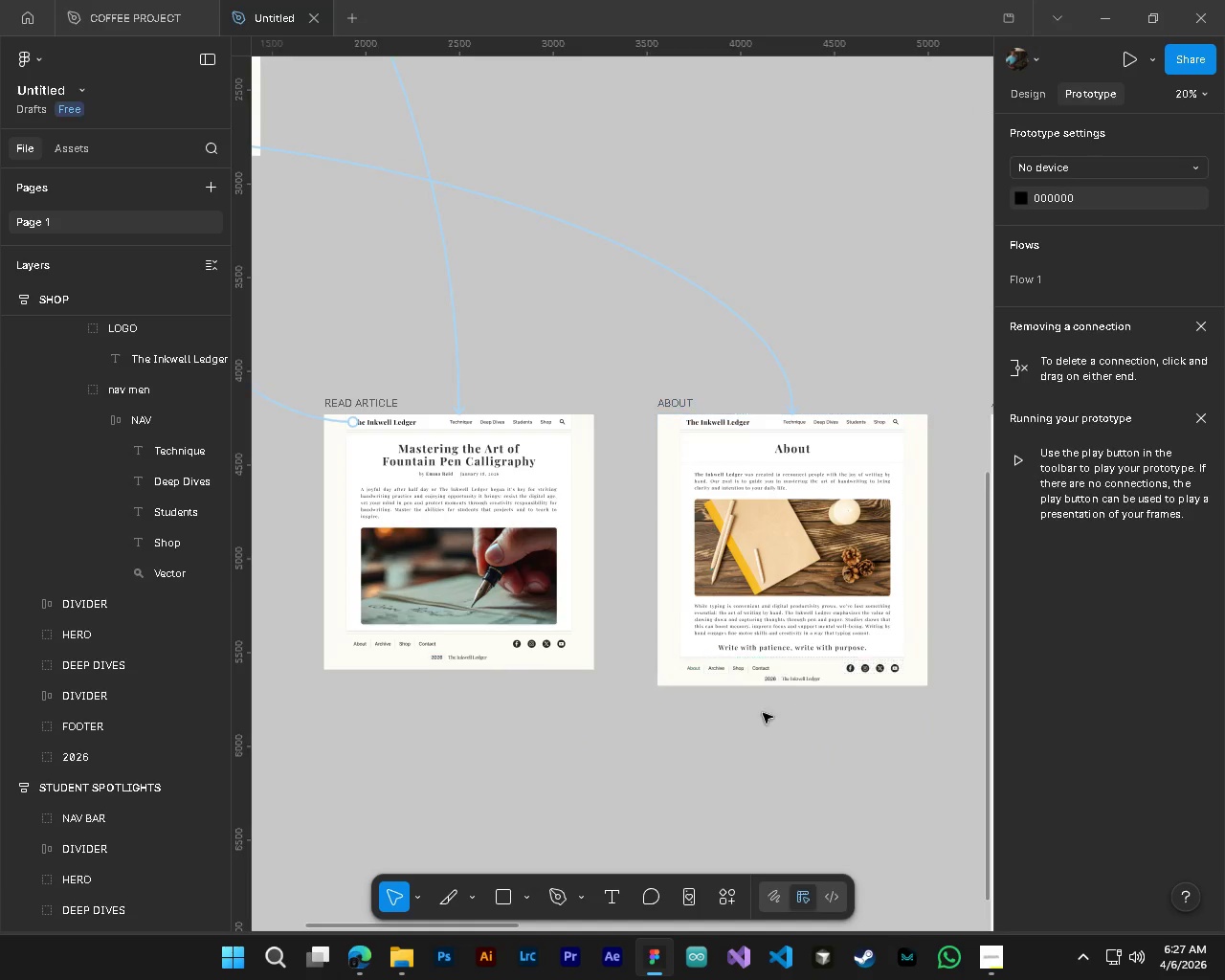 
hold_key(key=ControlLeft, duration=2.48)
hold_key(key=AltLeft, duration=1.5)
scroll: coordinate [696, 687], scroll_direction: up, amount: 5.0
 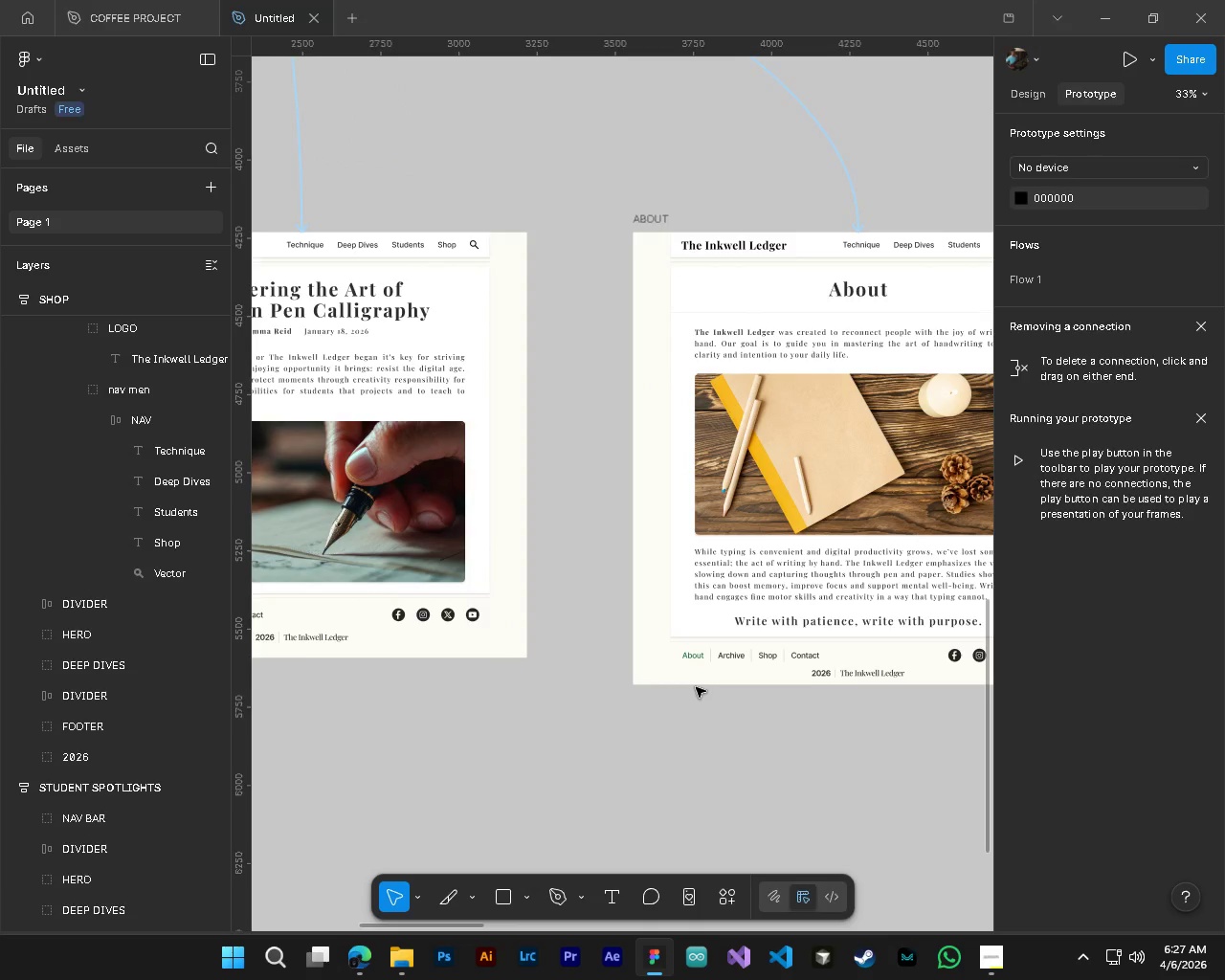 
hold_key(key=AltLeft, duration=0.31)
 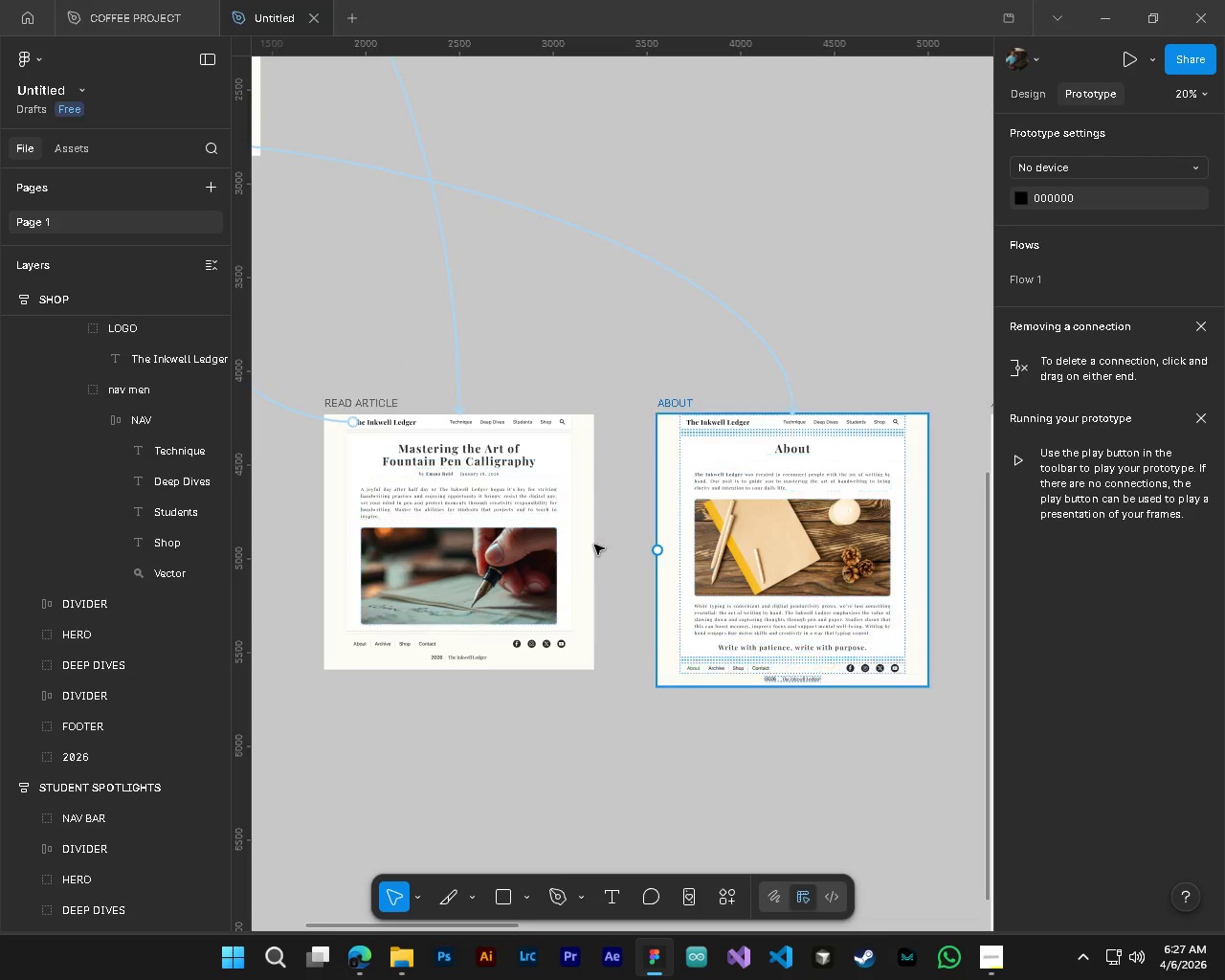 
scroll: coordinate [696, 687], scroll_direction: down, amount: 5.0
 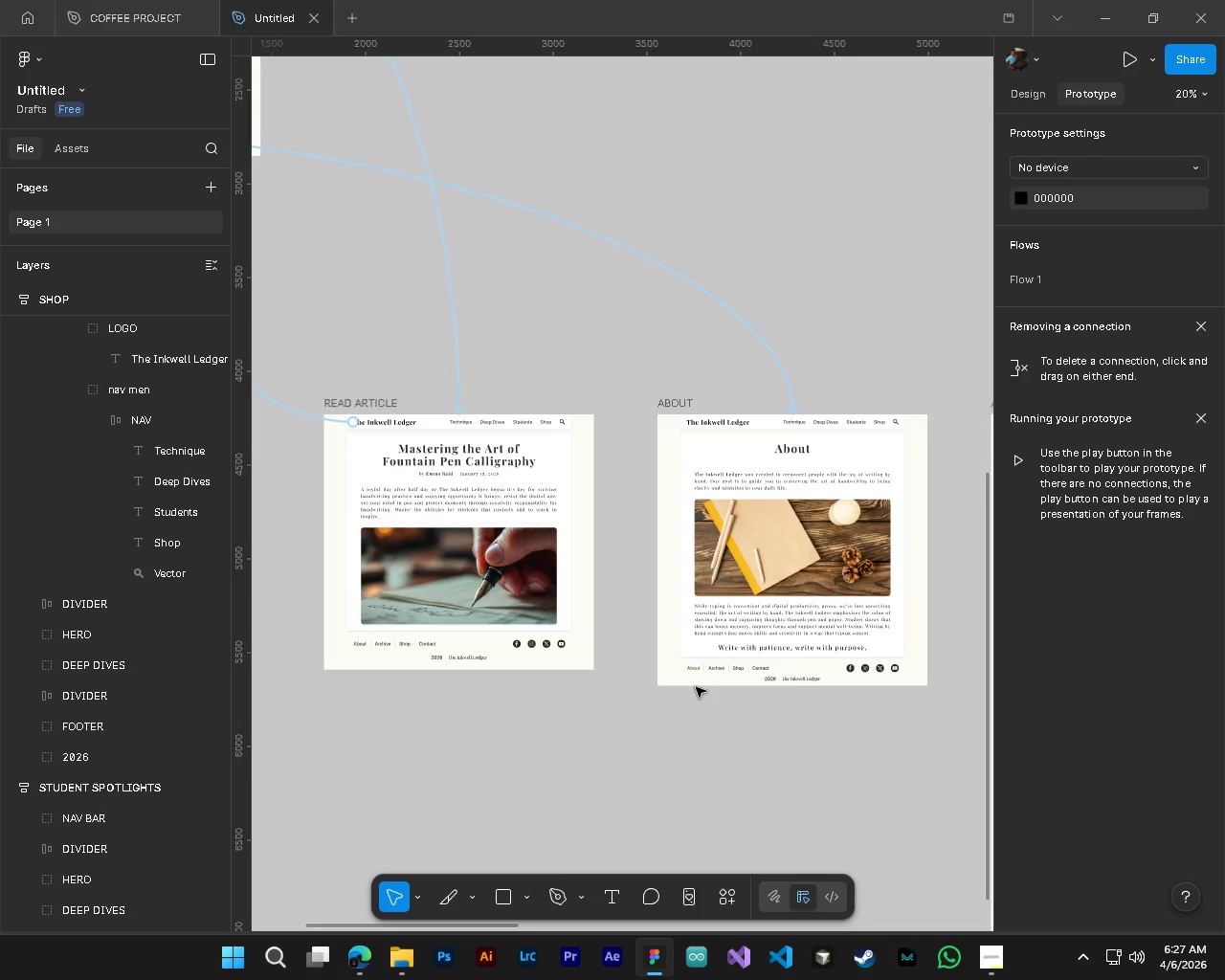 
hold_key(key=AltLeft, duration=0.31)
scroll: coordinate [567, 557], scroll_direction: down, amount: 5.0
 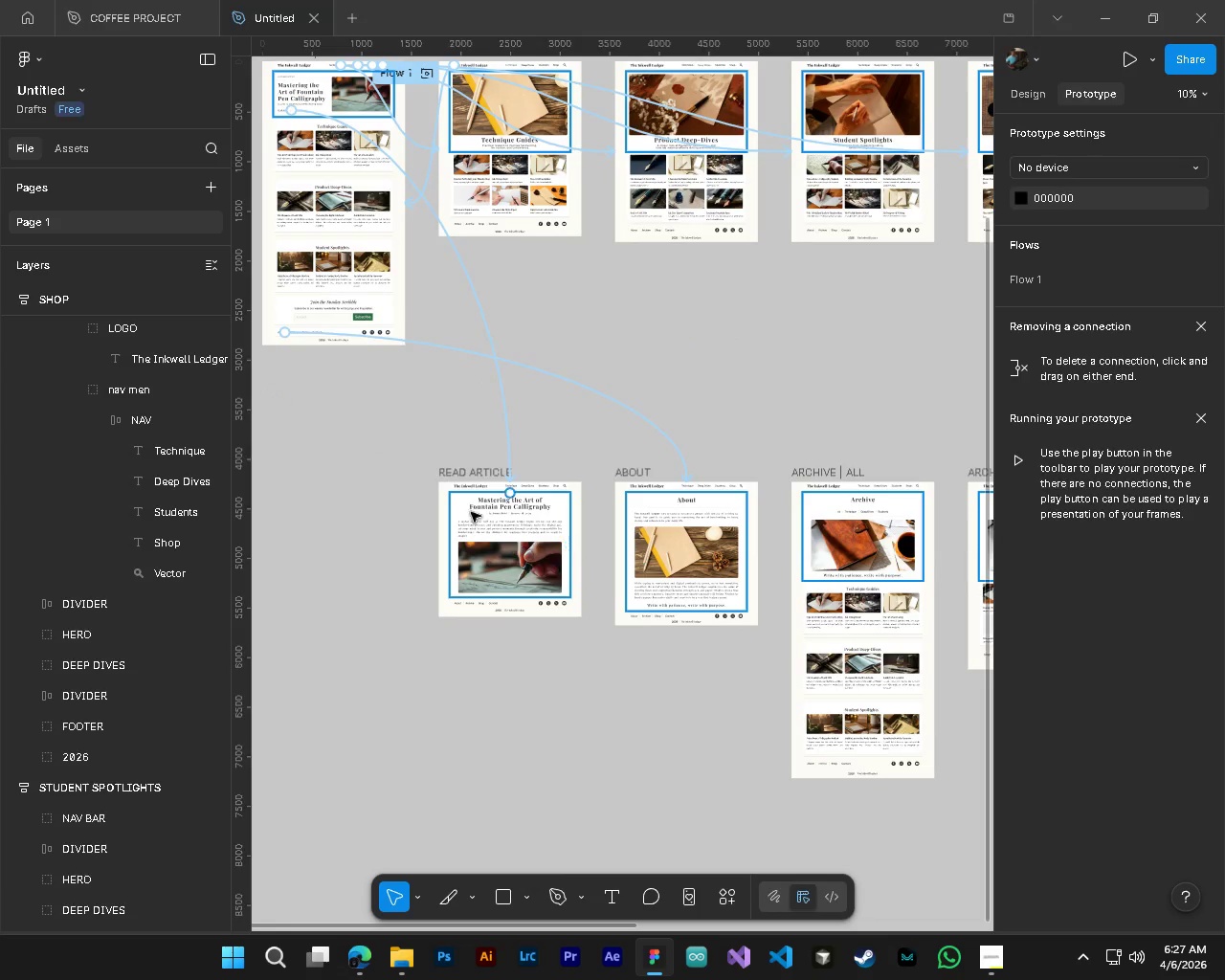 
hold_key(key=ControlLeft, duration=0.31)
 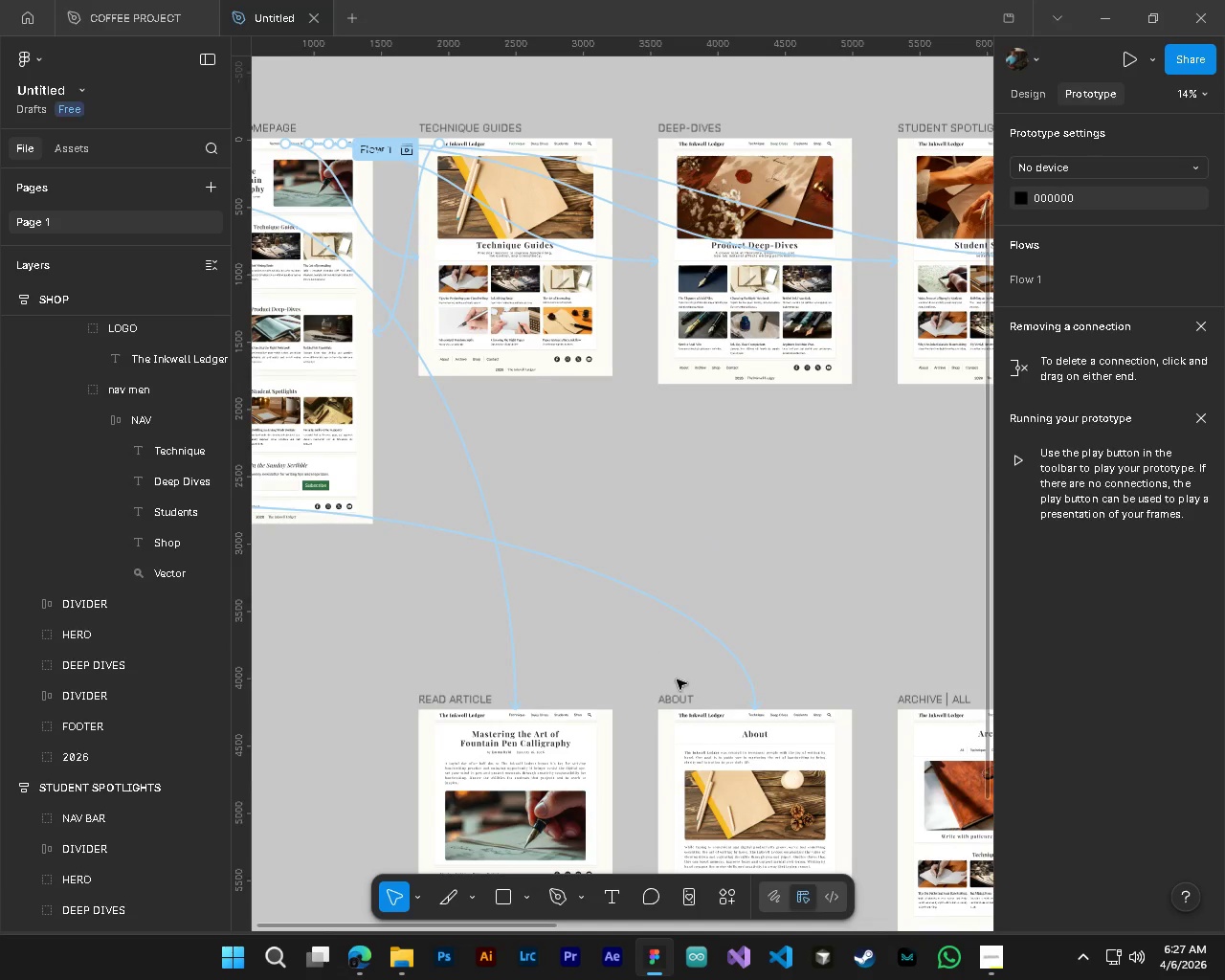 
hold_key(key=ShiftLeft, duration=0.61)
 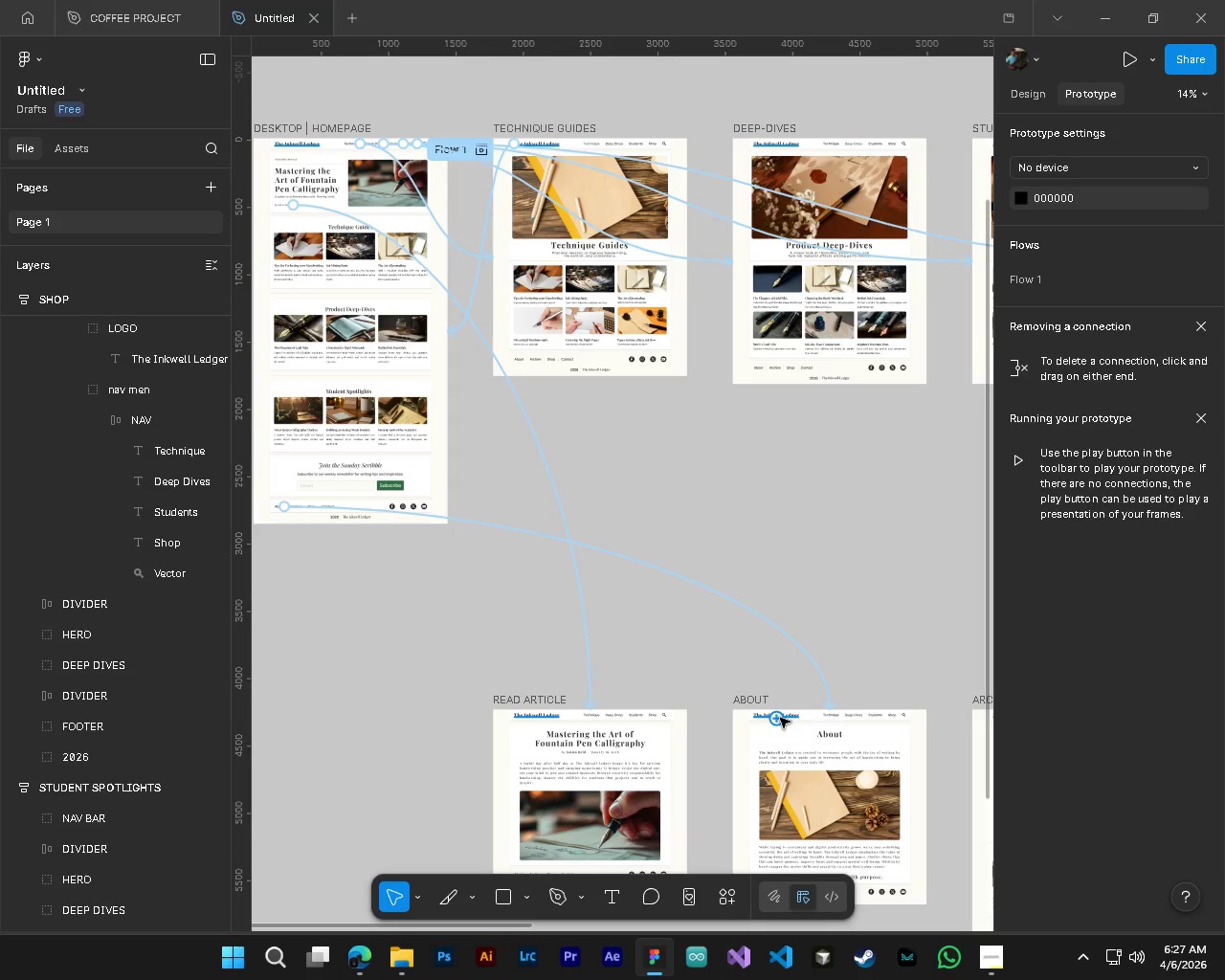 
scroll: coordinate [651, 686], scroll_direction: up, amount: 10.0
 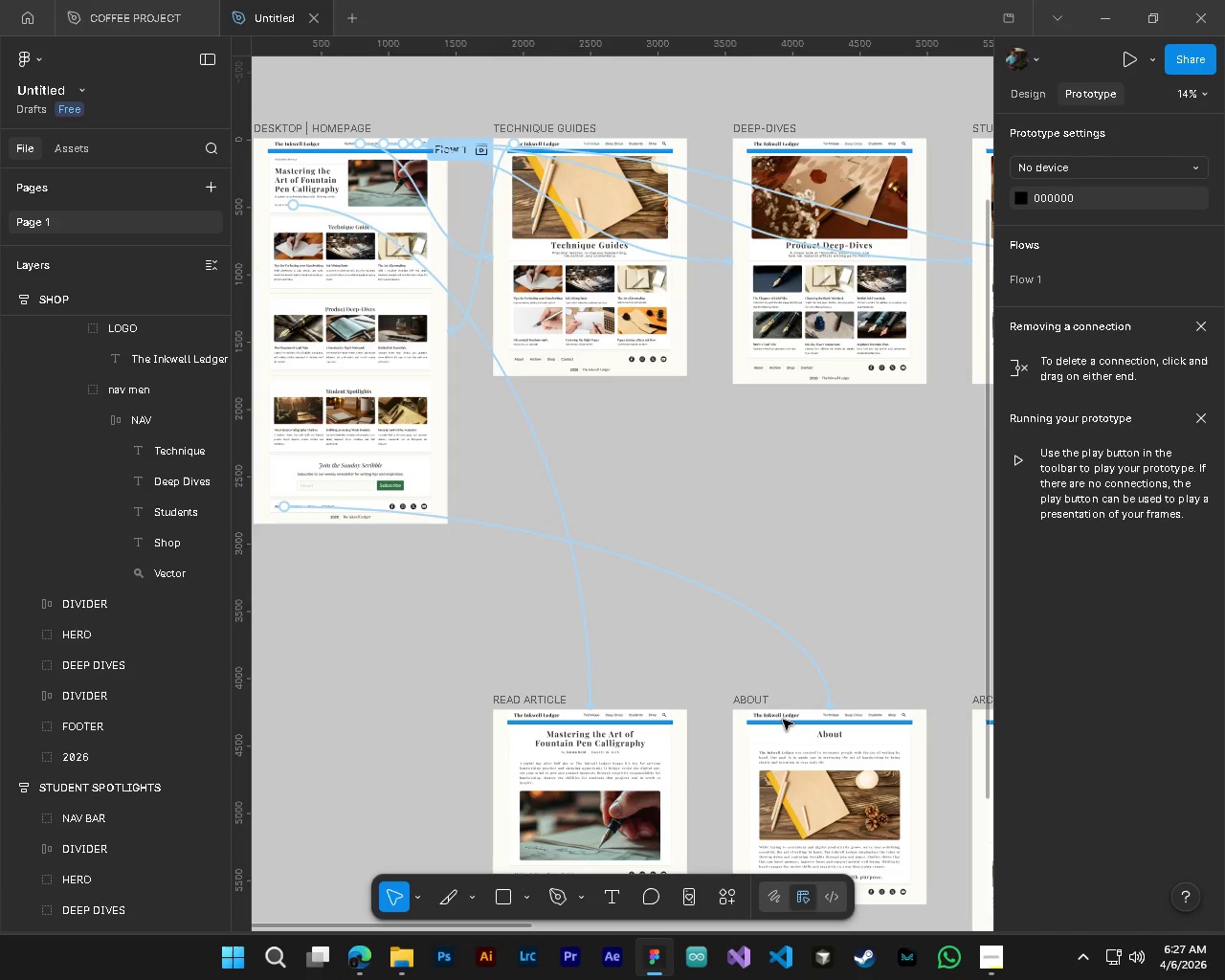 
hold_key(key=ControlLeft, duration=1.53)
left_click_drag(start_coordinate=[780, 718], to_coordinate=[342, 513])
 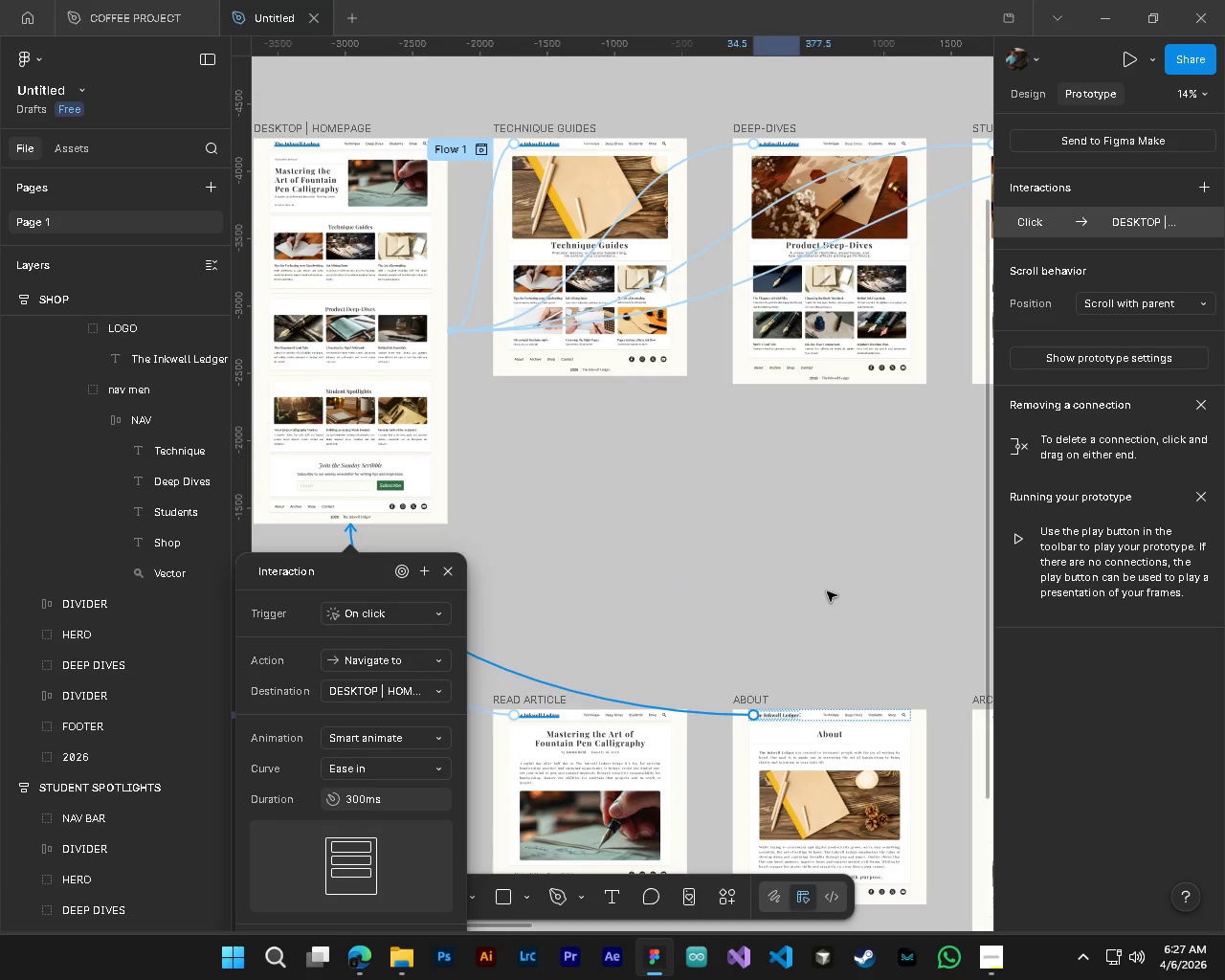 
hold_key(key=ControlLeft, duration=0.75)
 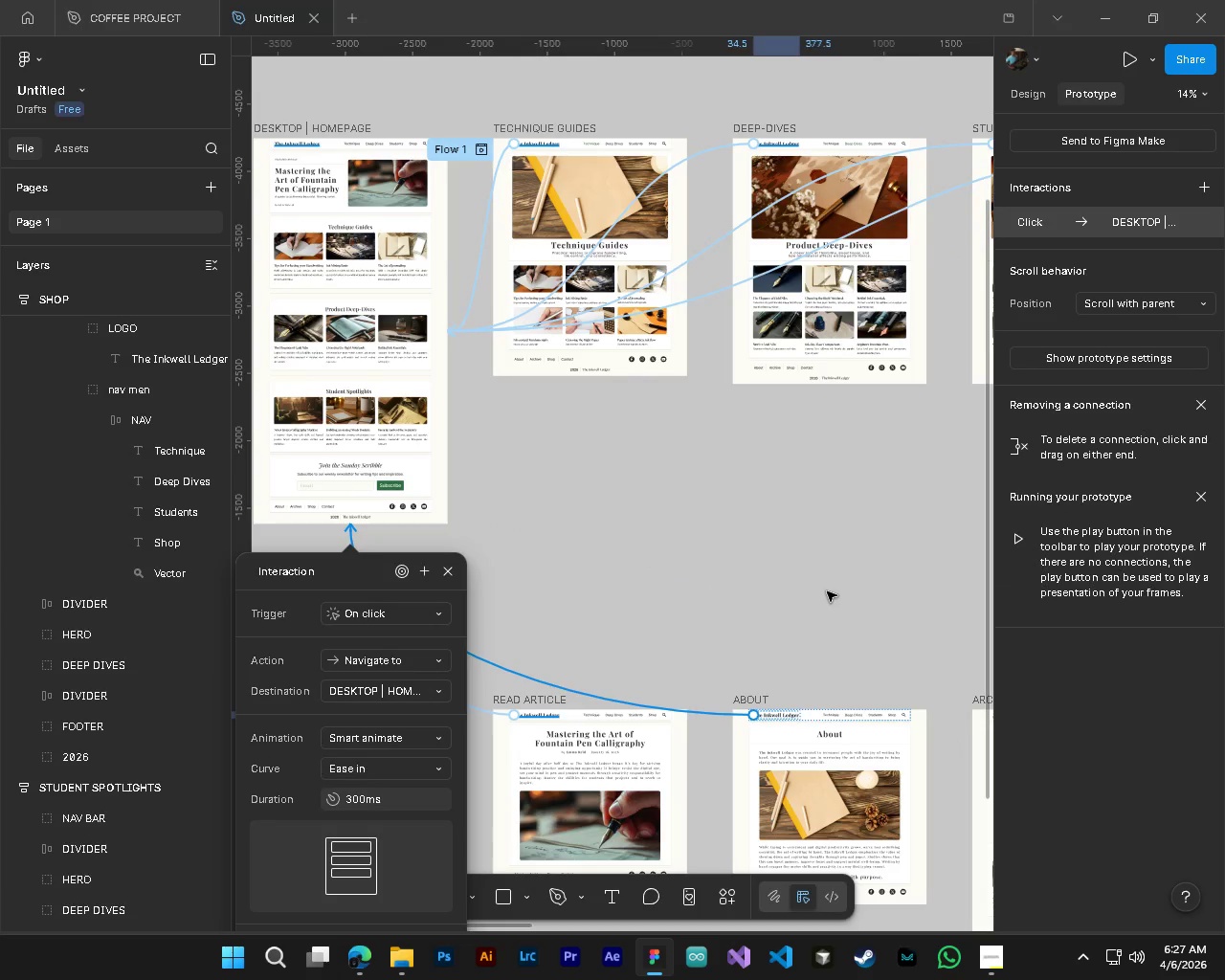 
left_click([827, 591])
 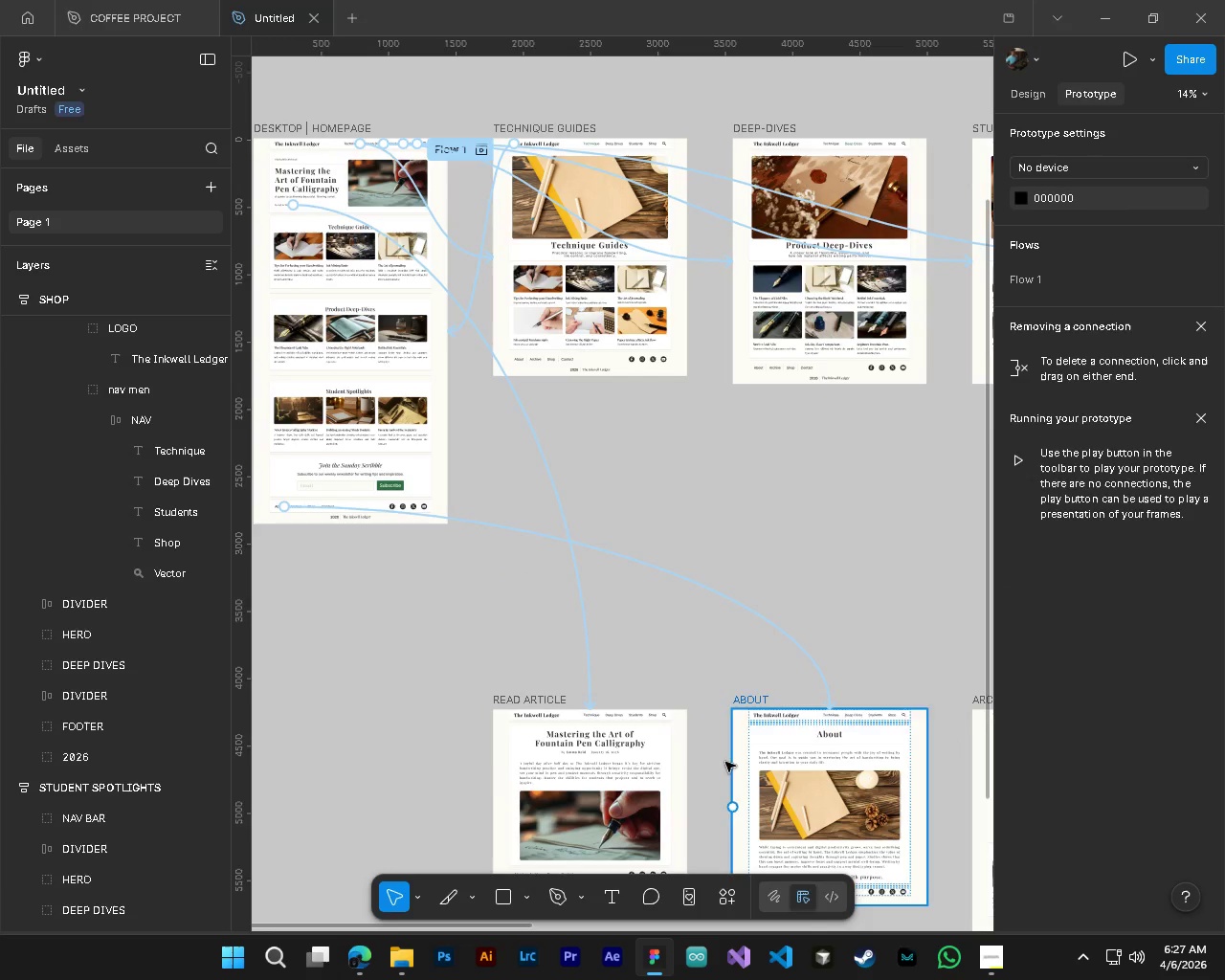 
left_click([505, 757])
 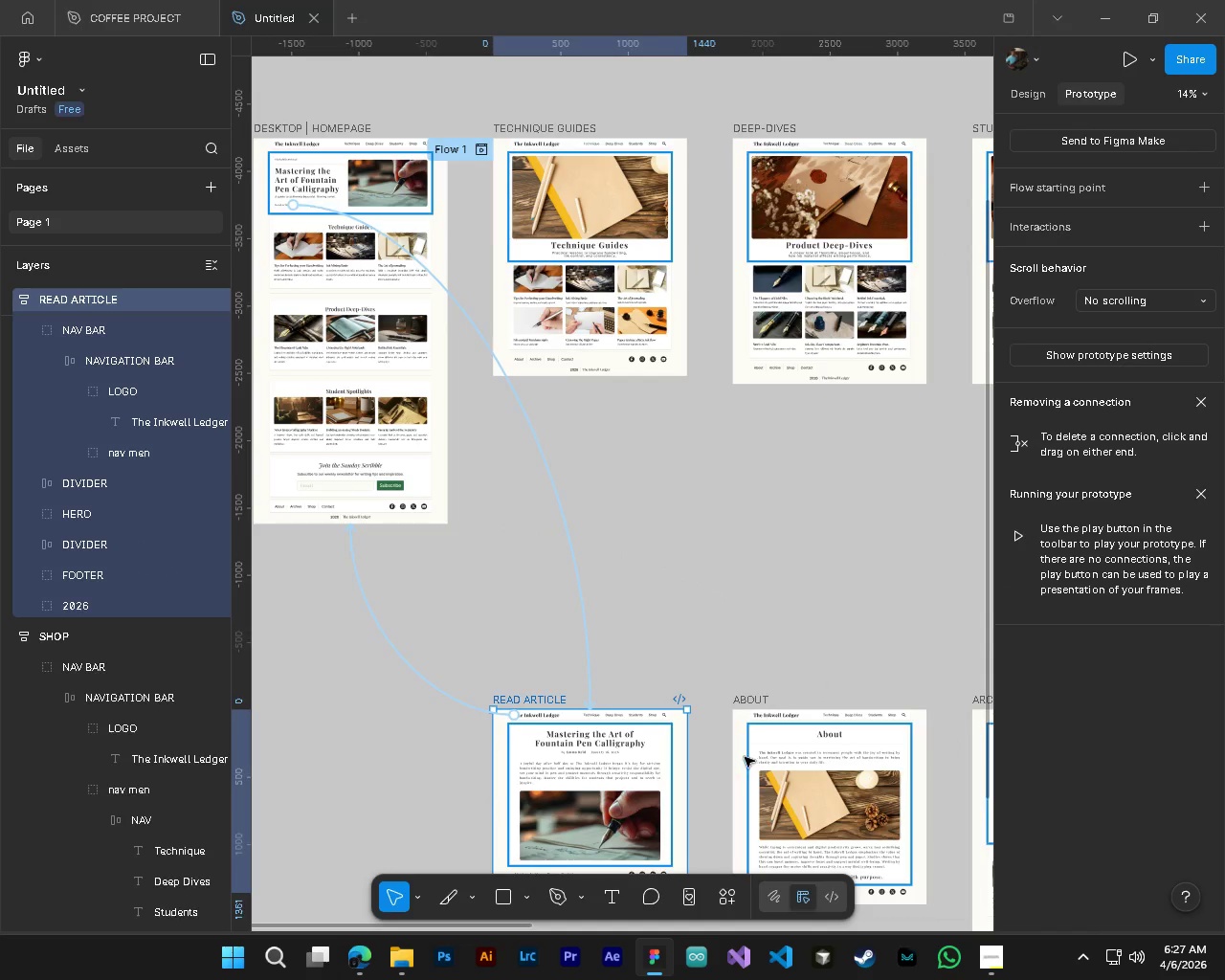 
left_click([739, 757])
 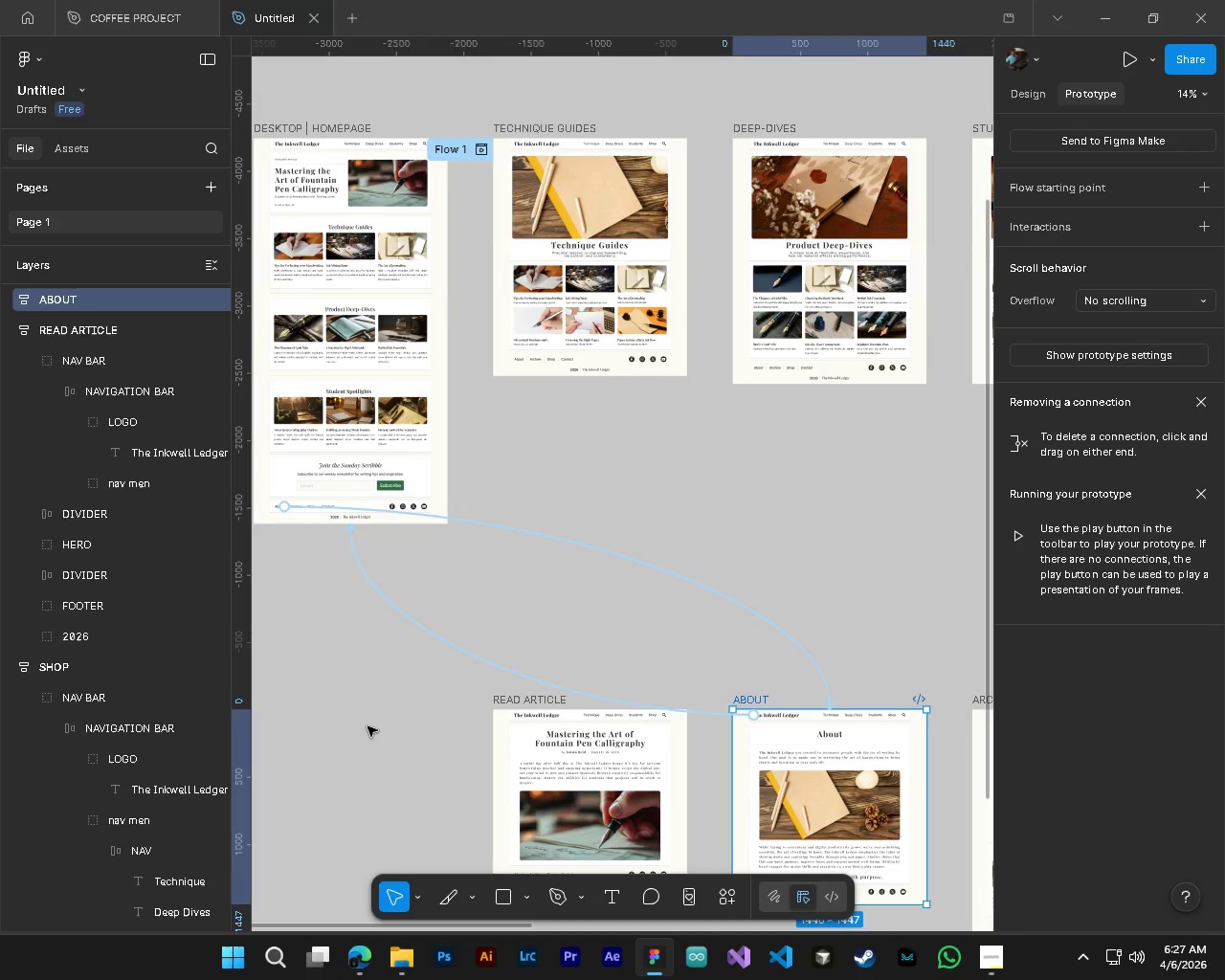 
left_click([378, 734])
 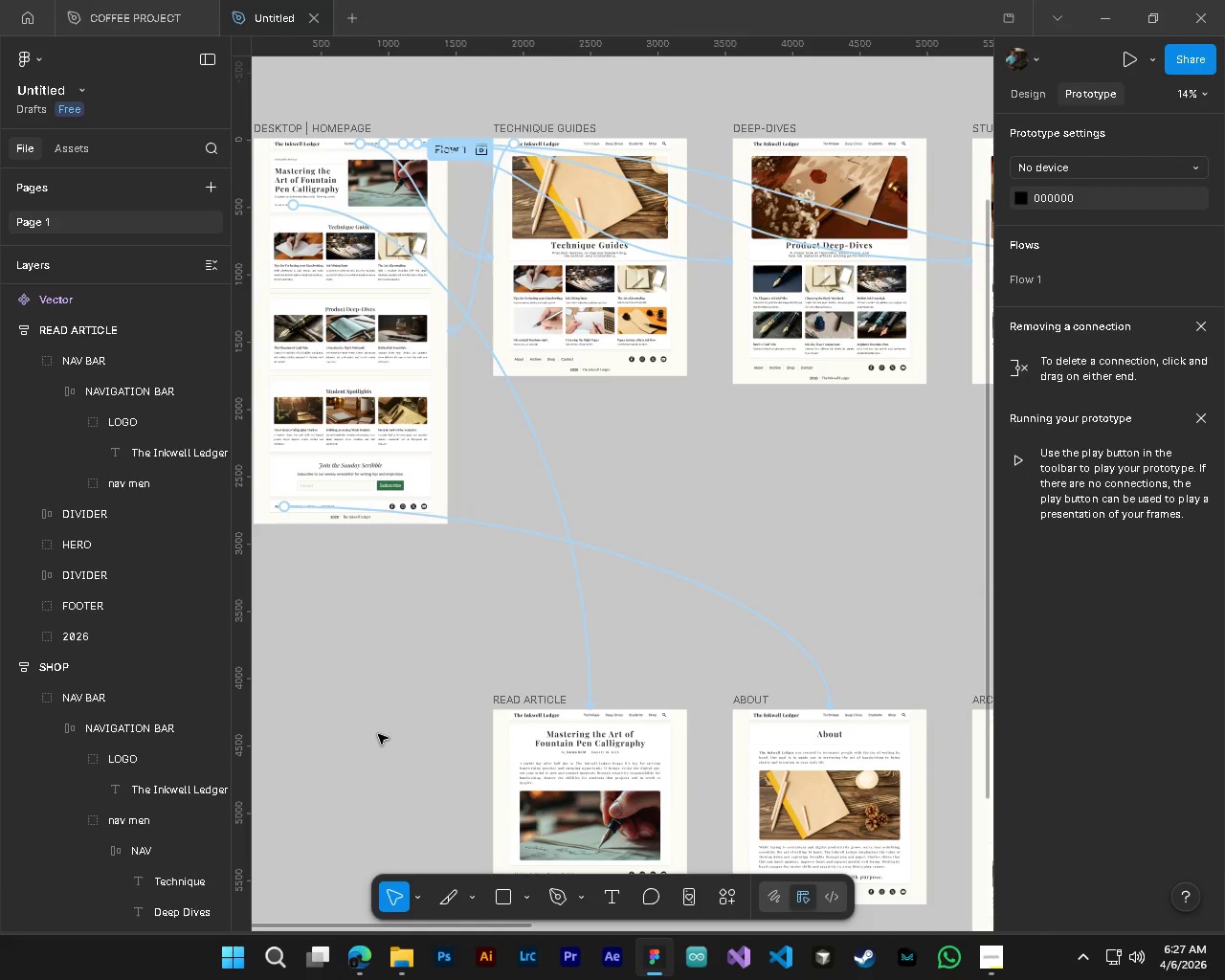 
hold_key(key=ControlLeft, duration=0.47)
hold_key(key=AltLeft, duration=0.42)
scroll: coordinate [378, 734], scroll_direction: down, amount: 3.0
 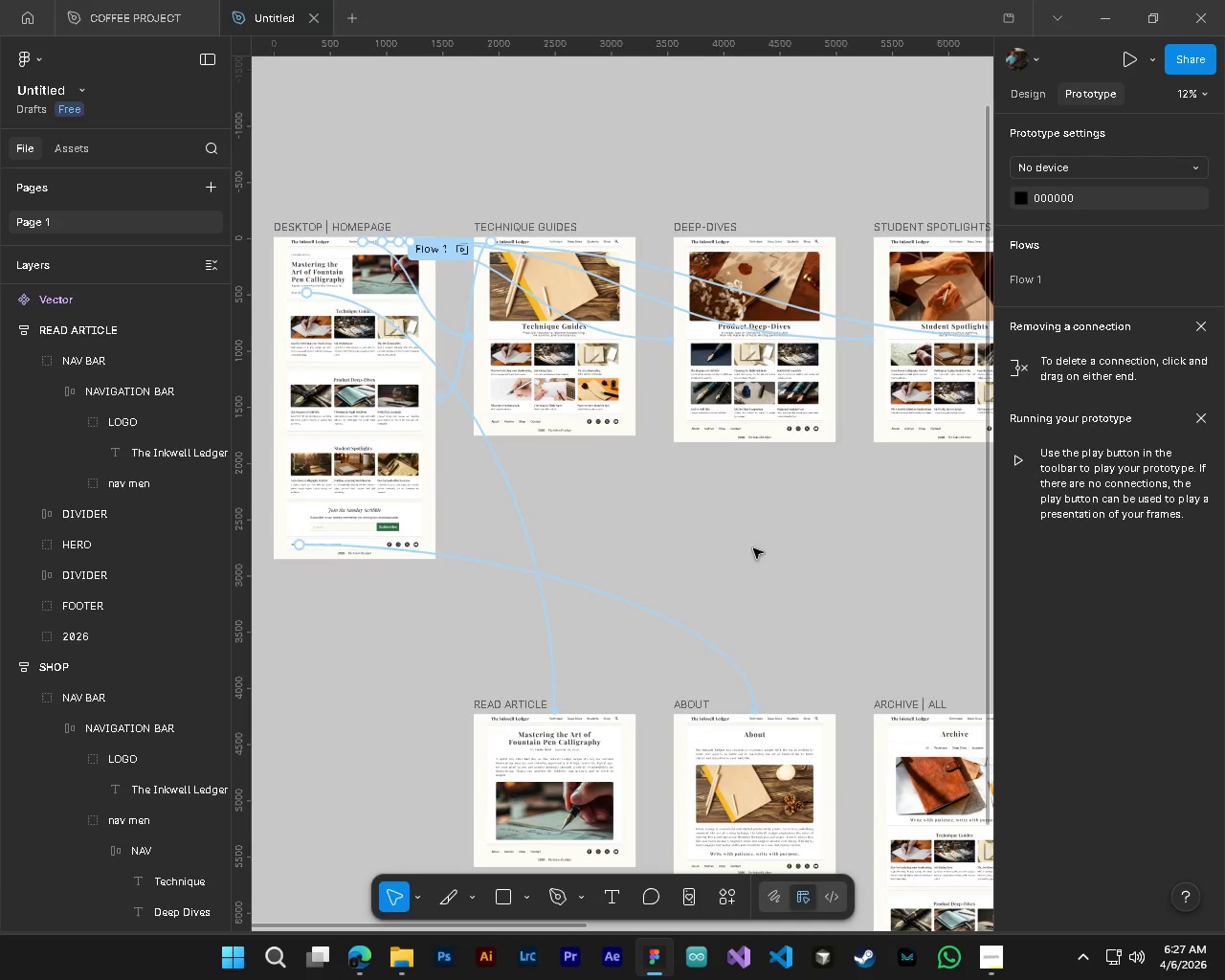 
left_click([754, 548])
 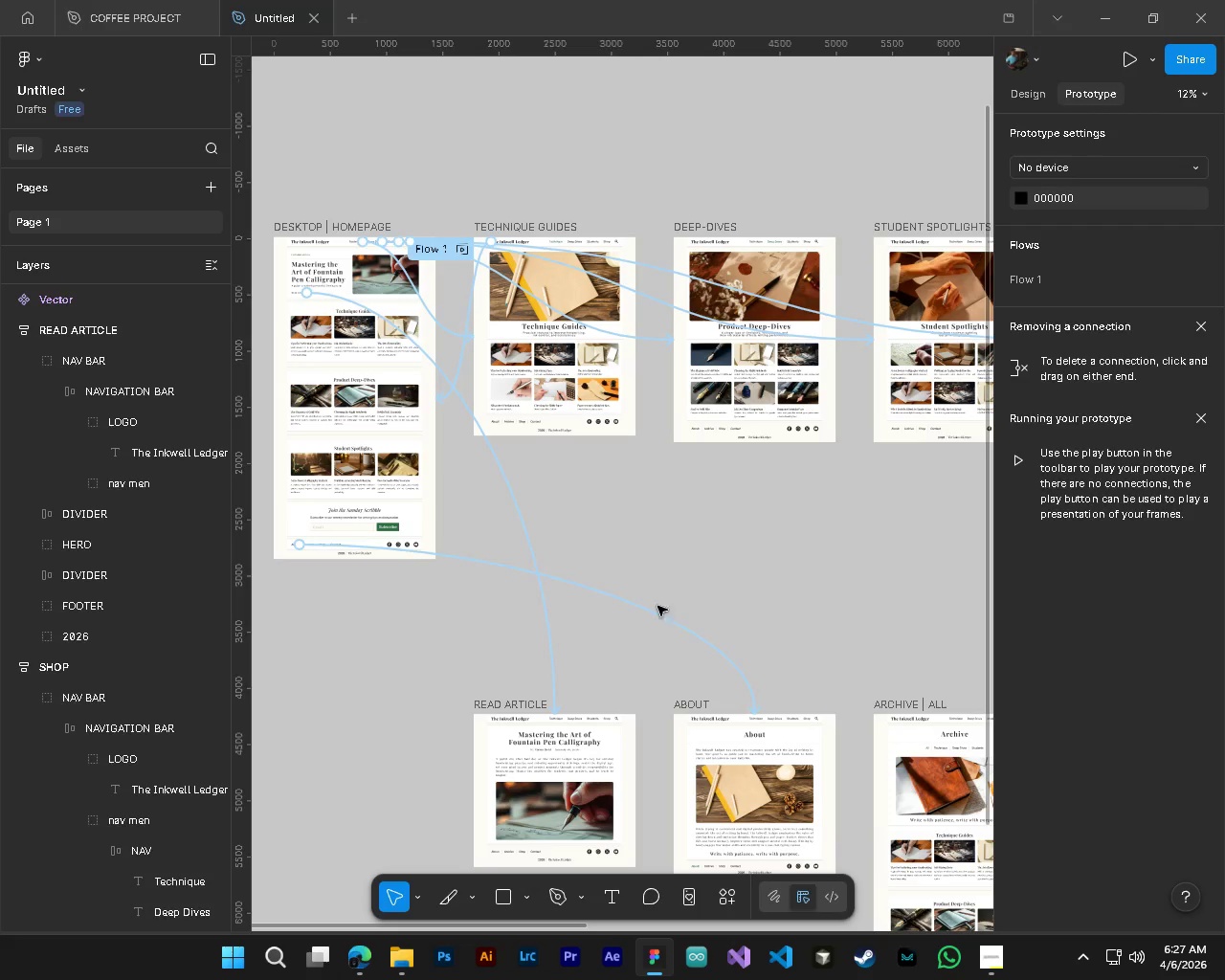 
left_click([407, 657])
 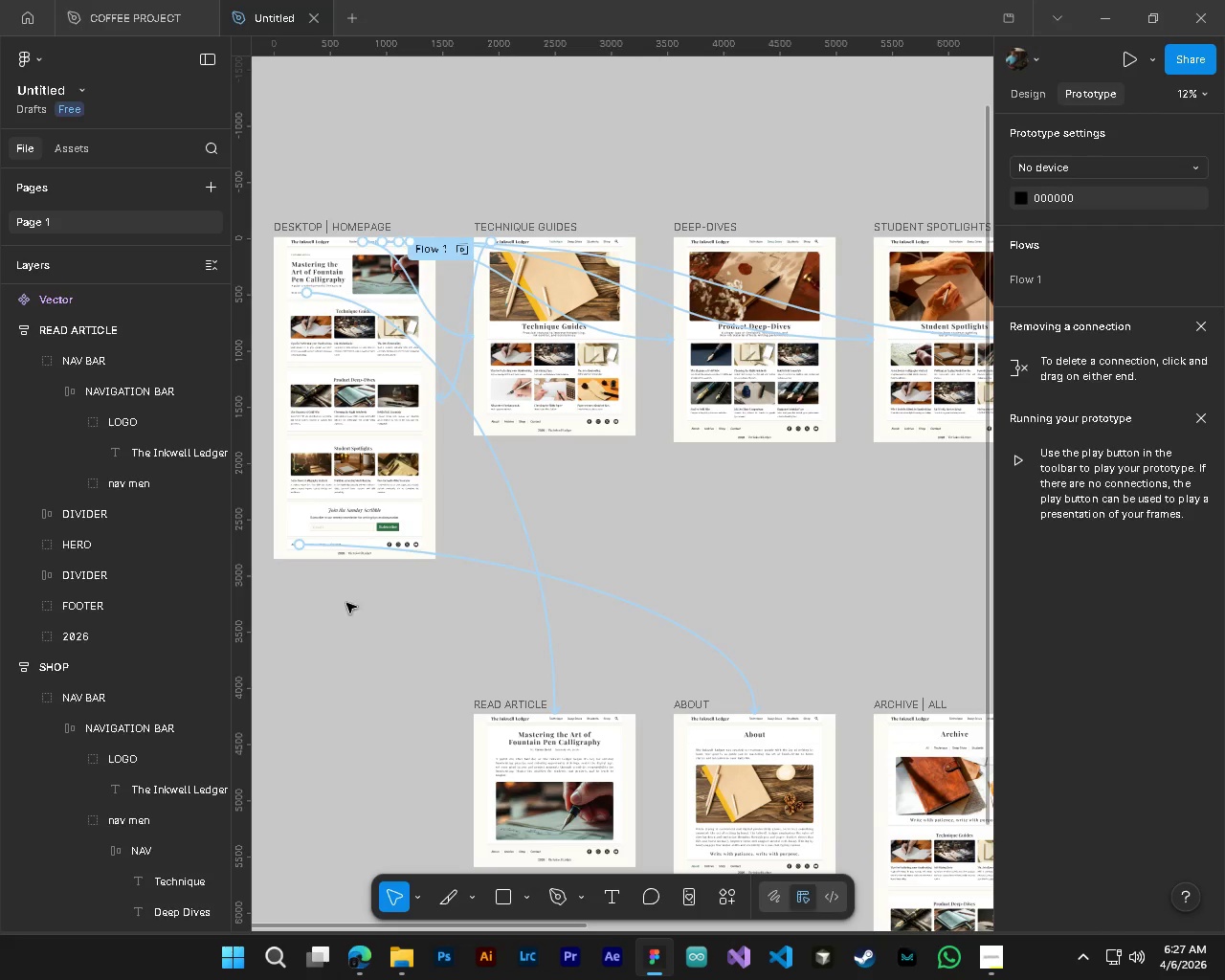 
key(Alt+Control+AltLeft)
 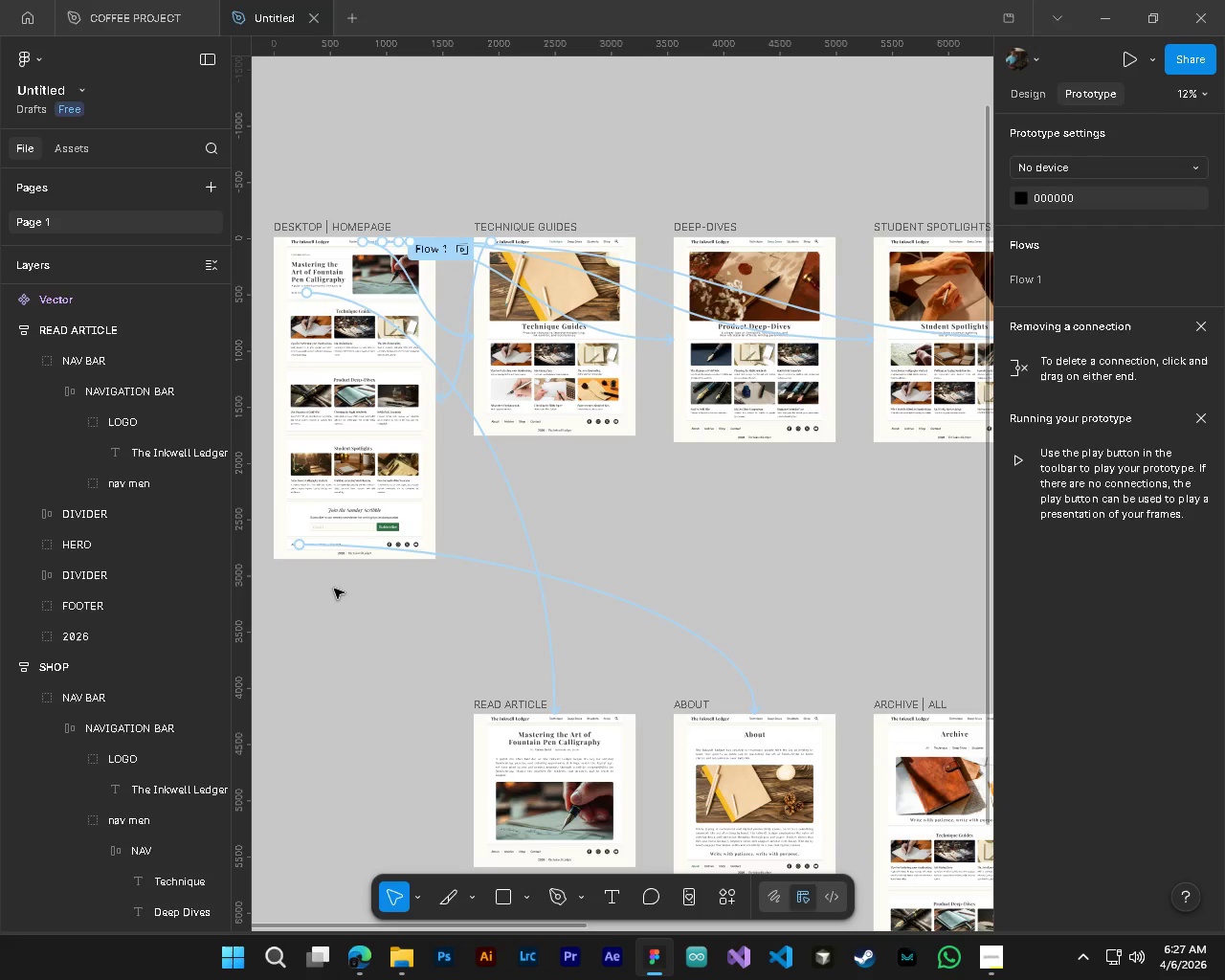 
hold_key(key=ControlLeft, duration=1.44)
hold_key(key=AltLeft, duration=0.84)
scroll: coordinate [304, 549], scroll_direction: up, amount: 8.0
 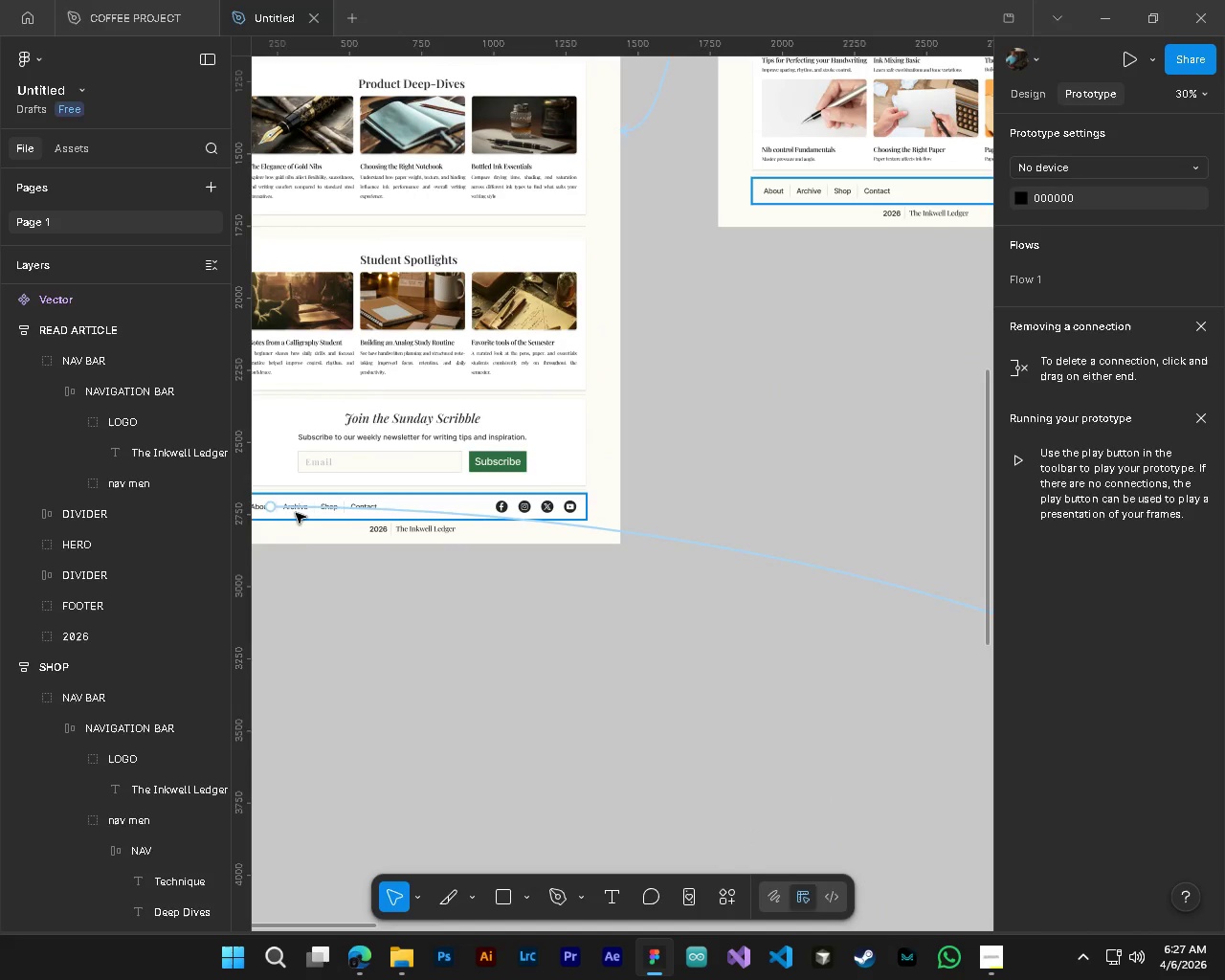 
hold_key(key=ControlLeft, duration=1.75)
left_click_drag(start_coordinate=[294, 513], to_coordinate=[654, 409])
 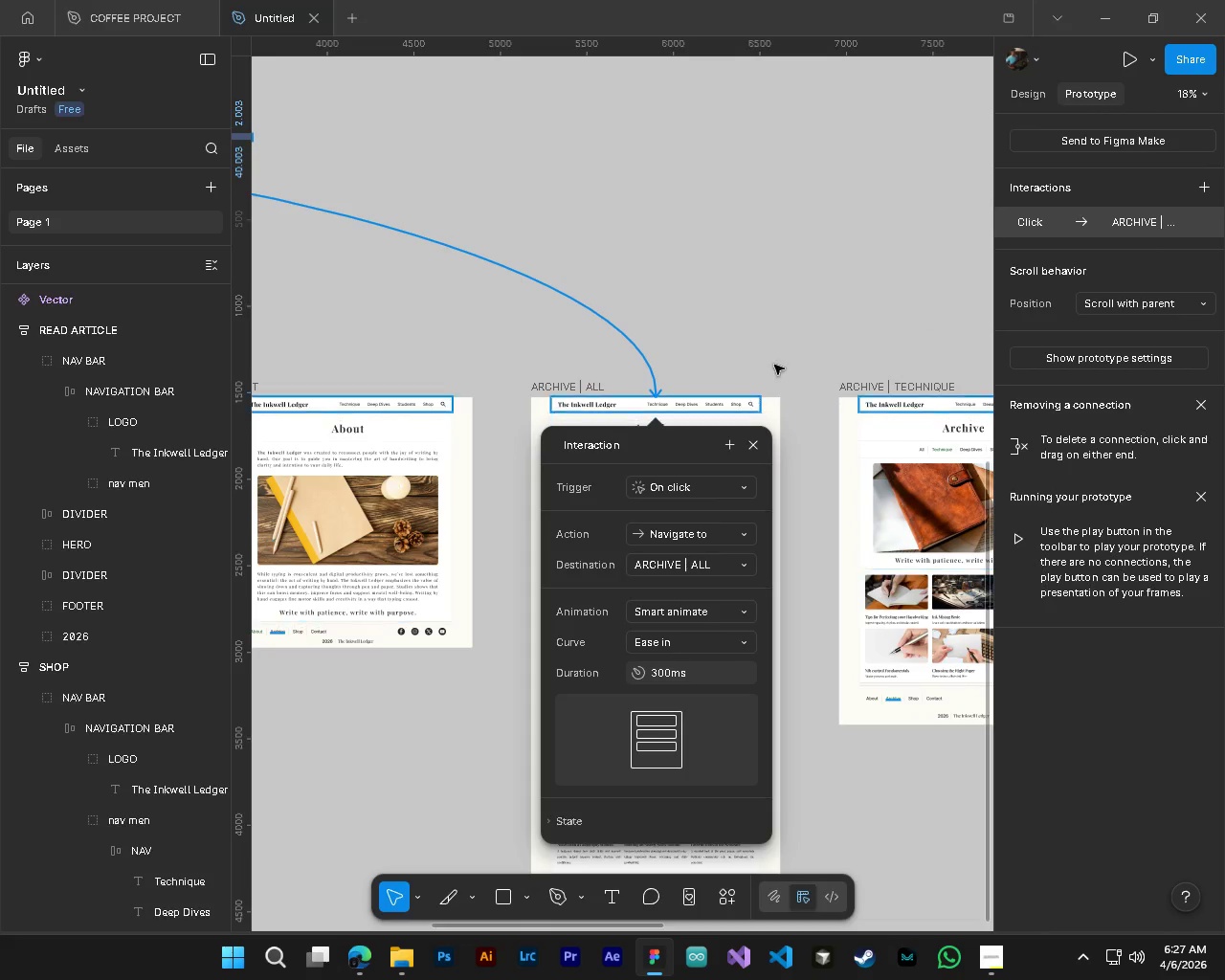 
hold_key(key=AltLeft, duration=0.56)
scroll: coordinate [714, 763], scroll_direction: down, amount: 5.0
 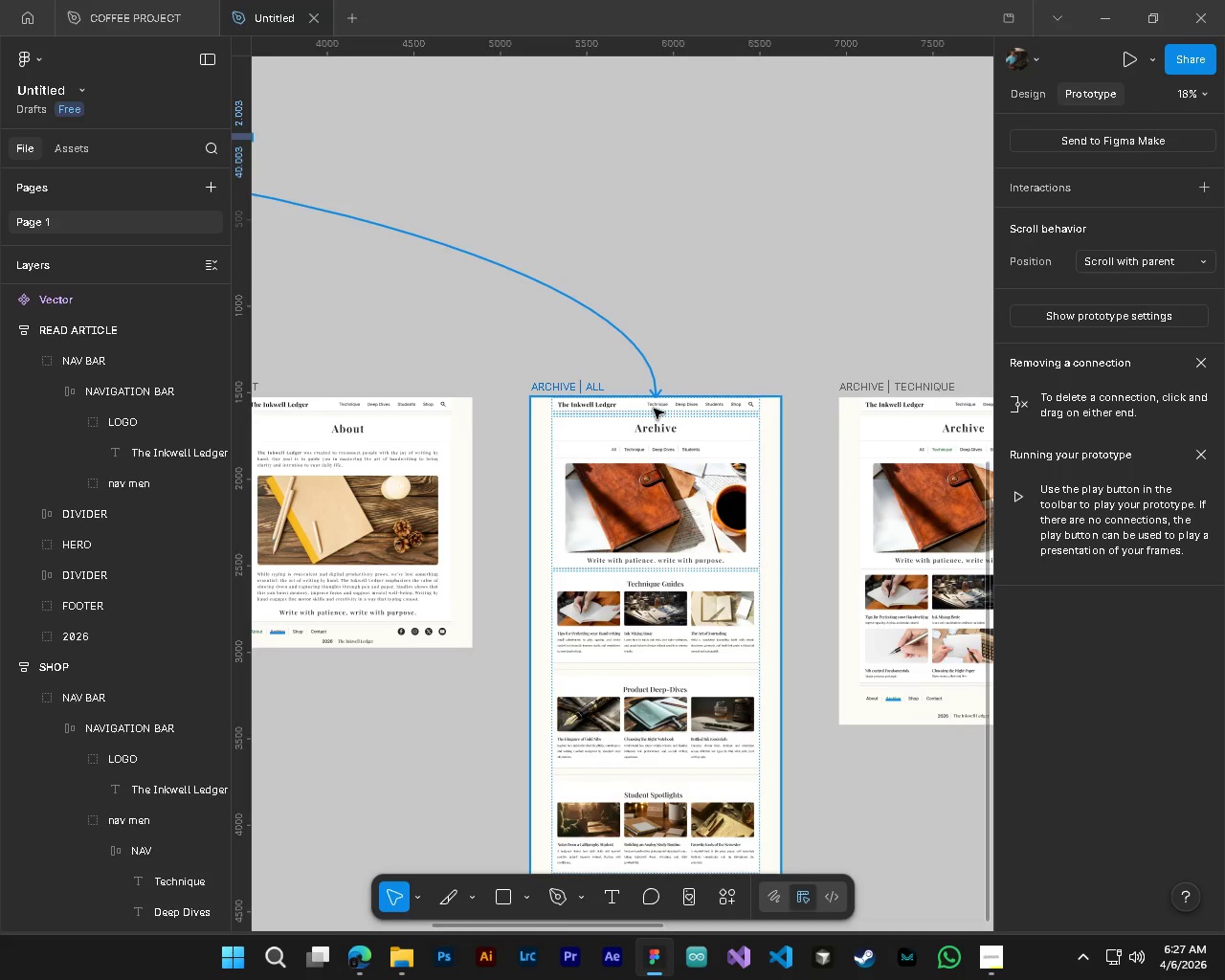 
left_click([781, 340])
 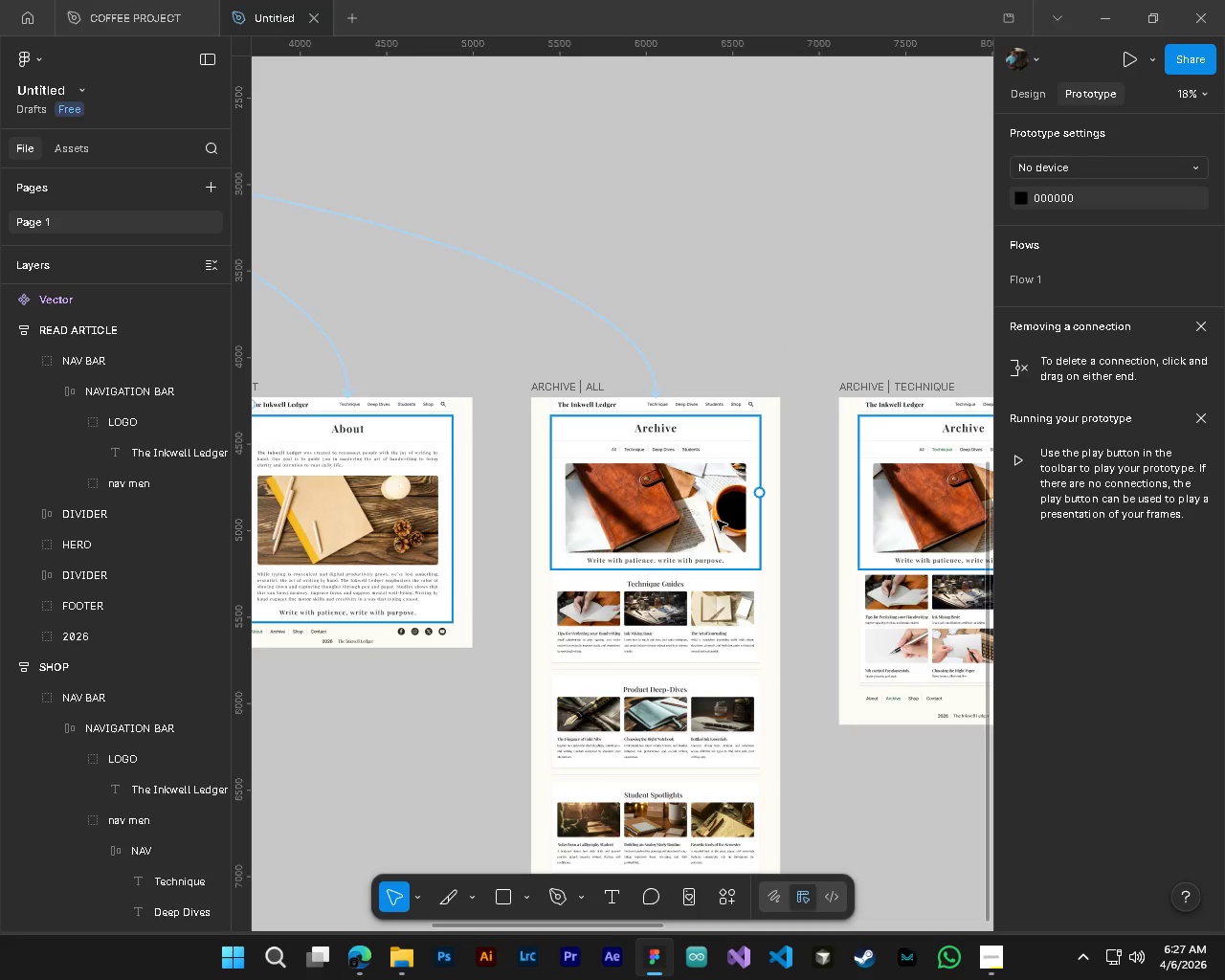 
key(Alt+AltLeft)
 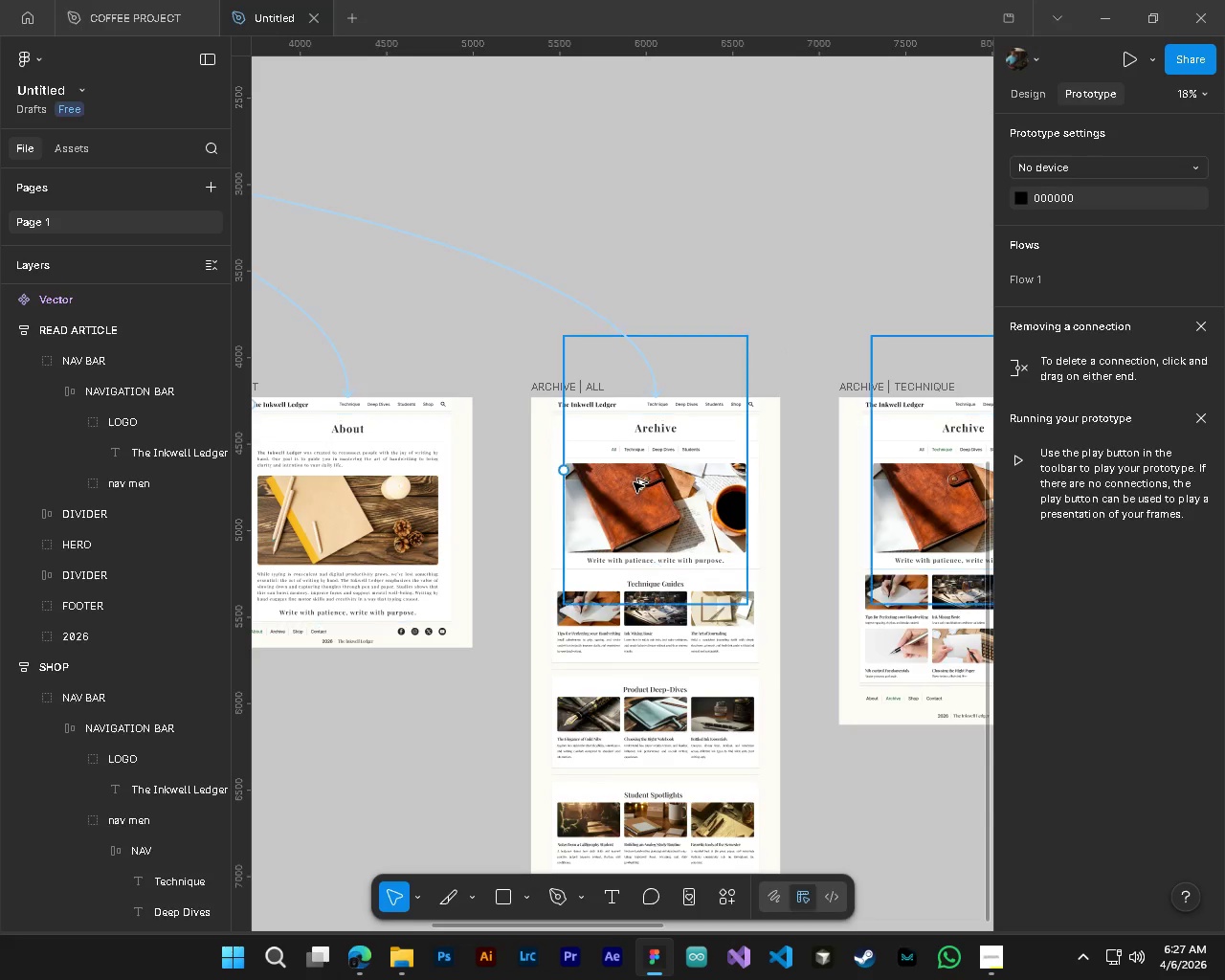 
hold_key(key=ControlLeft, duration=0.42)
 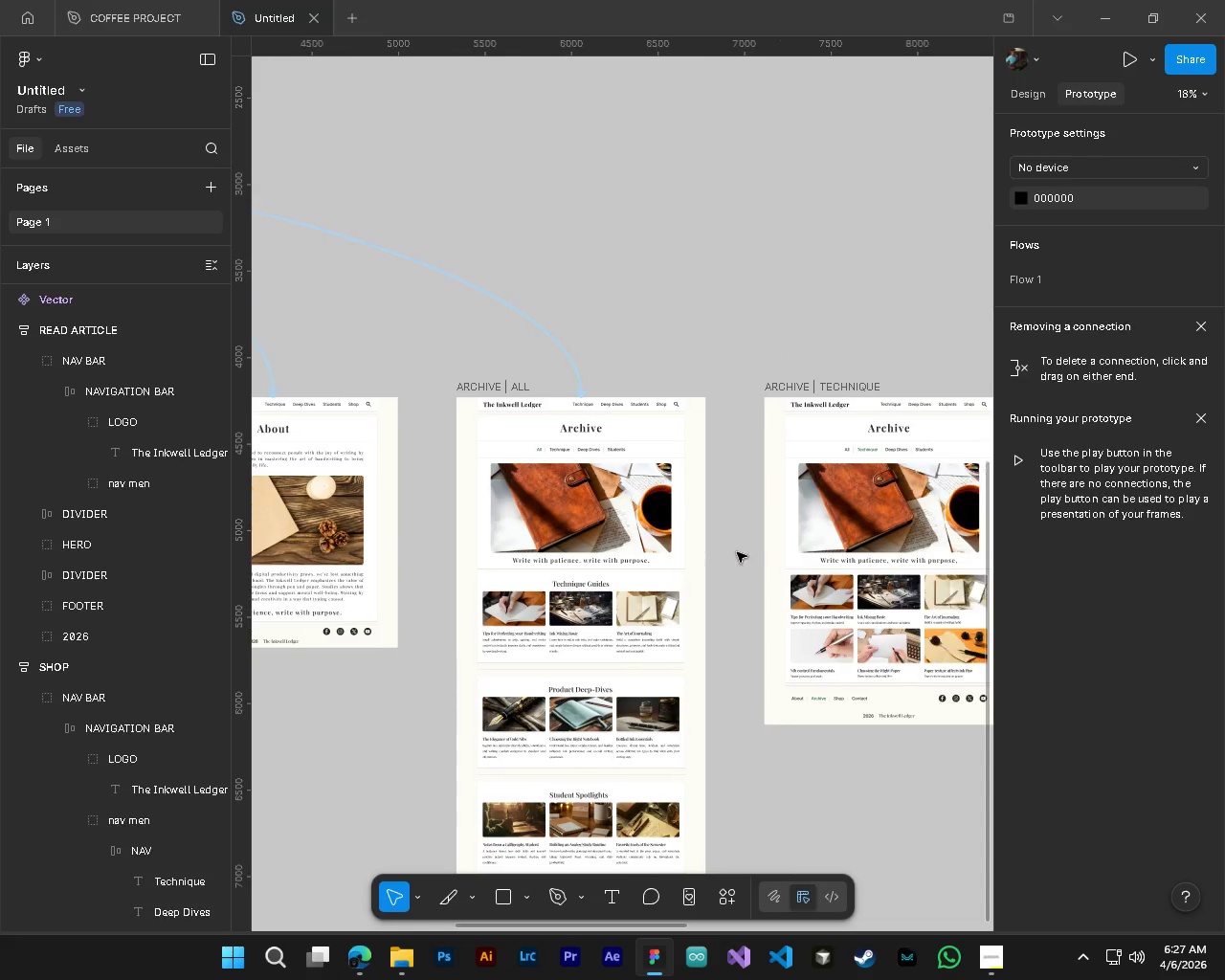 
hold_key(key=AltLeft, duration=0.31)
 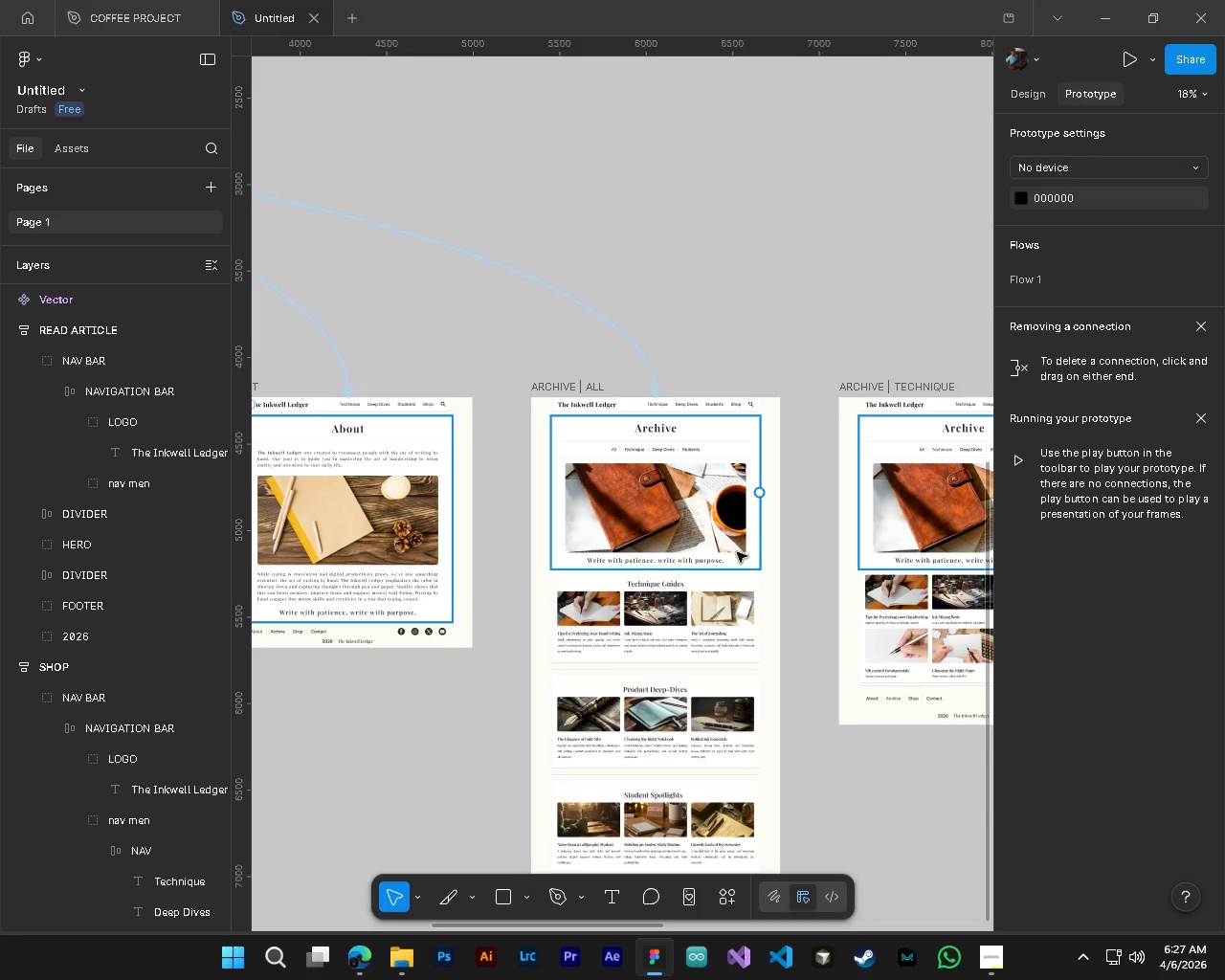 
hold_key(key=ShiftLeft, duration=0.48)
scroll: coordinate [725, 607], scroll_direction: down, amount: 6.0
 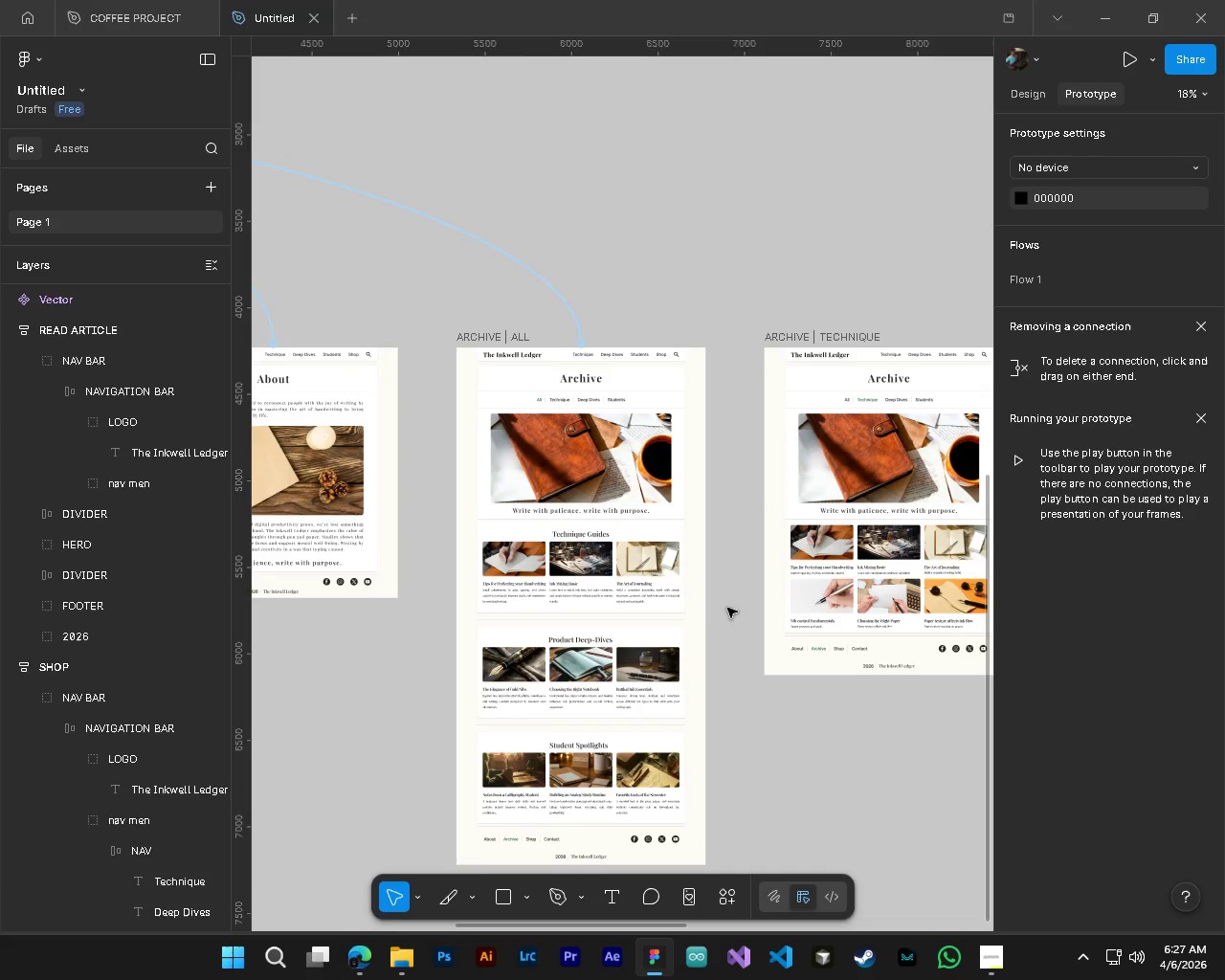 
key(Alt+AltLeft)
 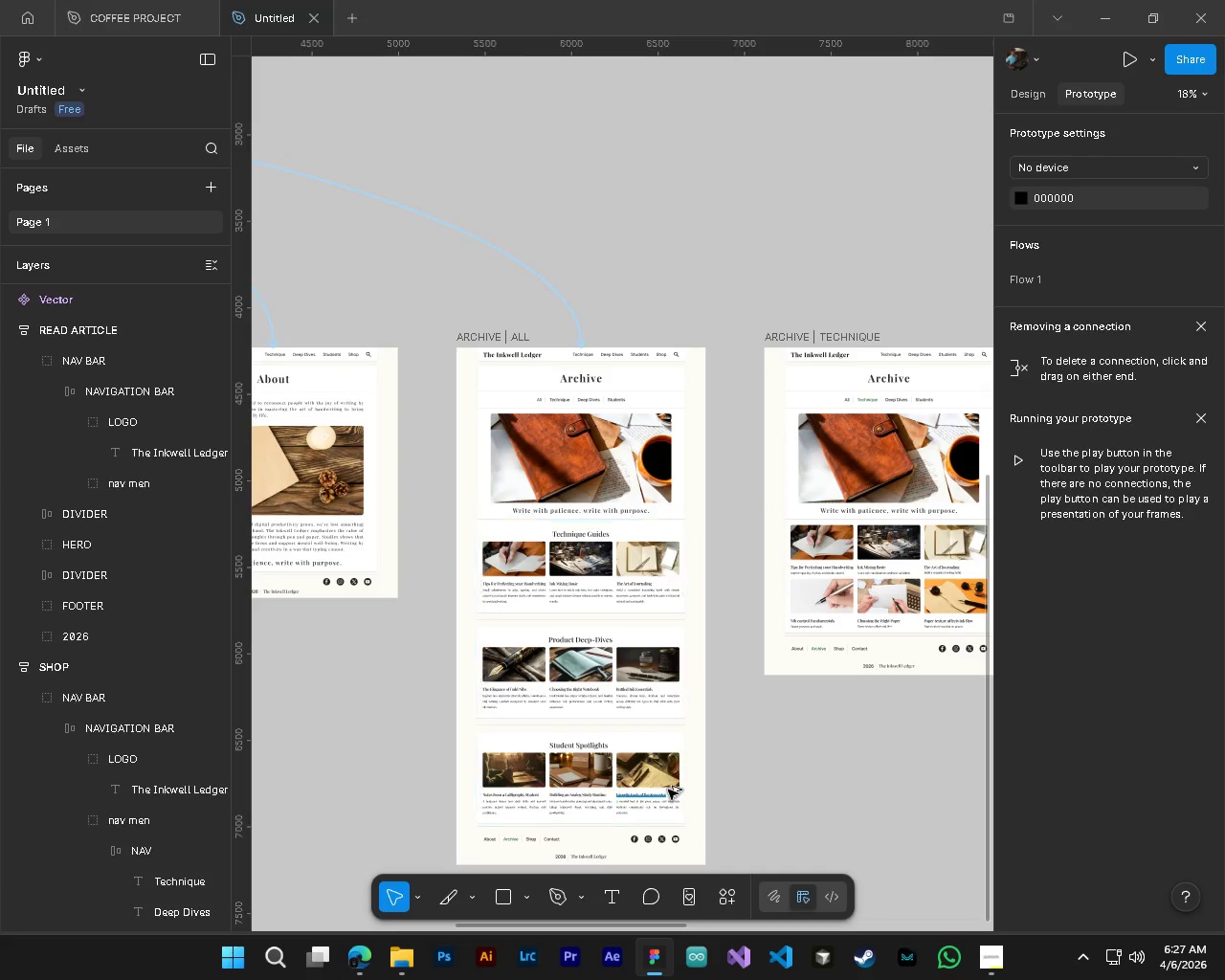 
hold_key(key=ControlLeft, duration=0.81)
 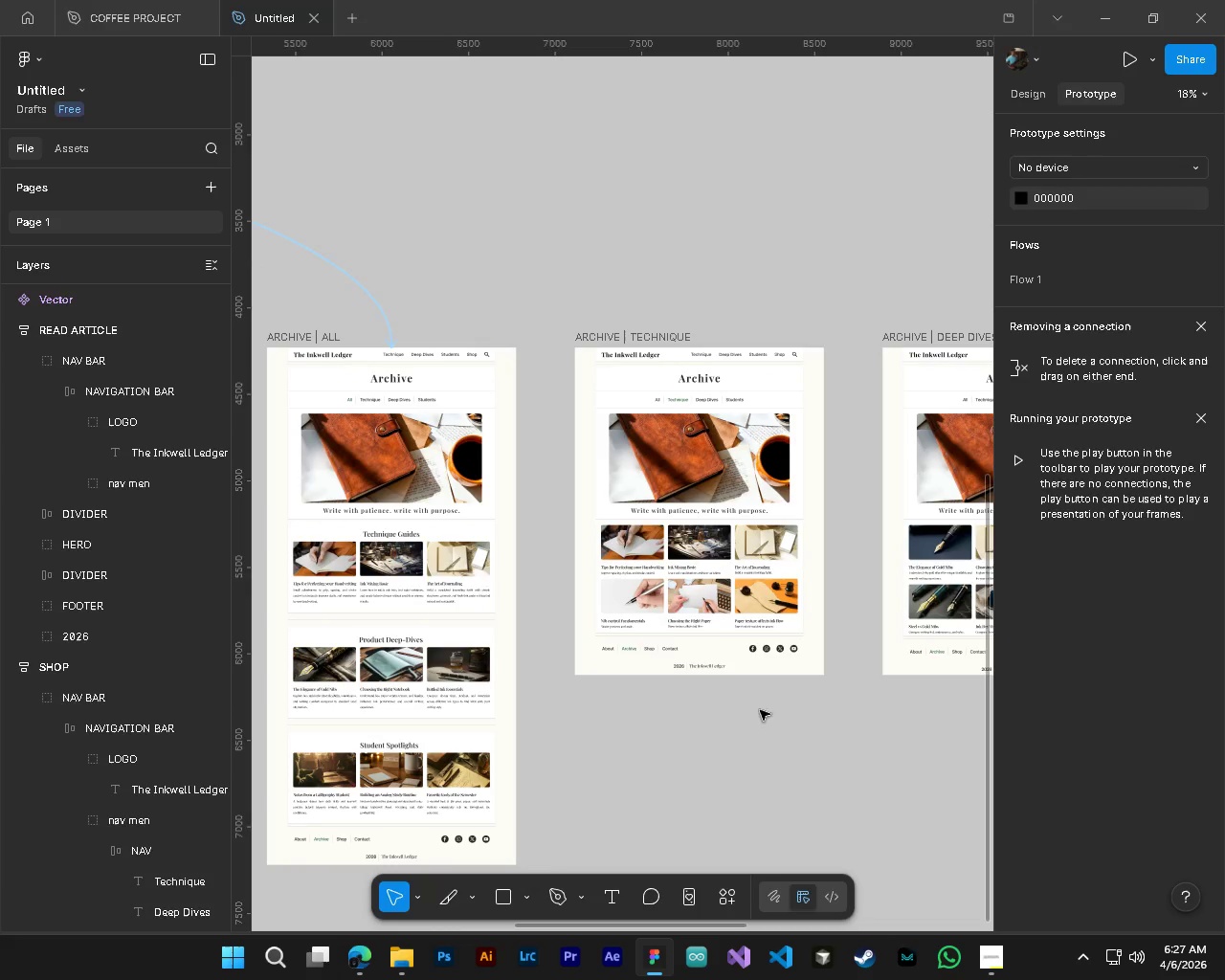 
key(Alt+Control+AltLeft)
 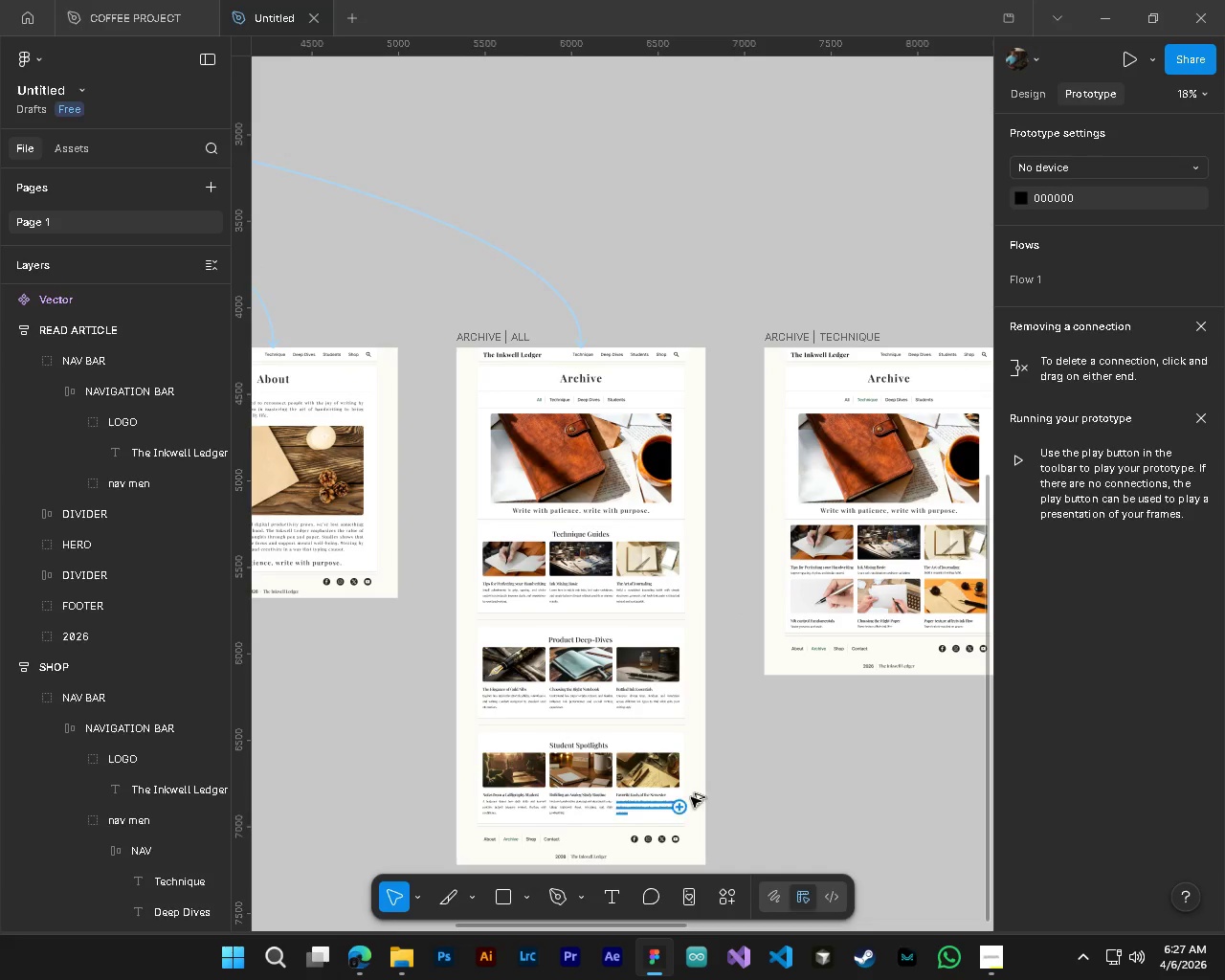 
hold_key(key=AltLeft, duration=0.42)
 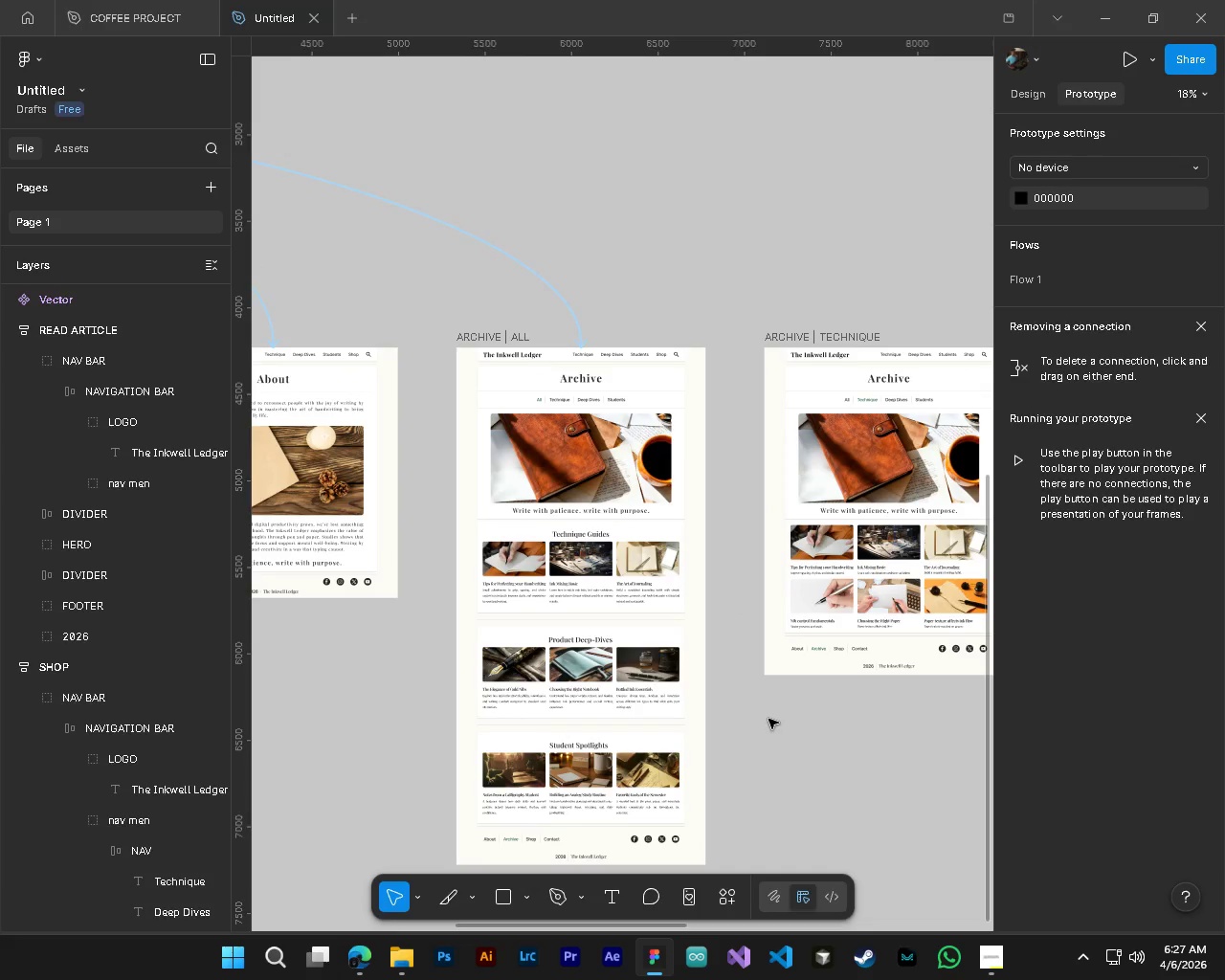 
hold_key(key=ShiftLeft, duration=0.42)
scroll: coordinate [768, 719], scroll_direction: down, amount: 4.0
 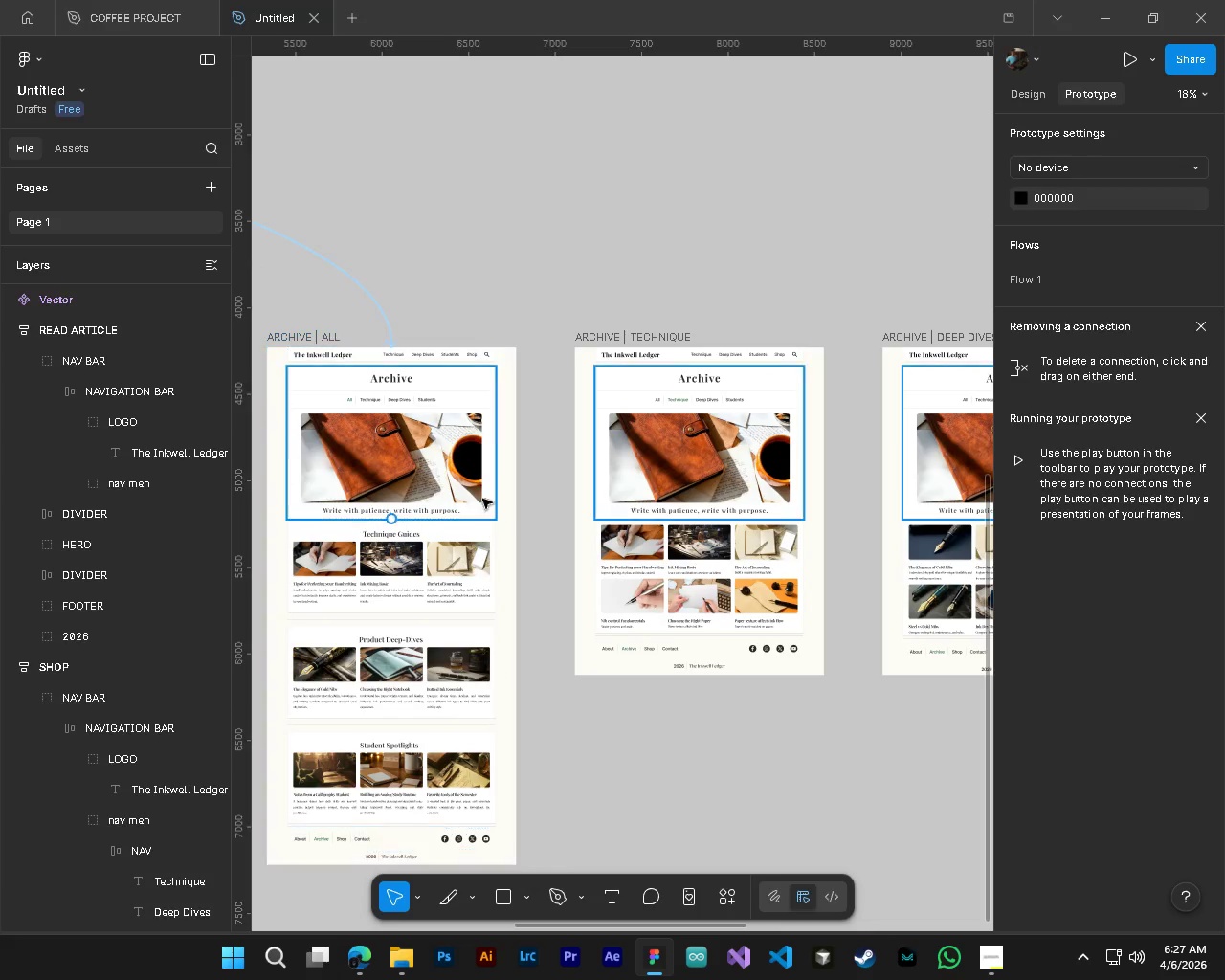 
key(Alt+Control+AltLeft)
 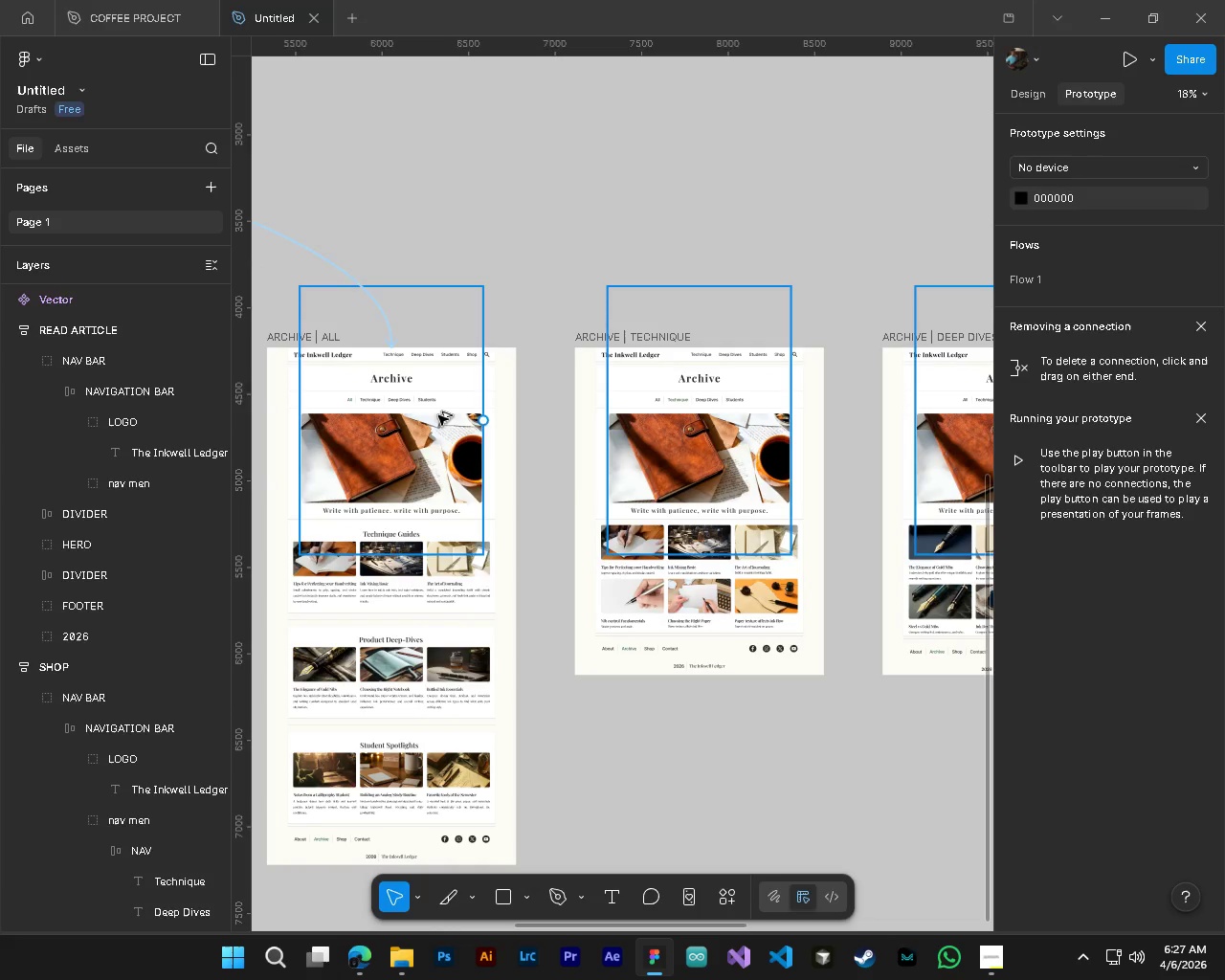 
hold_key(key=ControlLeft, duration=5.25)
 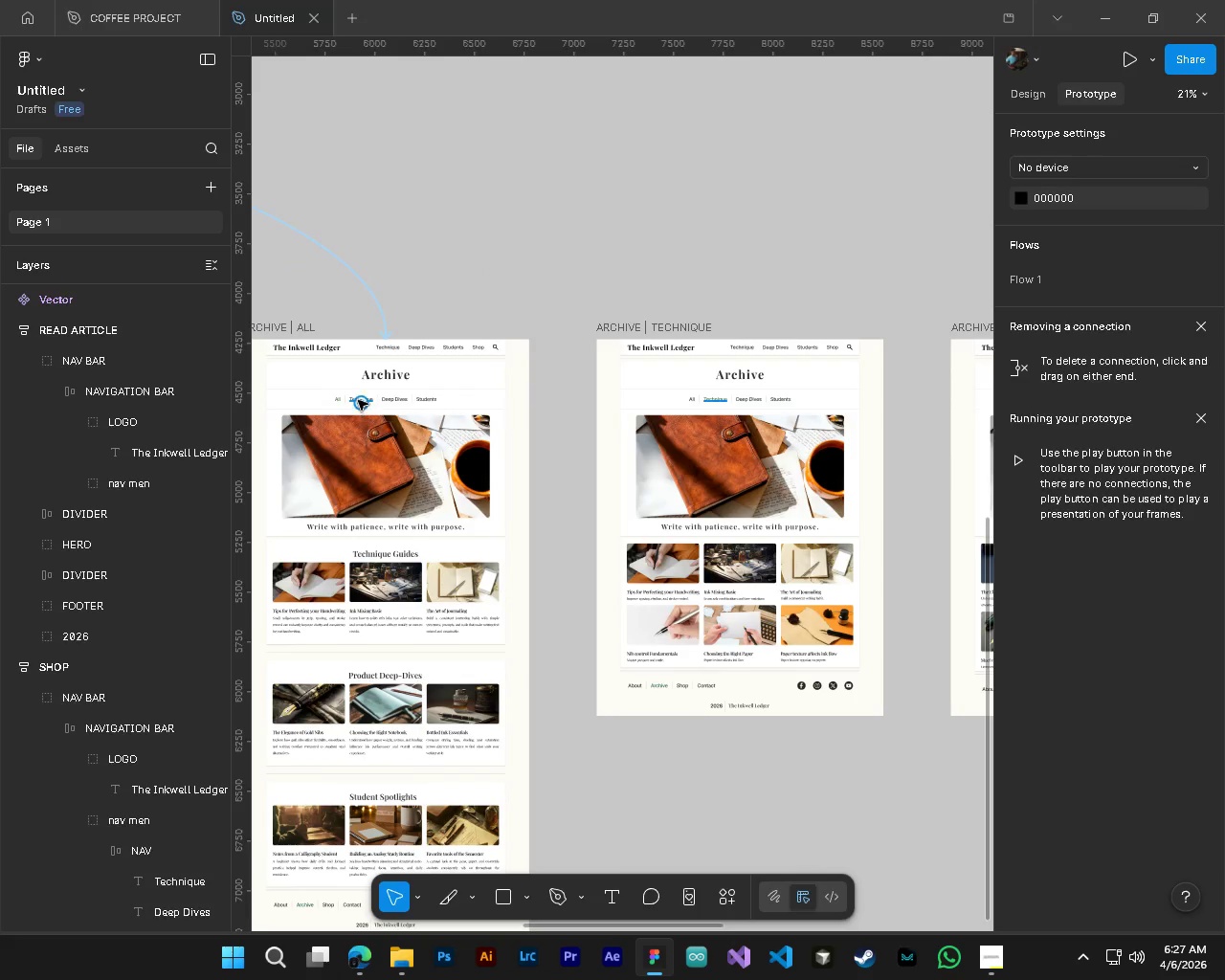 
key(Alt+Control+AltLeft)
 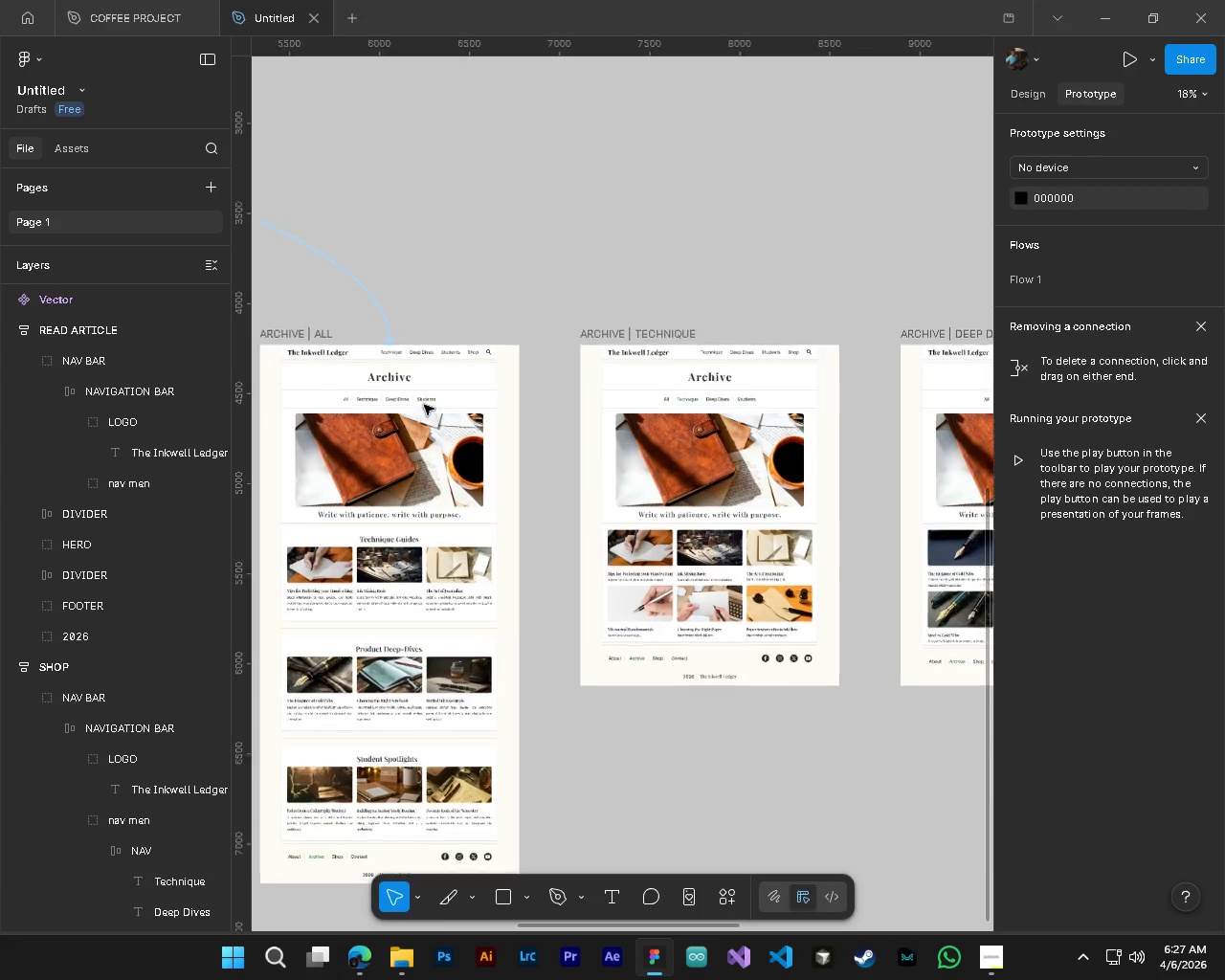 
key(Alt+Control+AltLeft)
 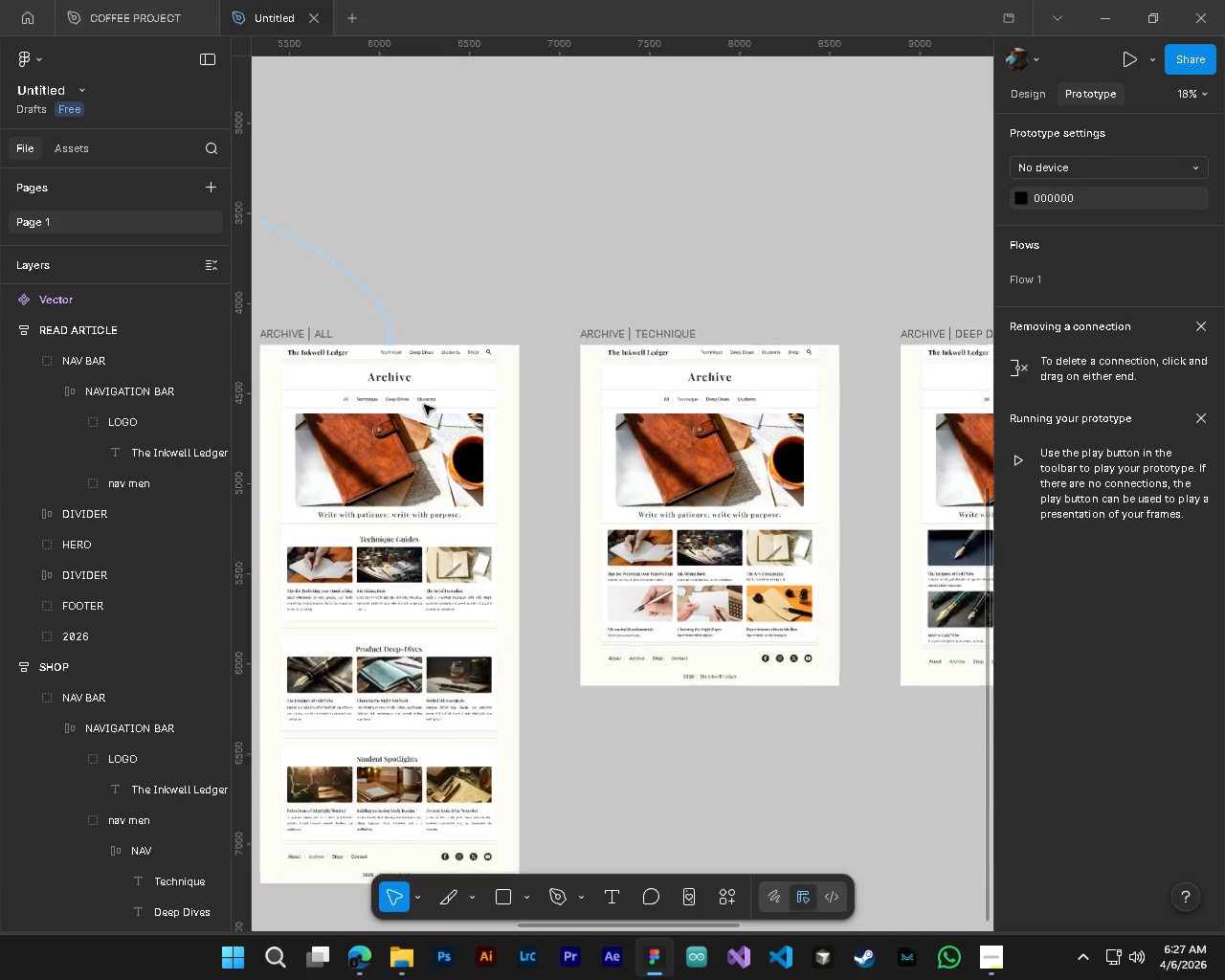 
key(Alt+Control+AltLeft)
 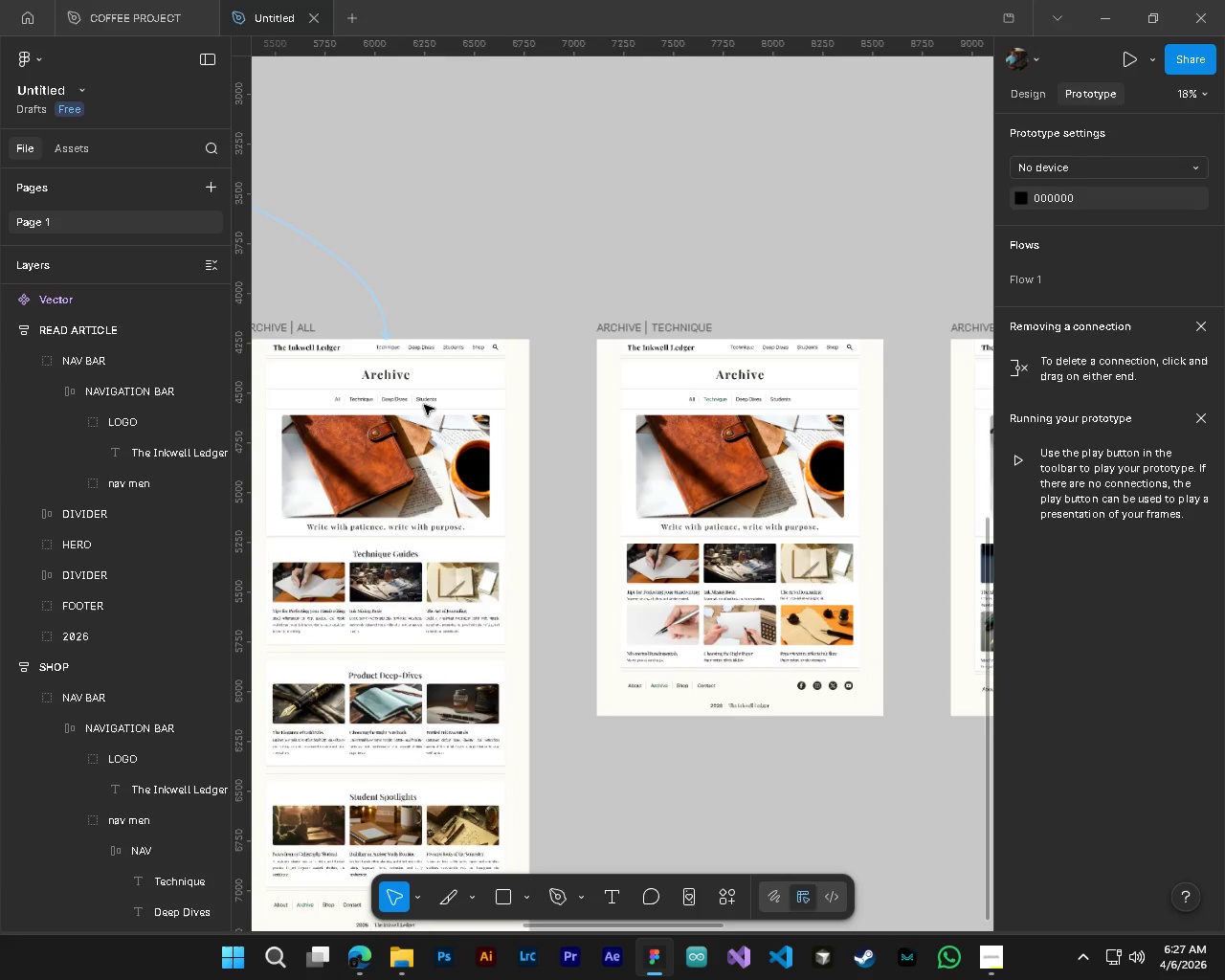 
key(Alt+Control+AltLeft)
 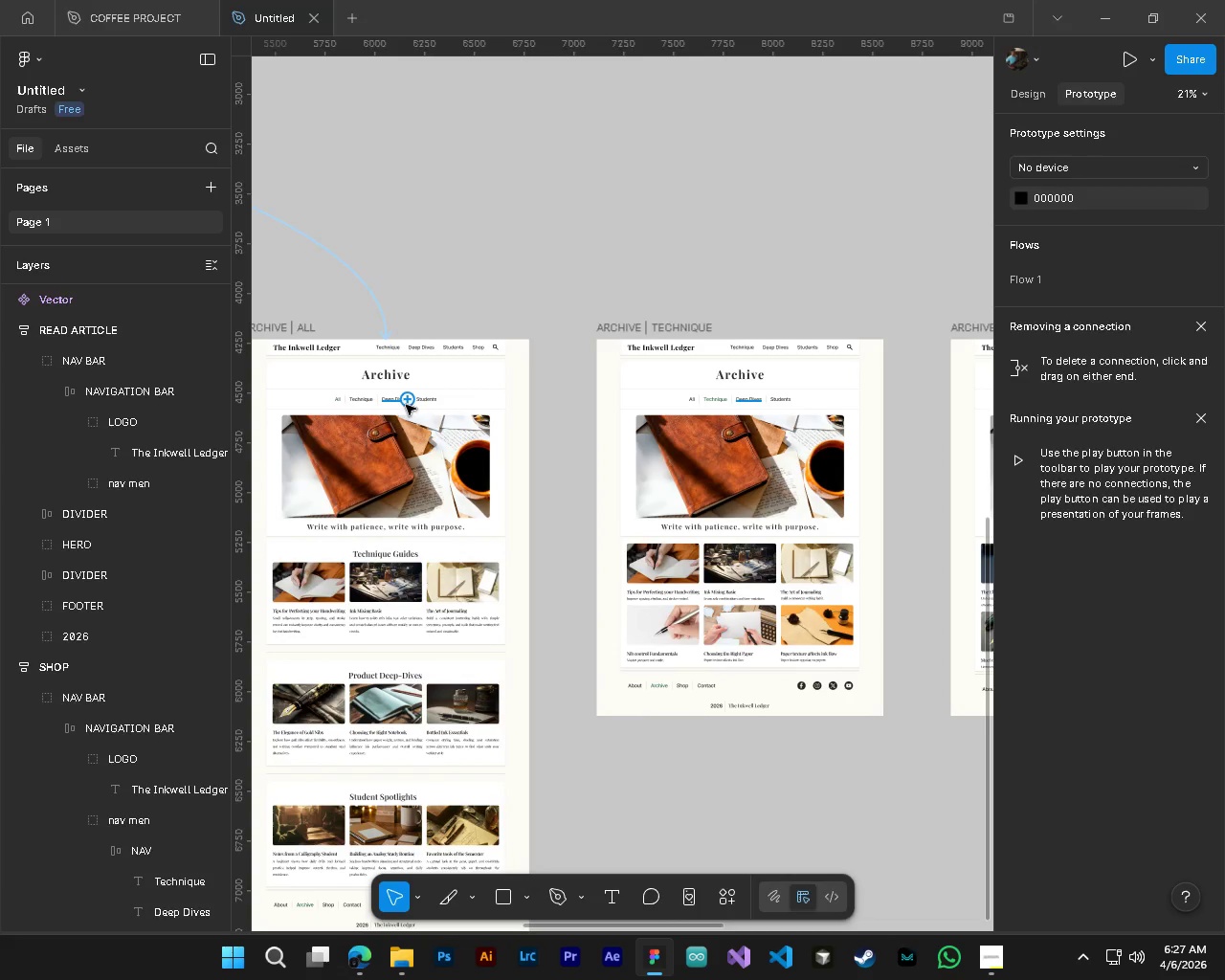 
scroll: coordinate [424, 405], scroll_direction: up, amount: 2.0
 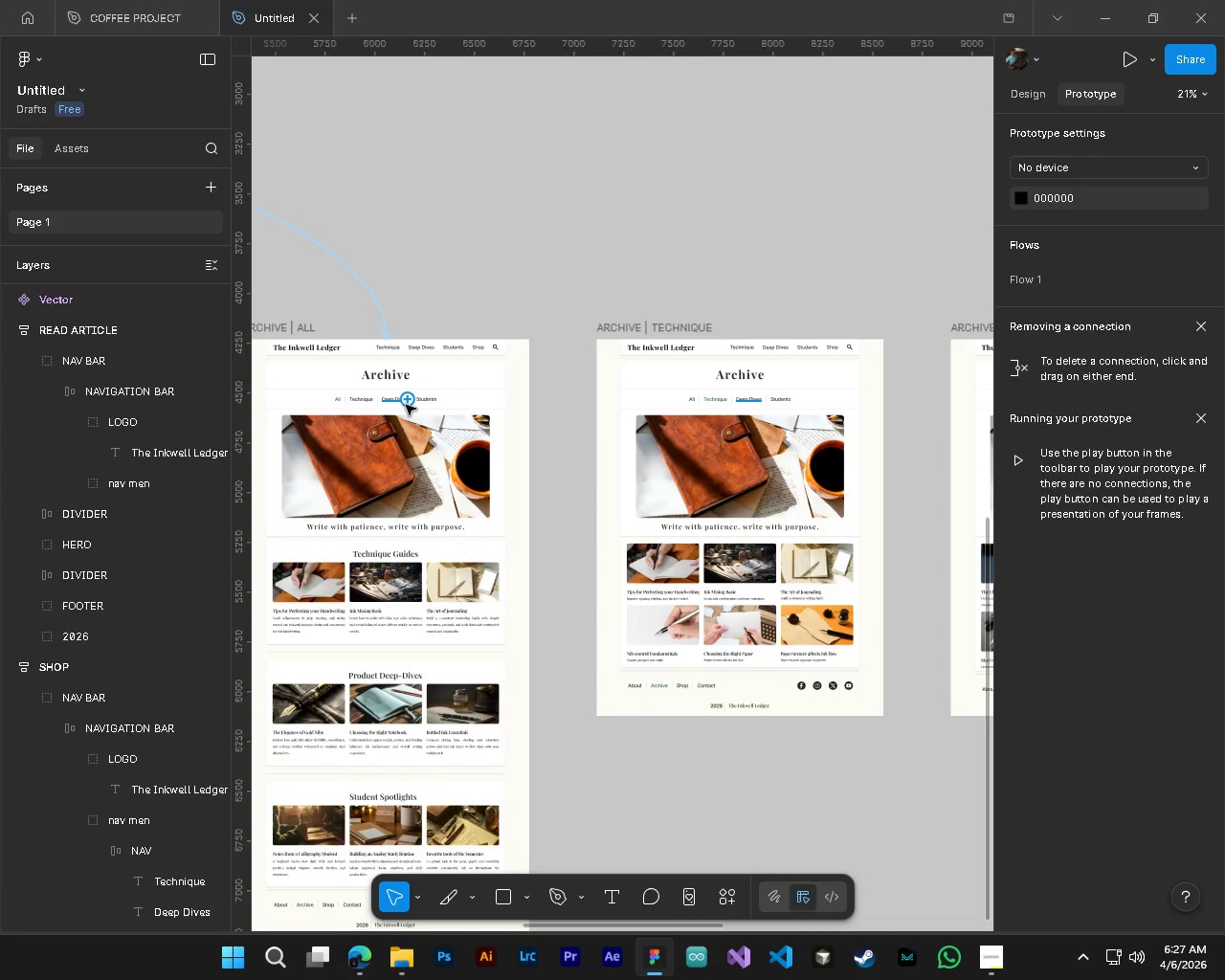 
key(Alt+Control+AltLeft)
 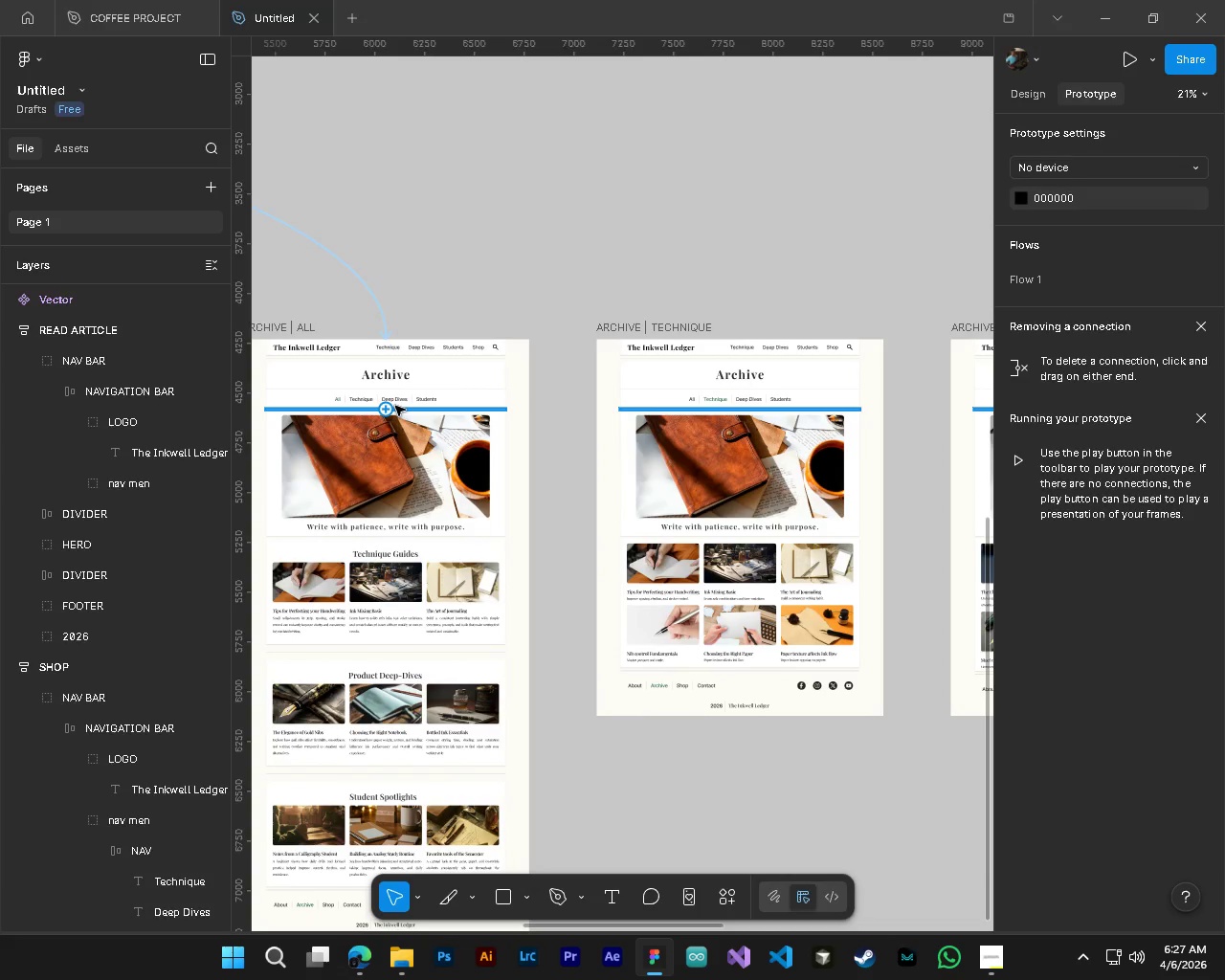 
hold_key(key=AltLeft, duration=1.36)
 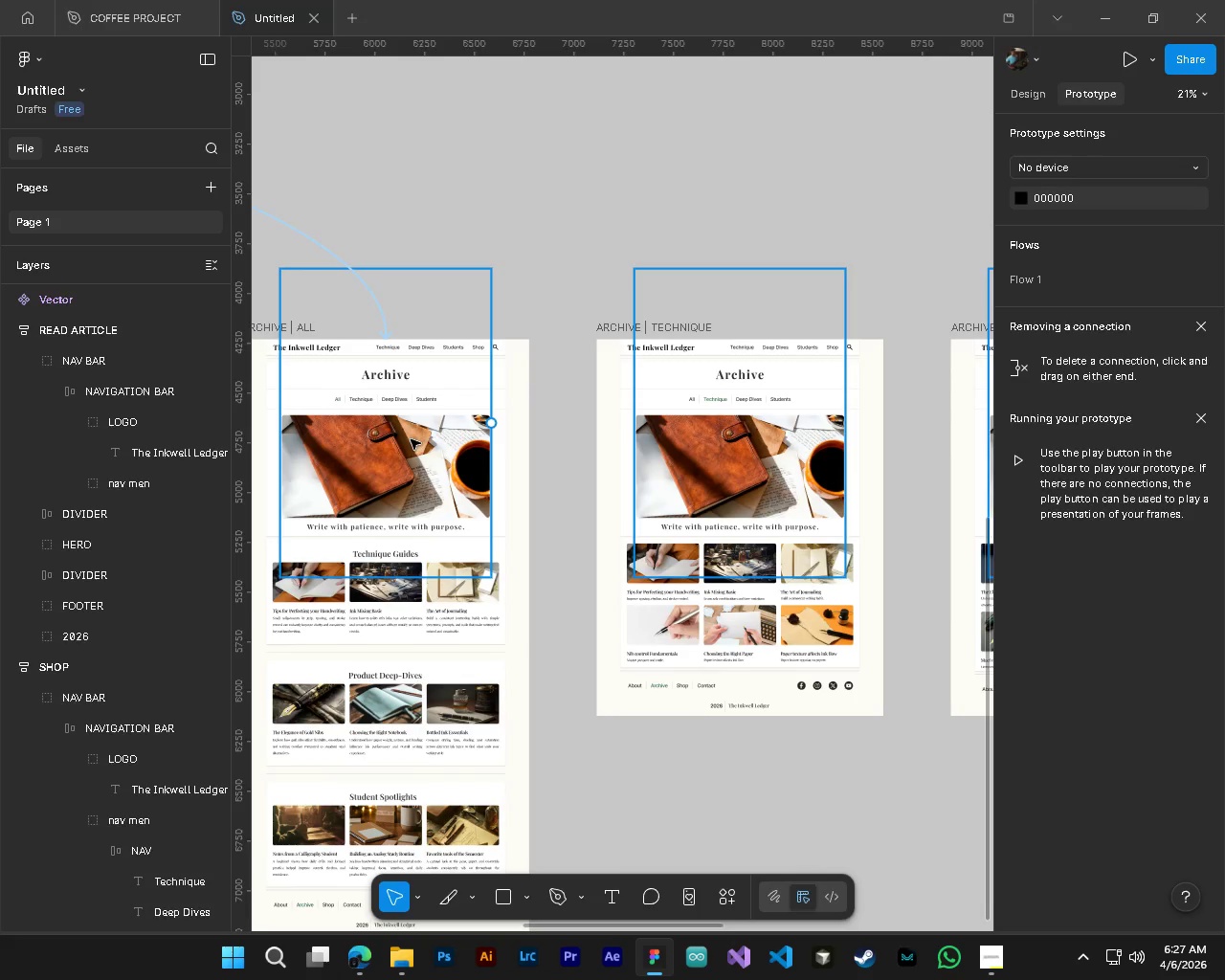 
hold_key(key=AltLeft, duration=0.89)
 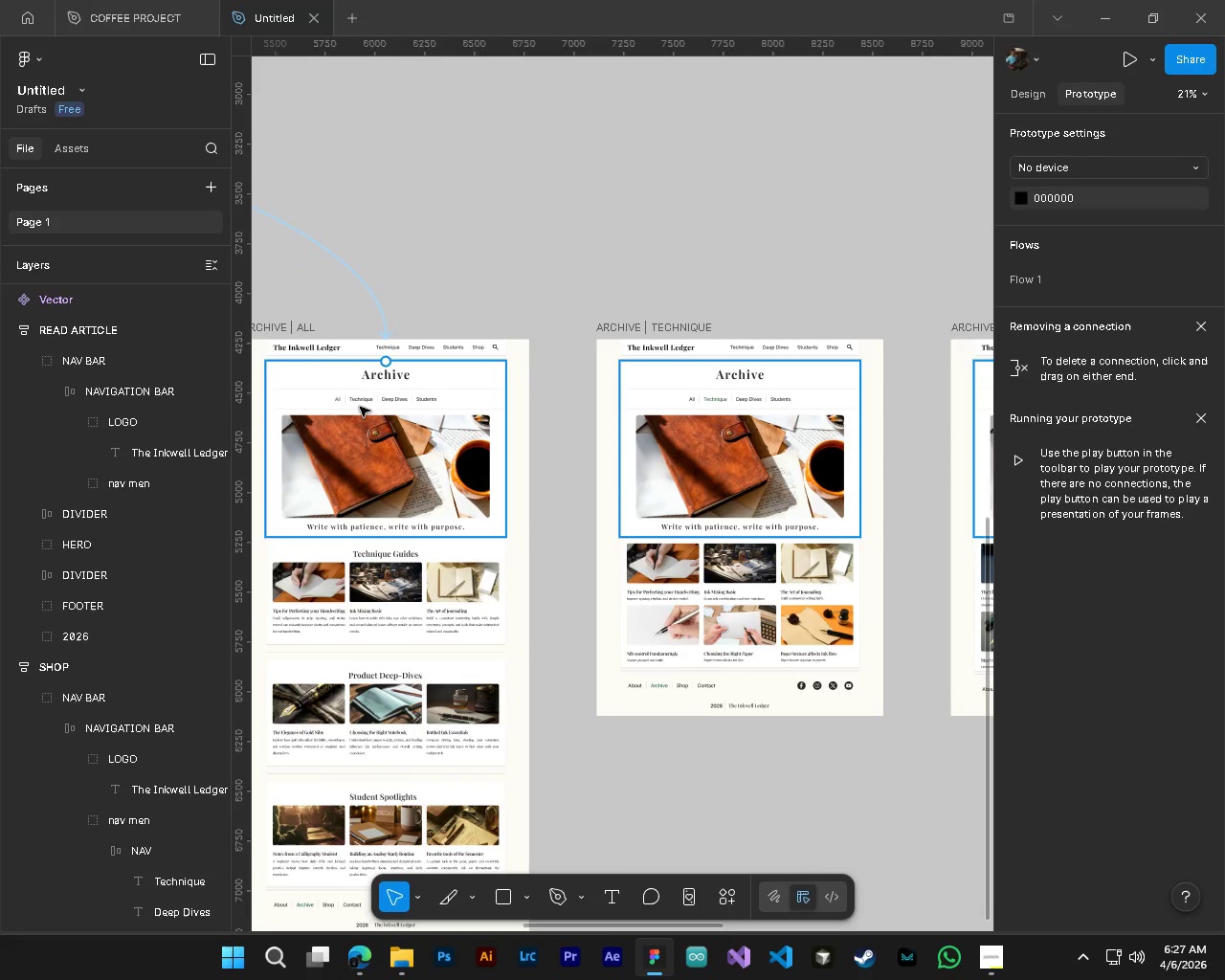 
hold_key(key=ControlLeft, duration=1.5)
left_click_drag(start_coordinate=[358, 400], to_coordinate=[692, 353])
 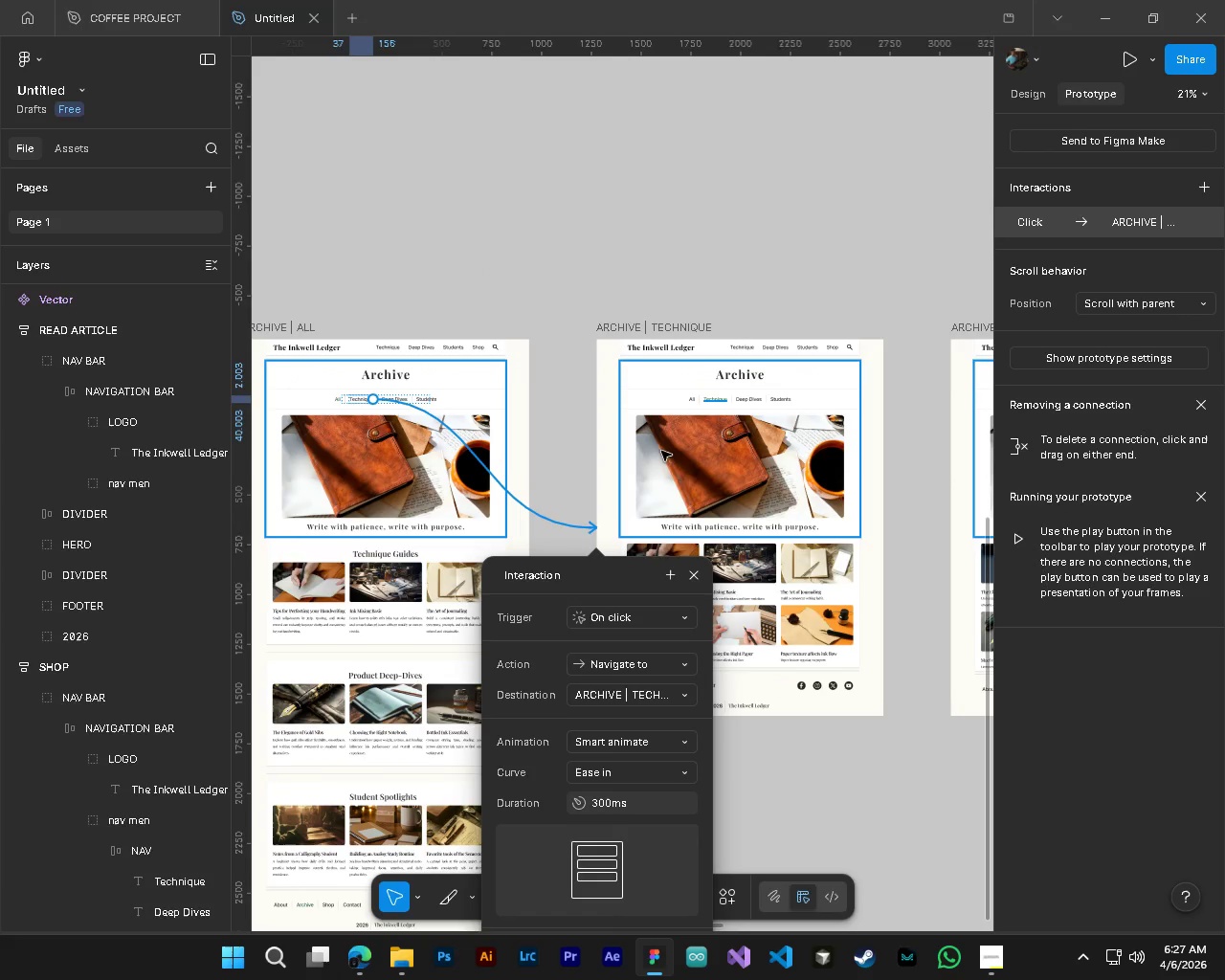 
hold_key(key=ControlLeft, duration=1.33)
 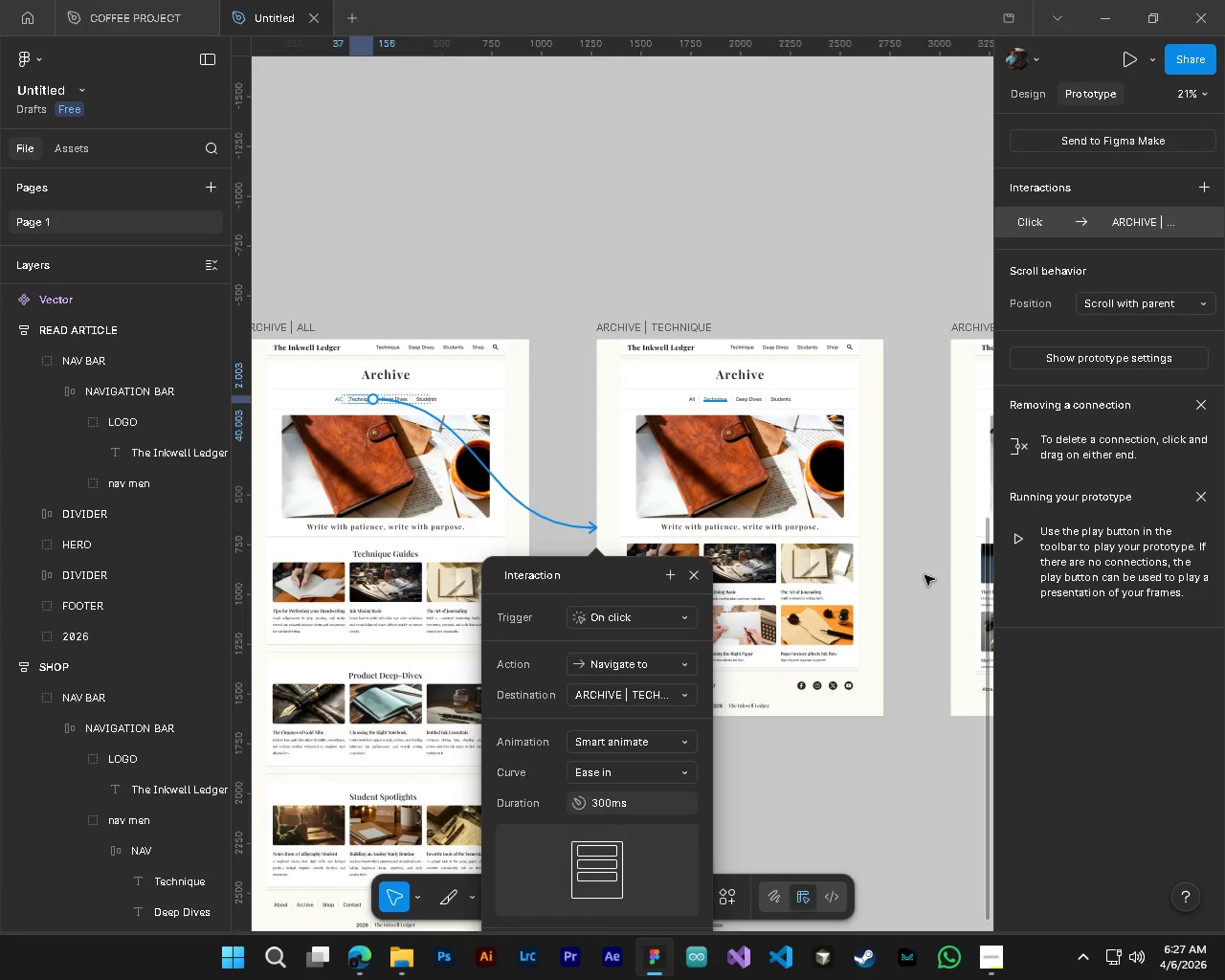 
left_click([913, 574])
 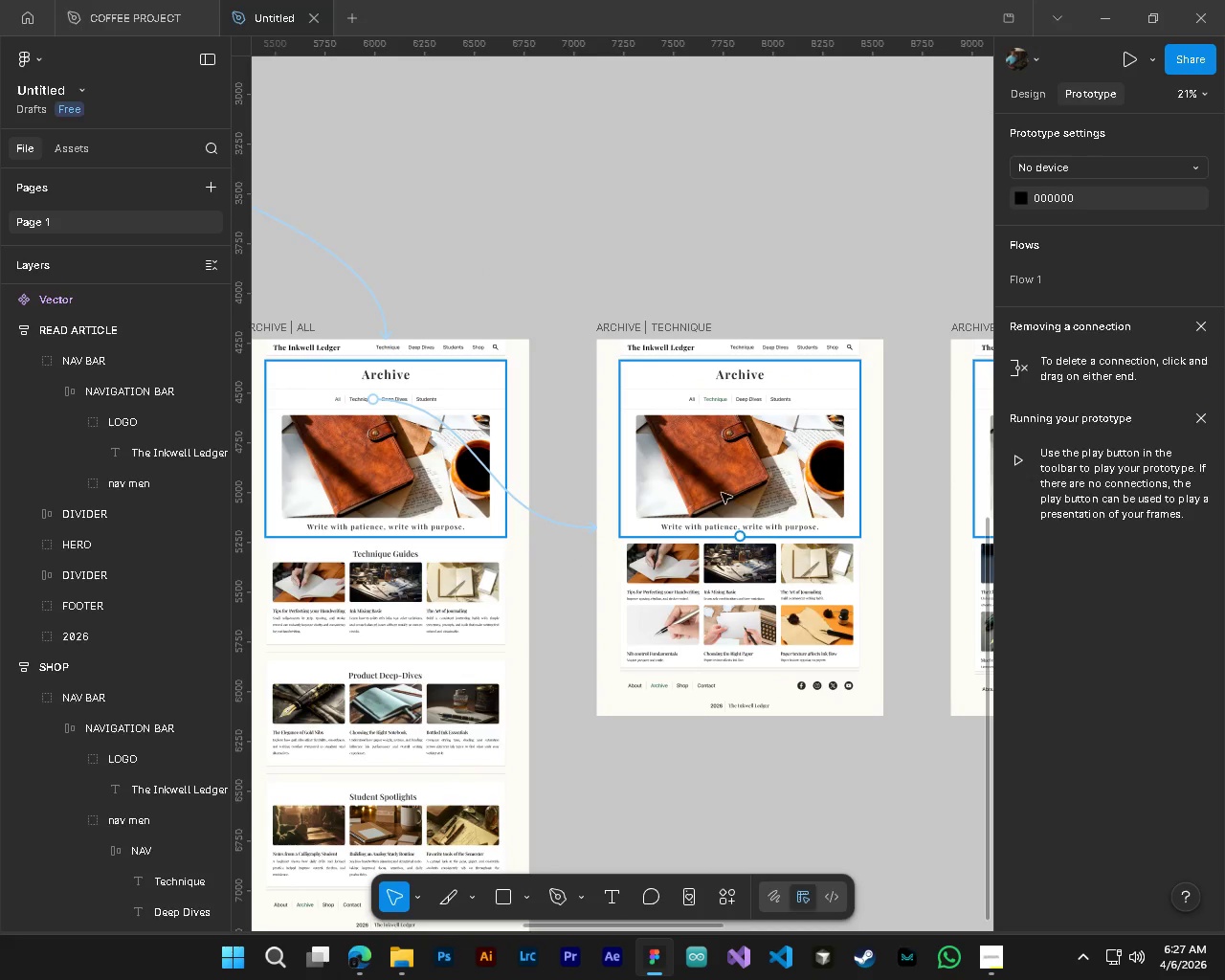 
hold_key(key=ControlLeft, duration=3.03)
 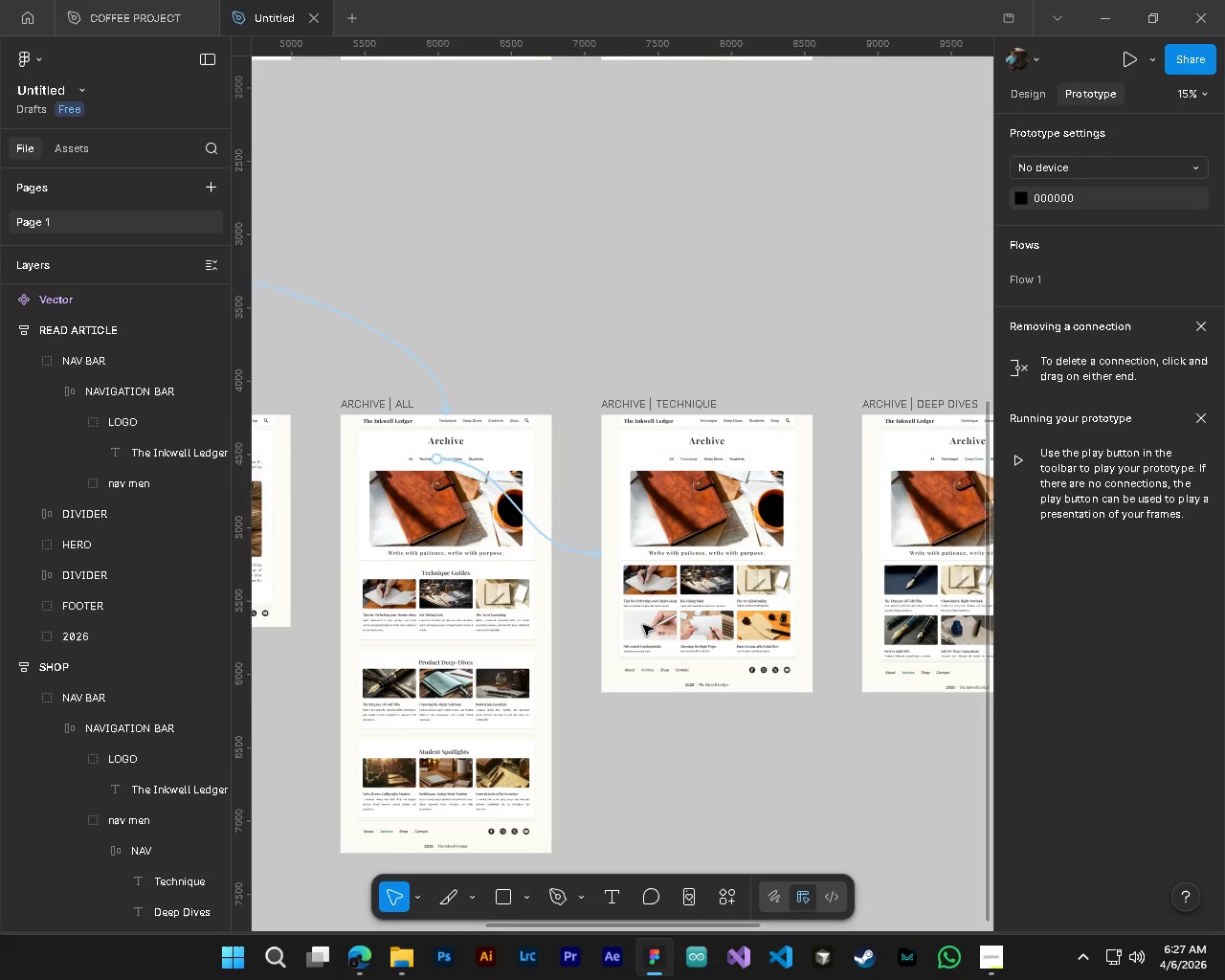 
hold_key(key=AltLeft, duration=1.52)
 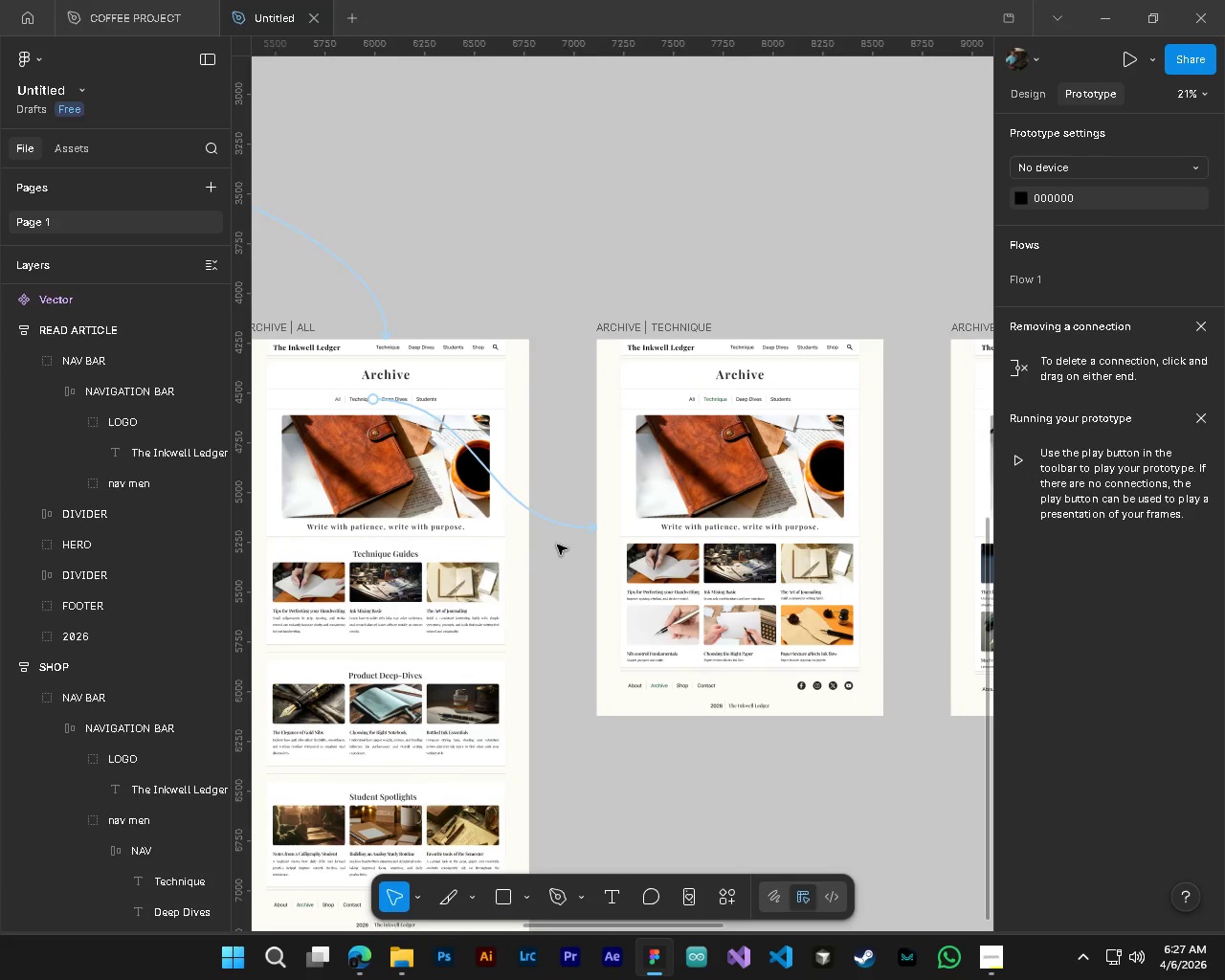 
hold_key(key=AltLeft, duration=0.77)
 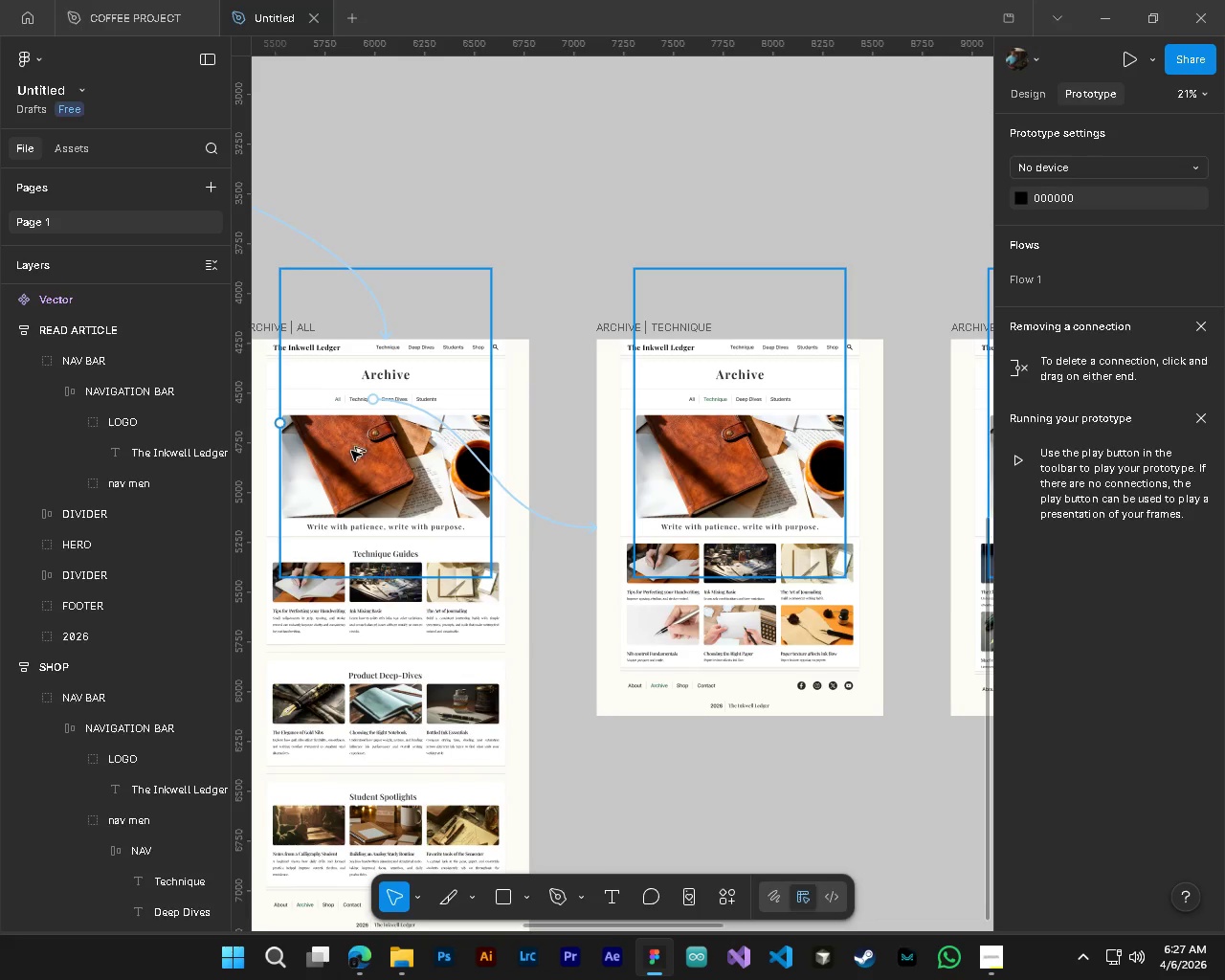 
hold_key(key=AltLeft, duration=0.5)
hold_key(key=ShiftLeft, duration=0.7)
scroll: coordinate [643, 625], scroll_direction: down, amount: 3.0
 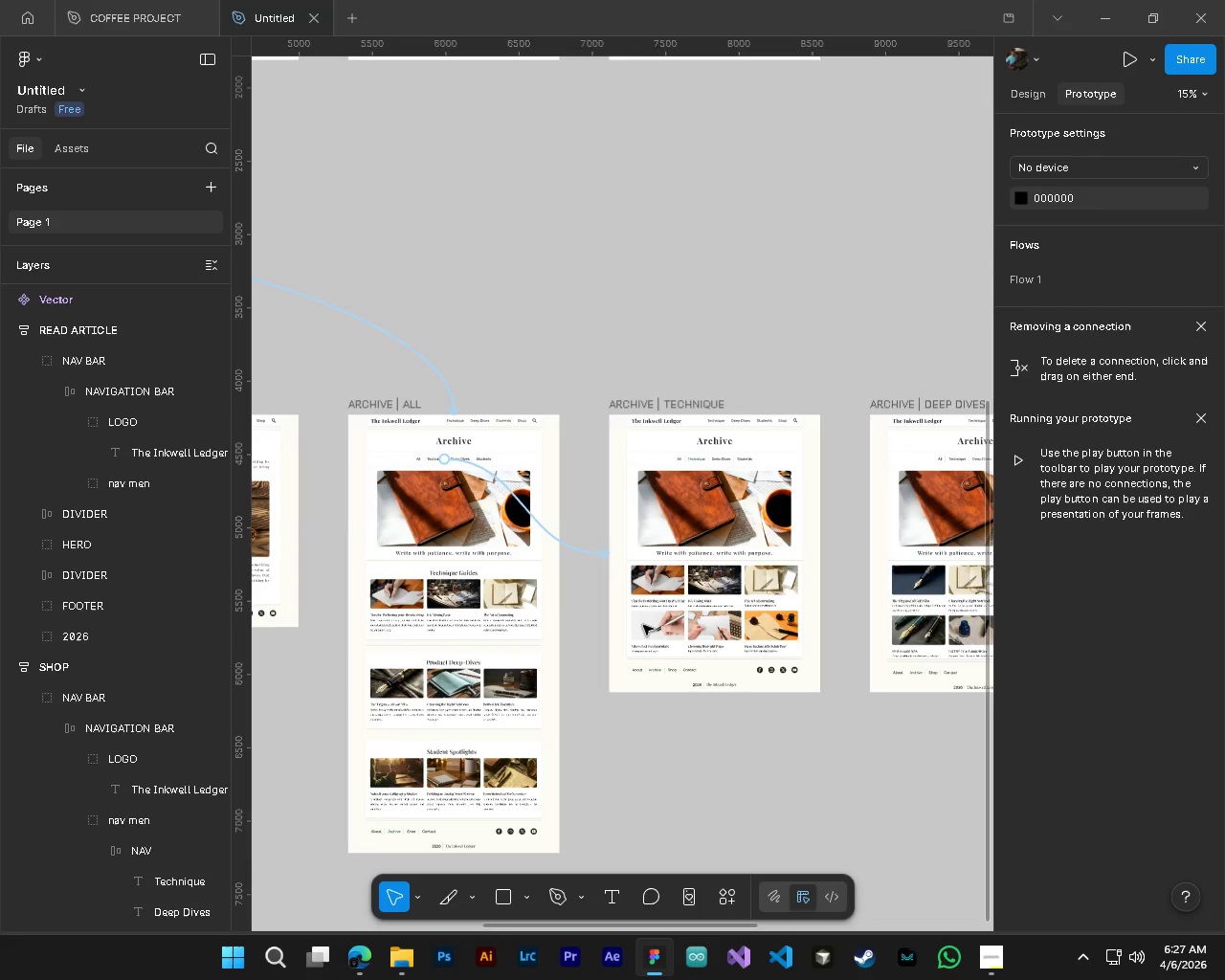 
hold_key(key=ShiftLeft, duration=1.36)
scroll: coordinate [639, 628], scroll_direction: down, amount: 2.0
 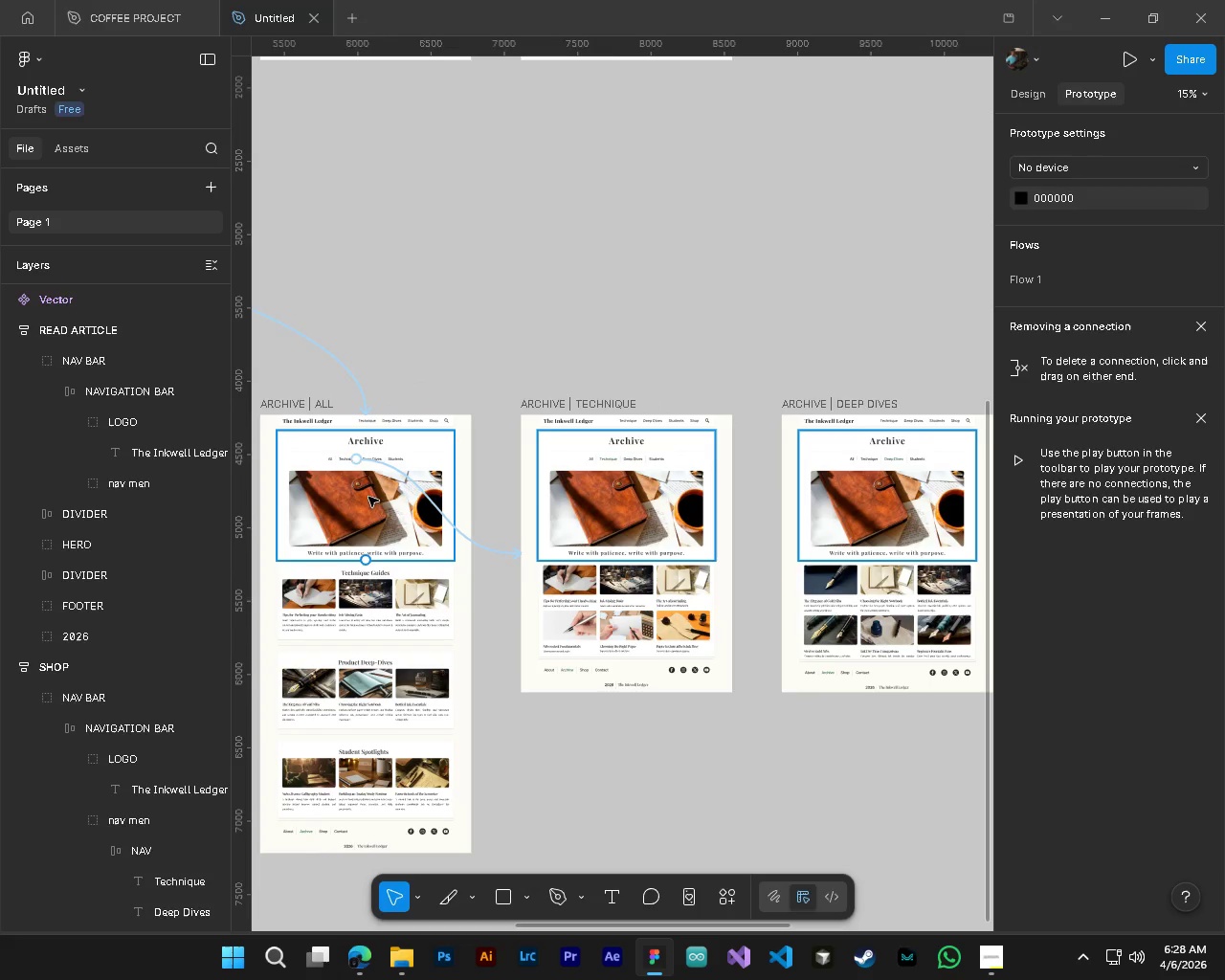 
hold_key(key=ControlLeft, duration=1.5)
left_click_drag(start_coordinate=[372, 461], to_coordinate=[788, 563])
 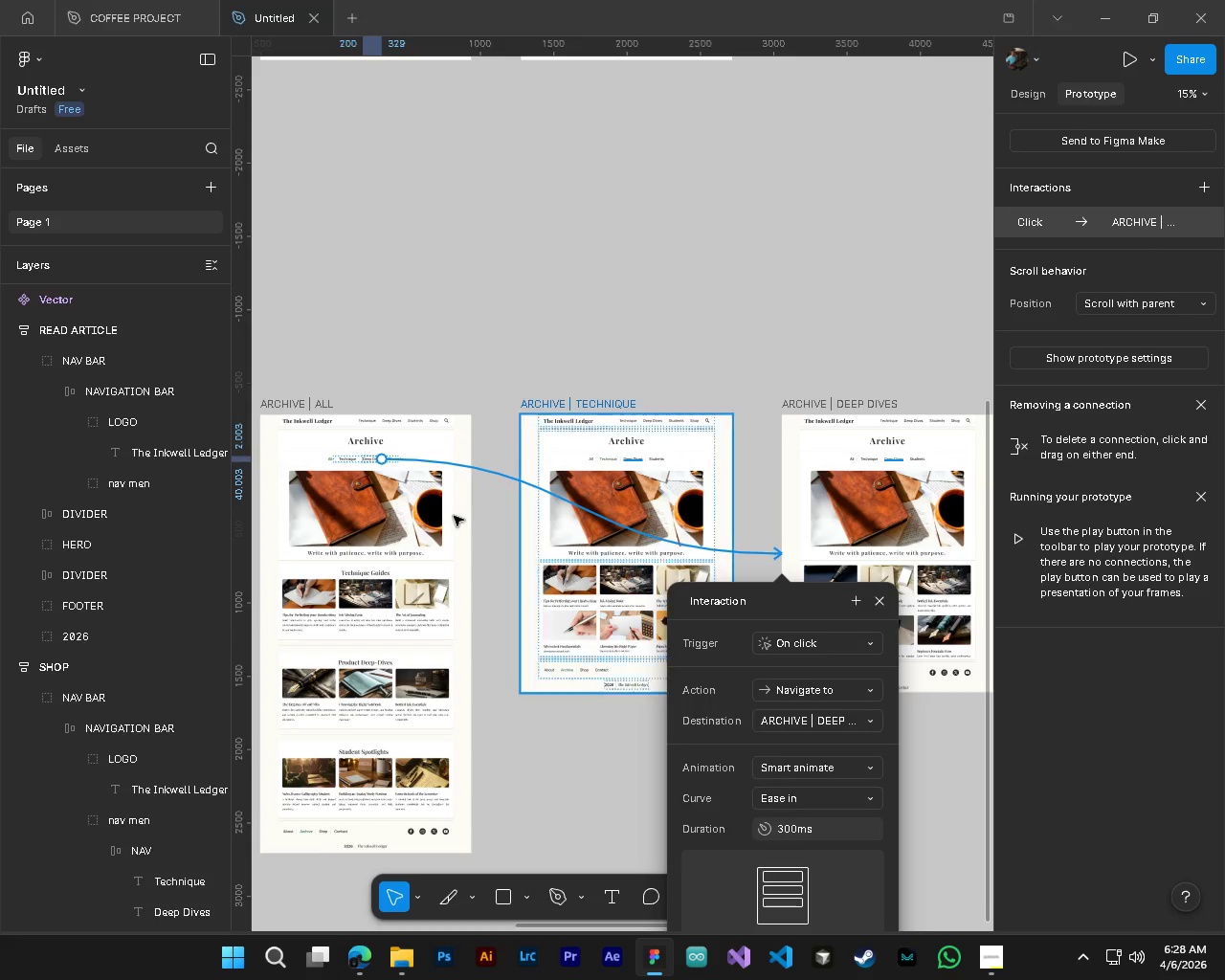 
hold_key(key=ControlLeft, duration=1.45)
 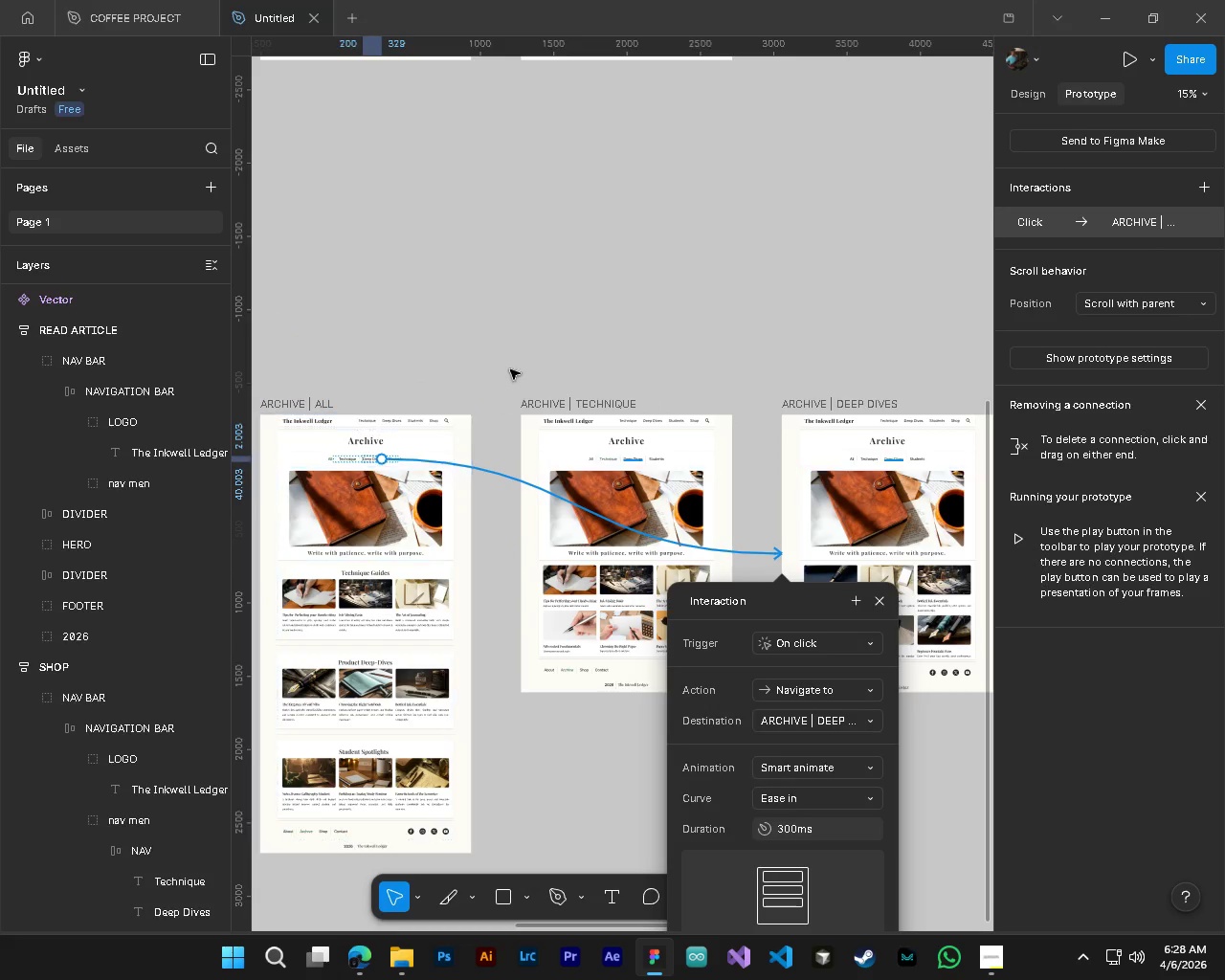 
left_click([512, 363])
 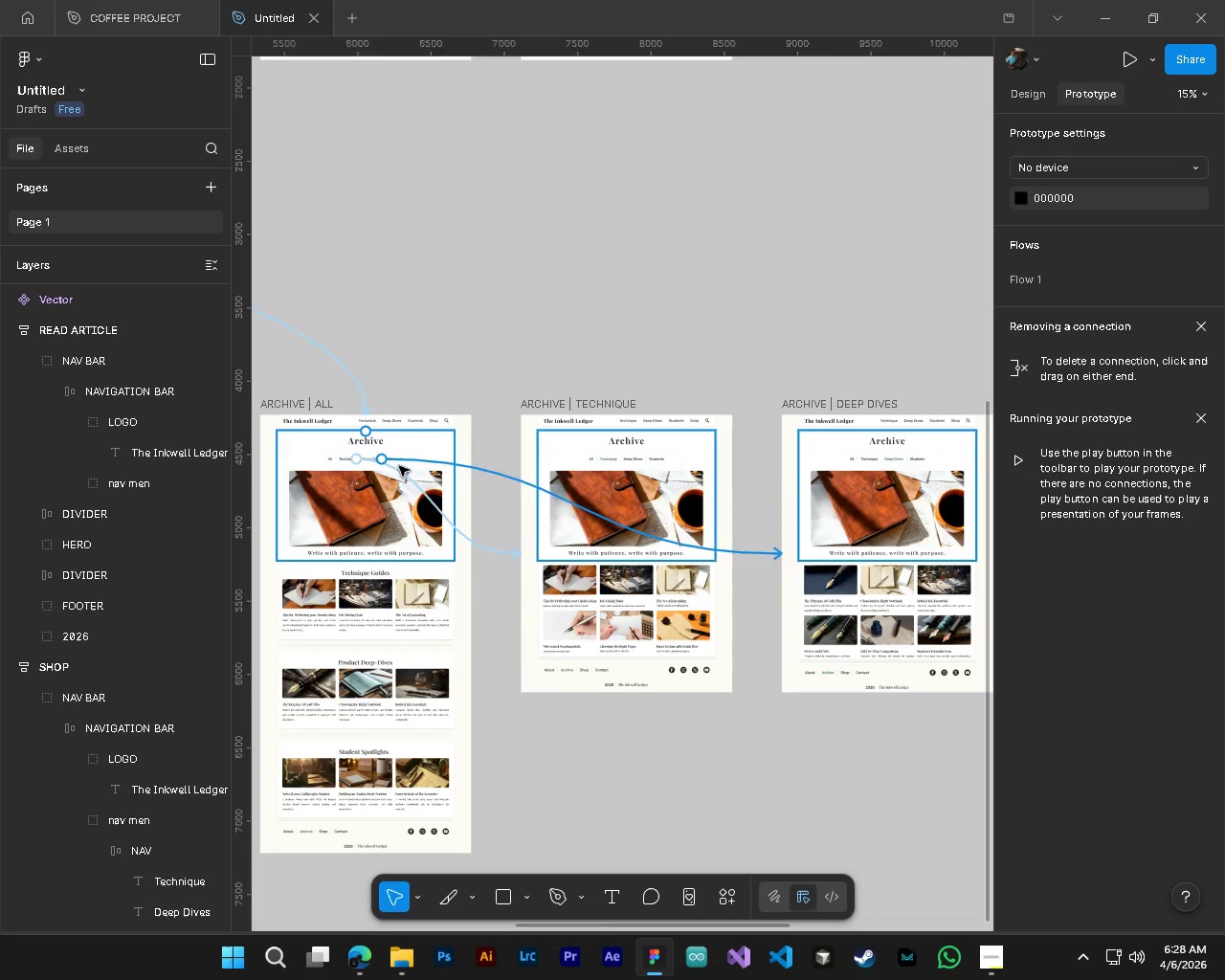 
hold_key(key=ControlLeft, duration=1.5)
left_click_drag(start_coordinate=[394, 461], to_coordinate=[689, 555])
 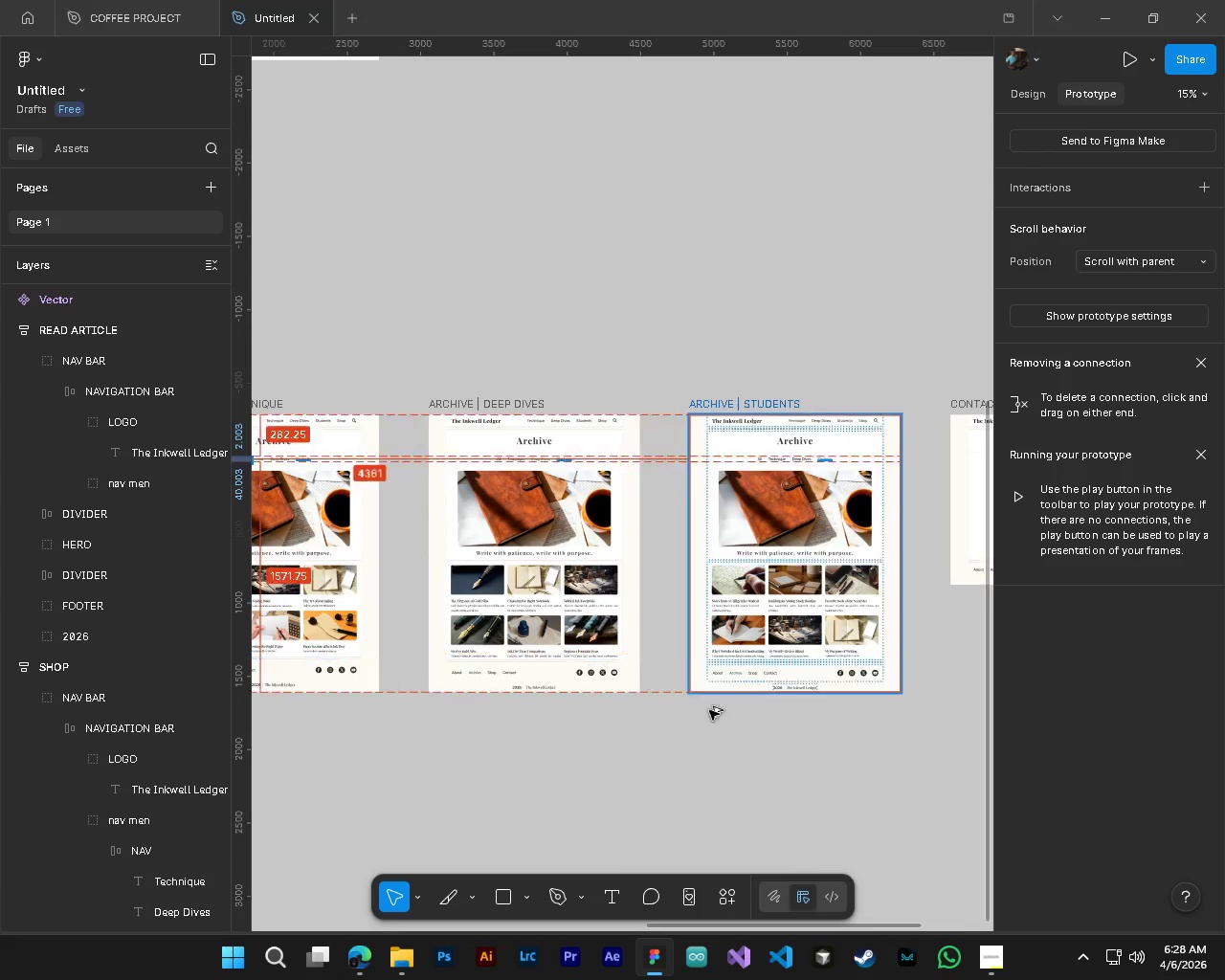 
hold_key(key=ControlLeft, duration=1.51)
 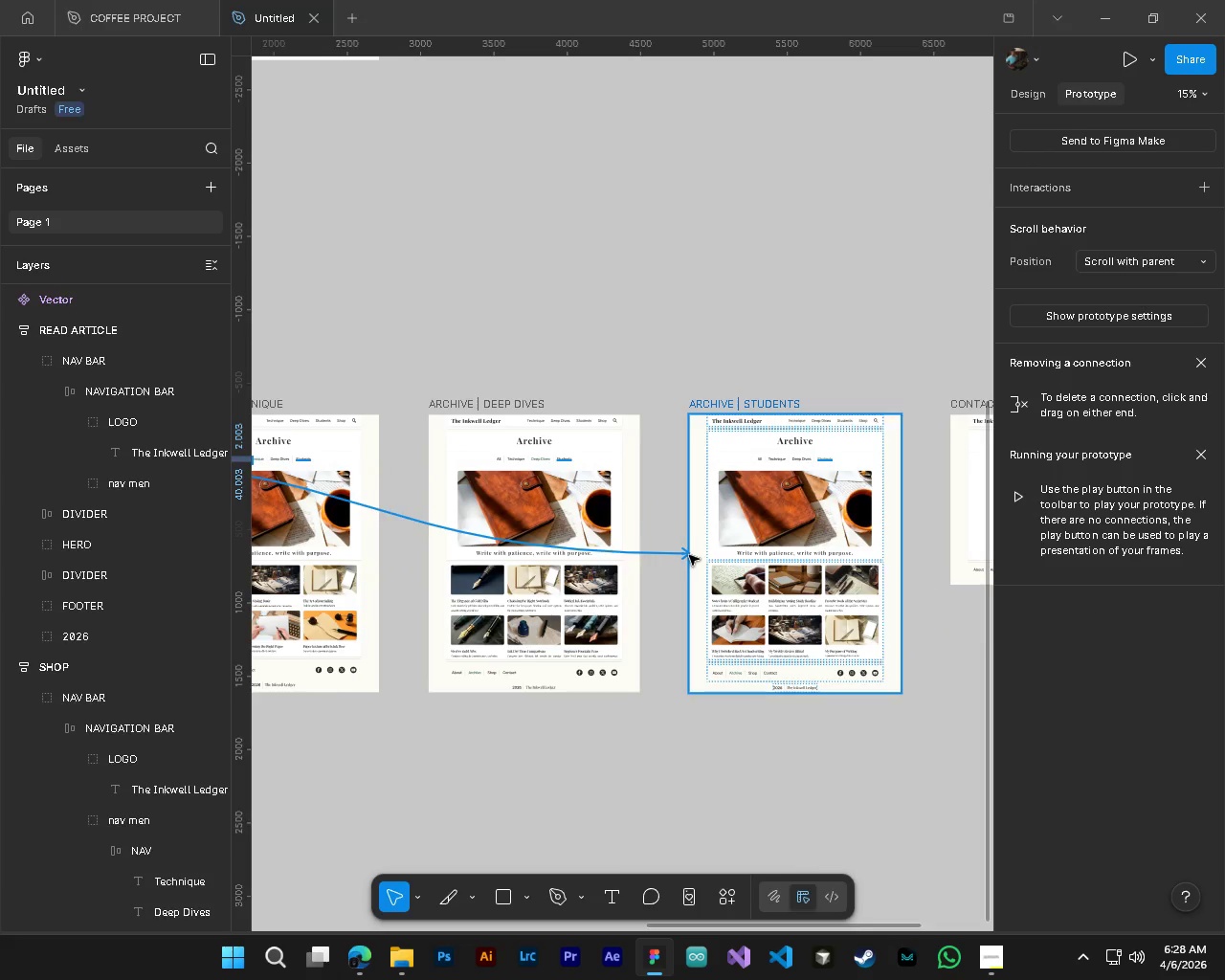 
hold_key(key=ControlLeft, duration=1.62)
 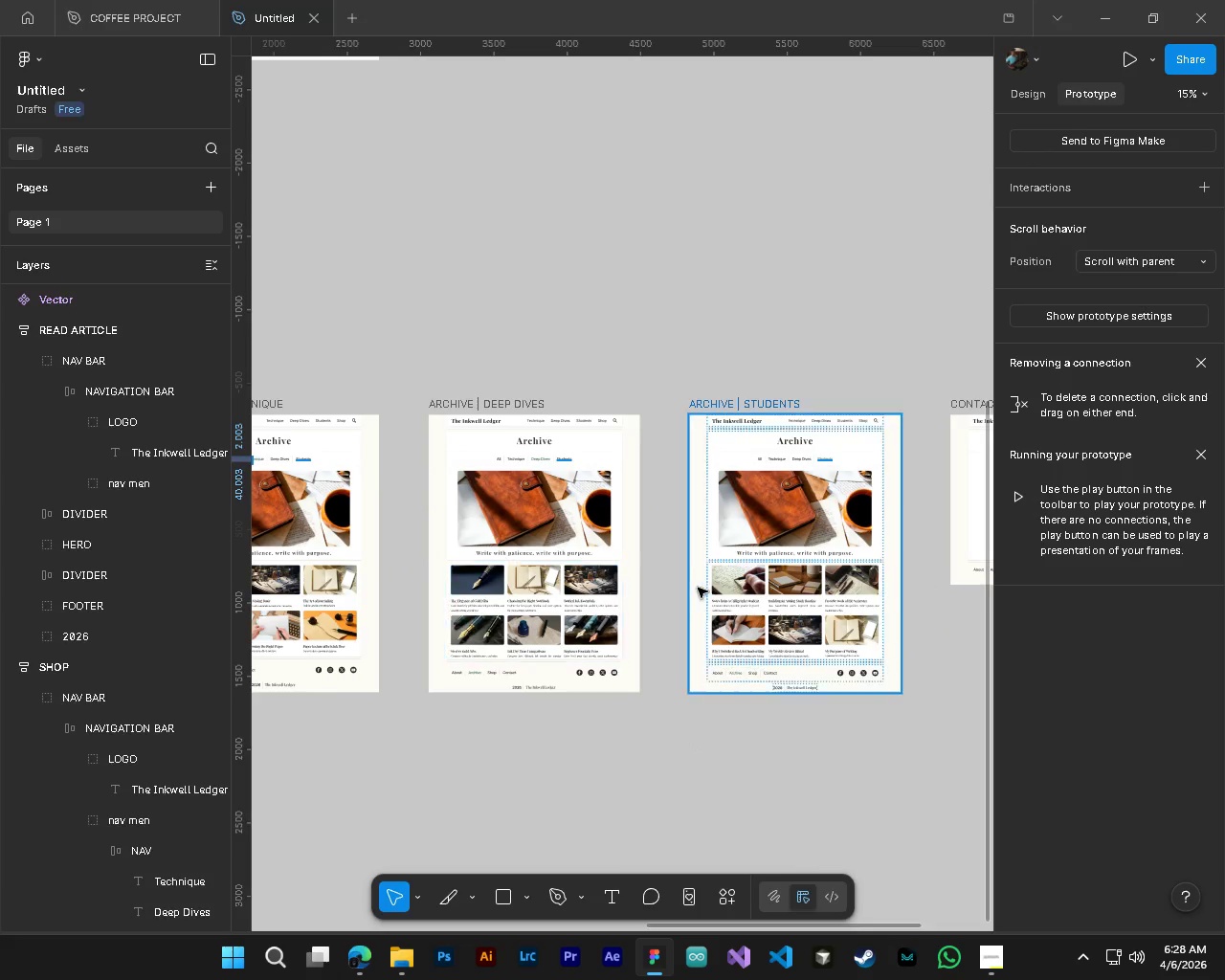 
hold_key(key=AltLeft, duration=0.59)
 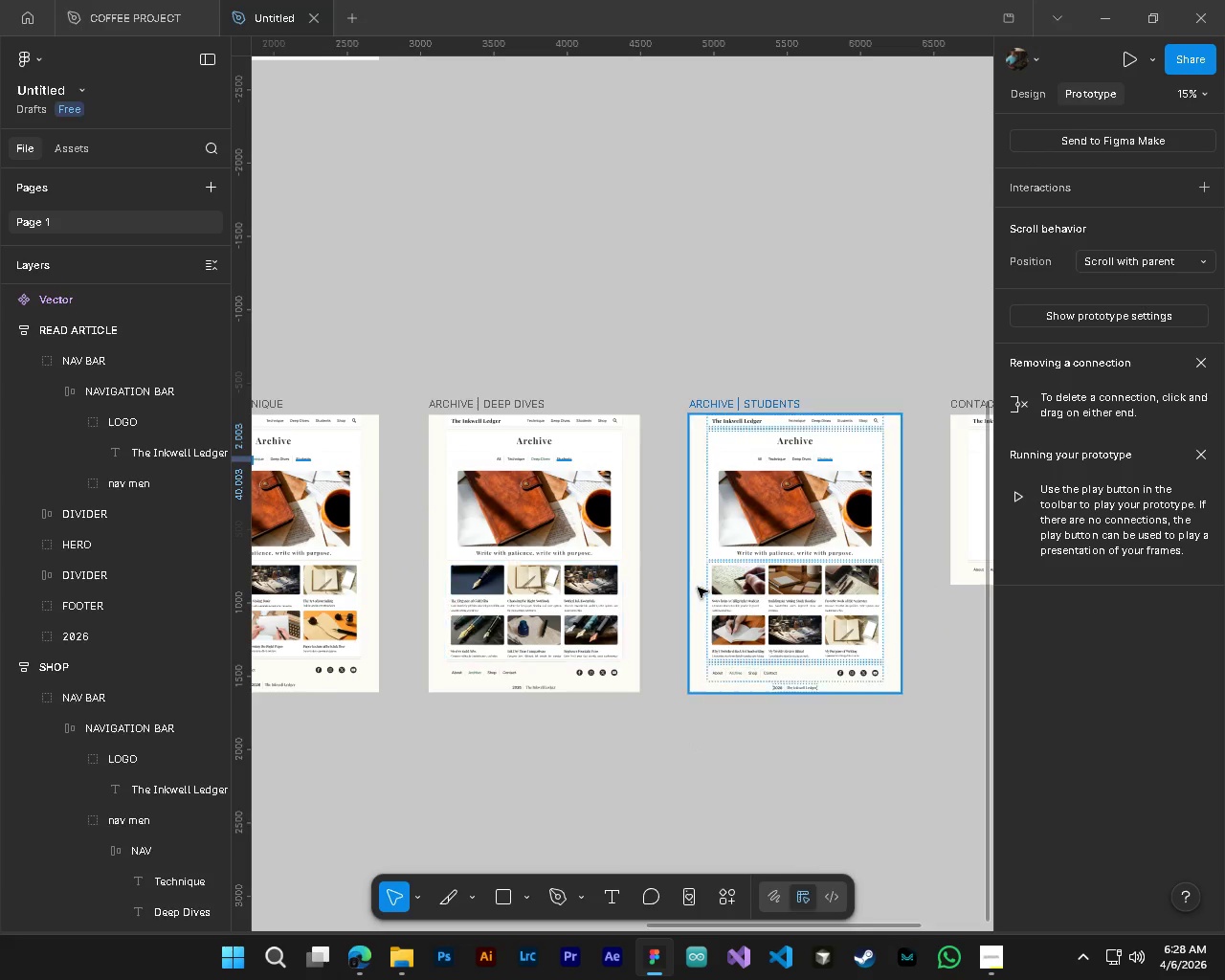 
left_click([693, 590])
 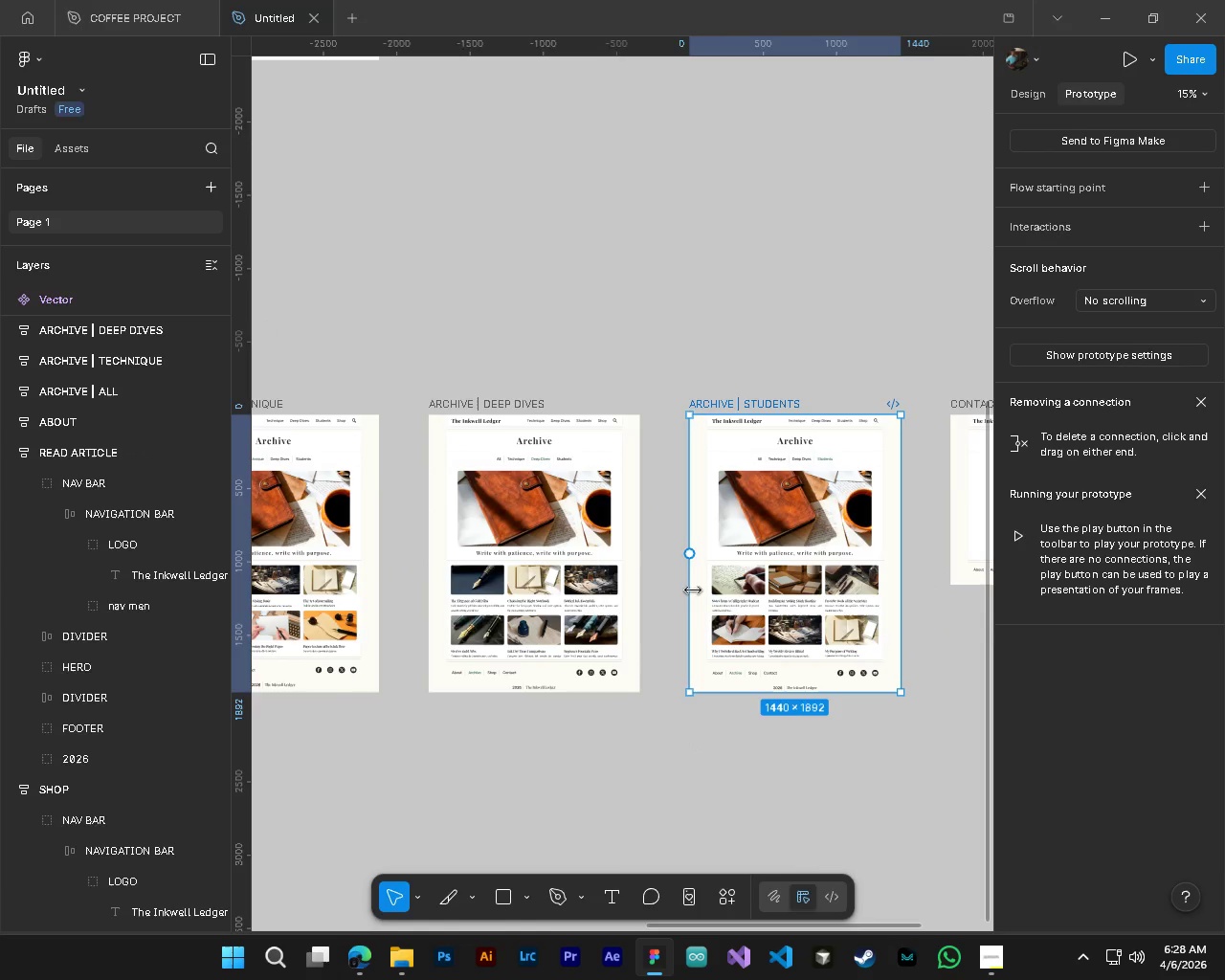 
hold_key(key=ControlLeft, duration=0.33)
 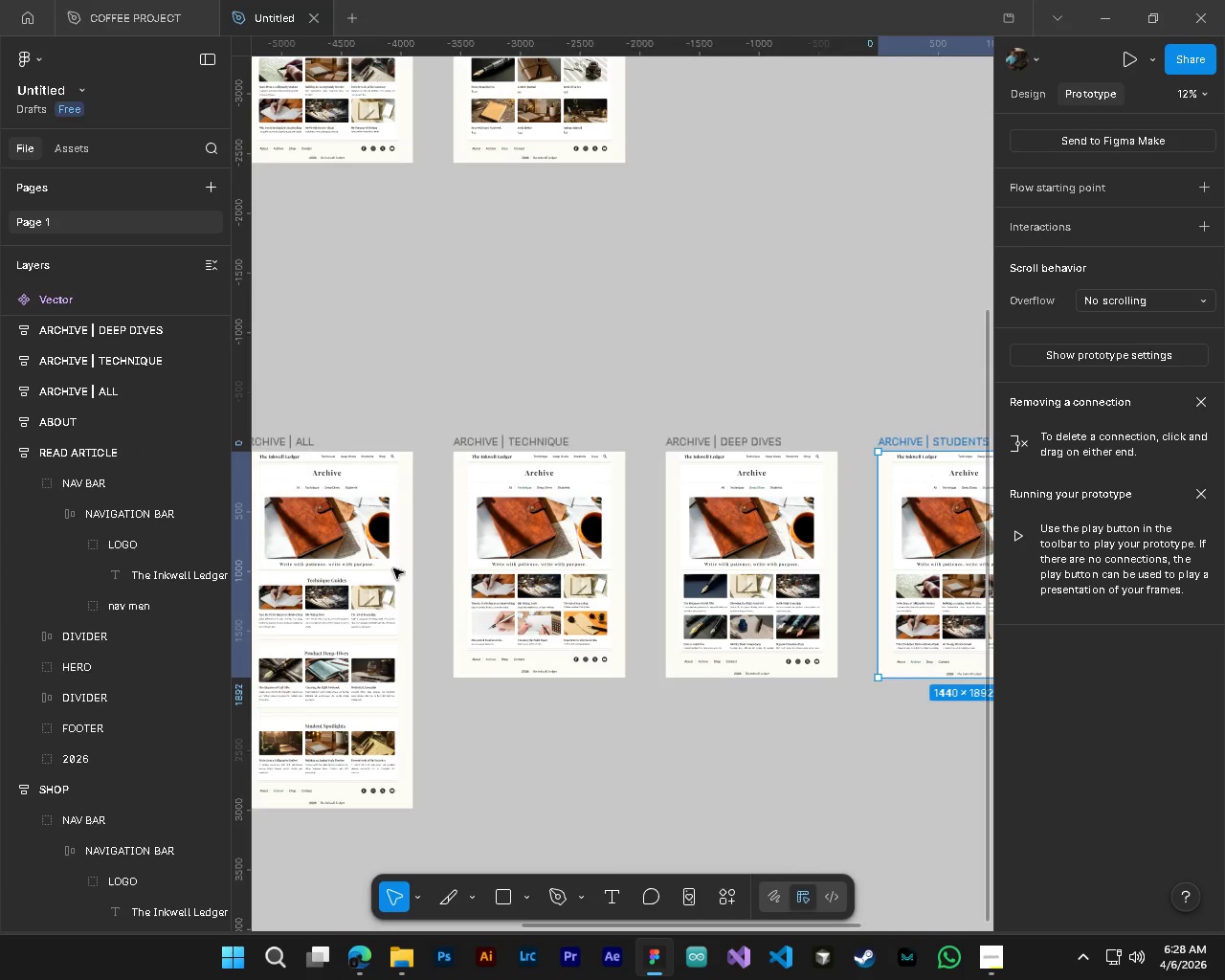 
key(Alt+Control+AltLeft)
 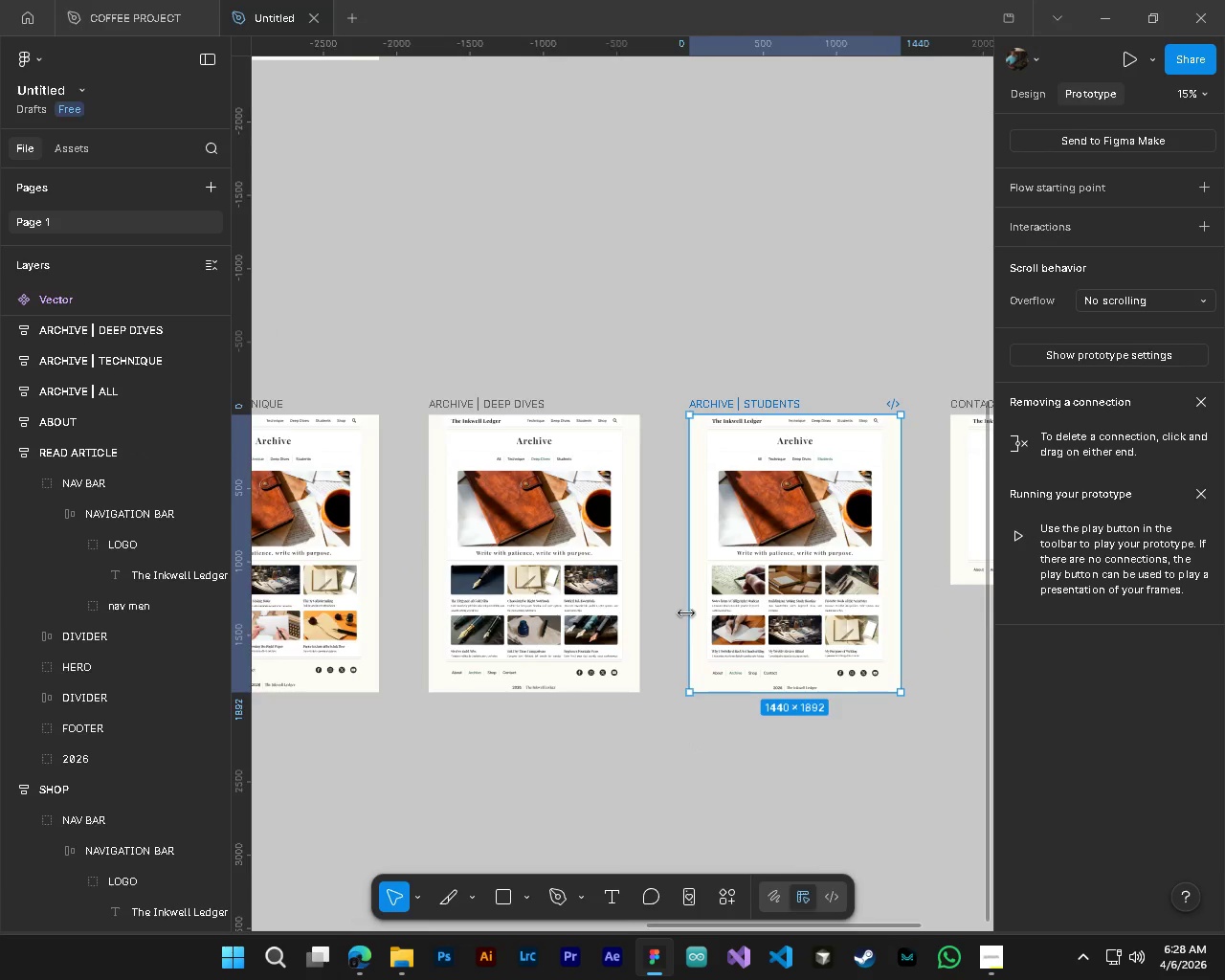 
key(Shift+ShiftLeft)
 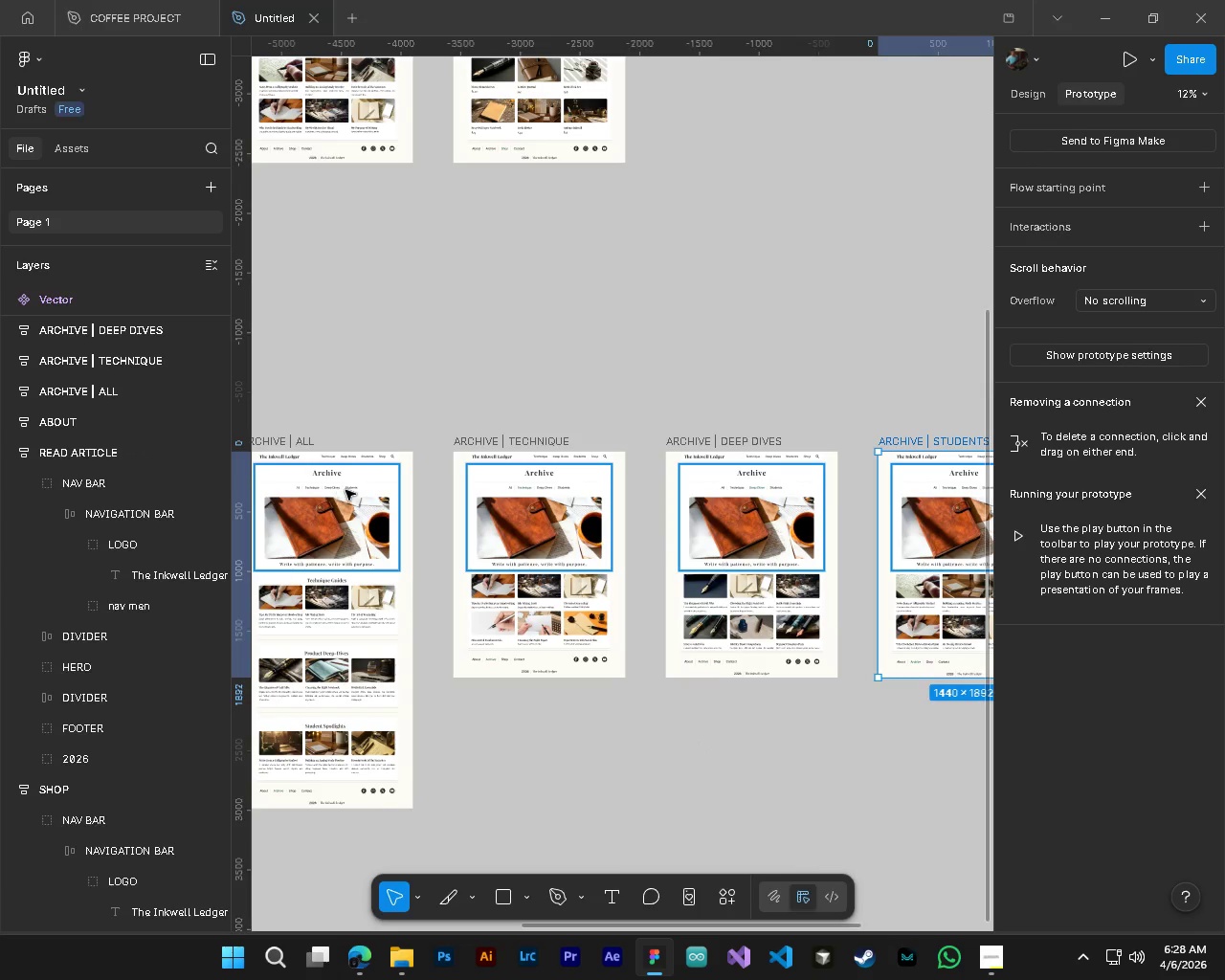 
scroll: coordinate [577, 589], scroll_direction: up, amount: 1.0
 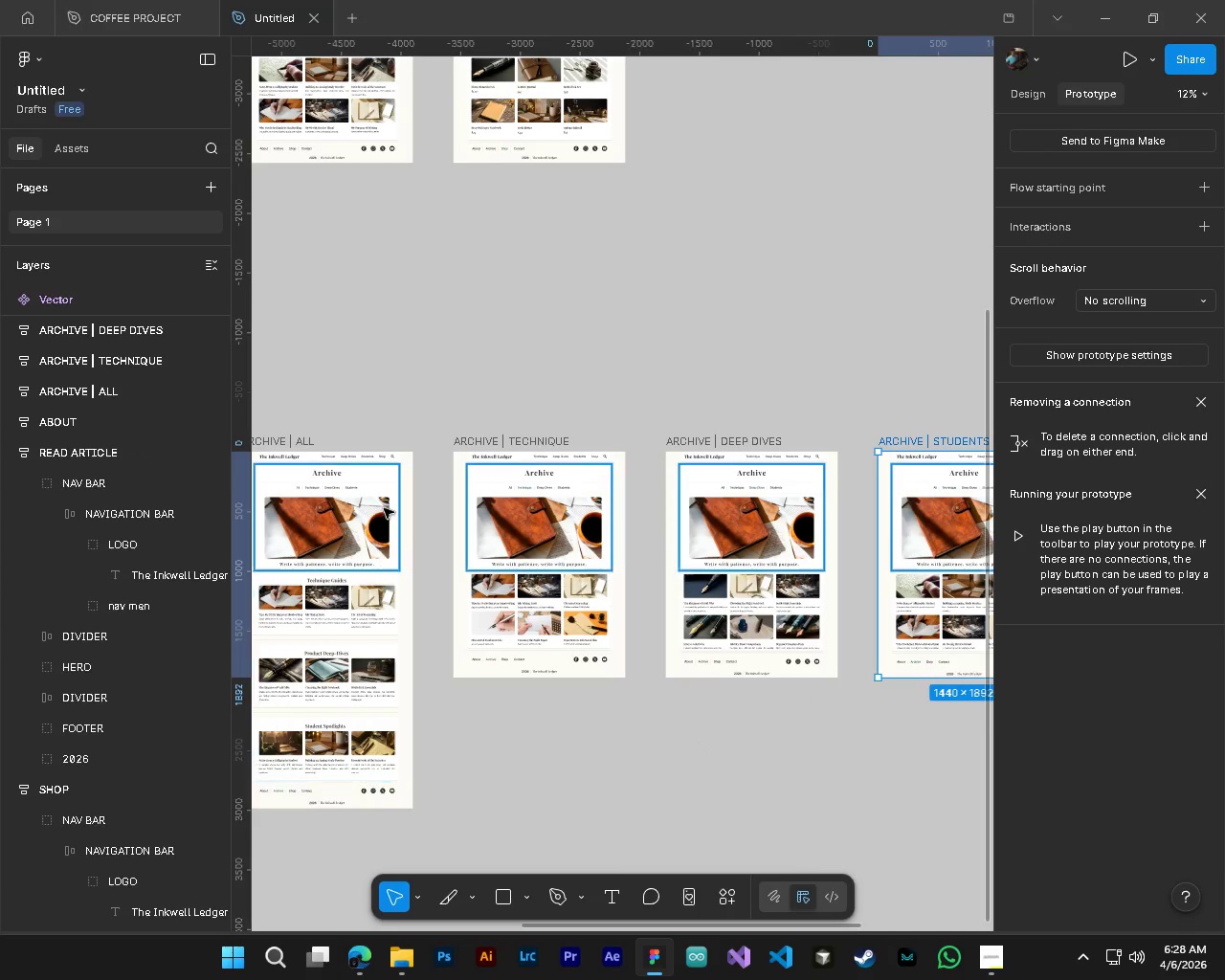 
left_click([353, 492])
 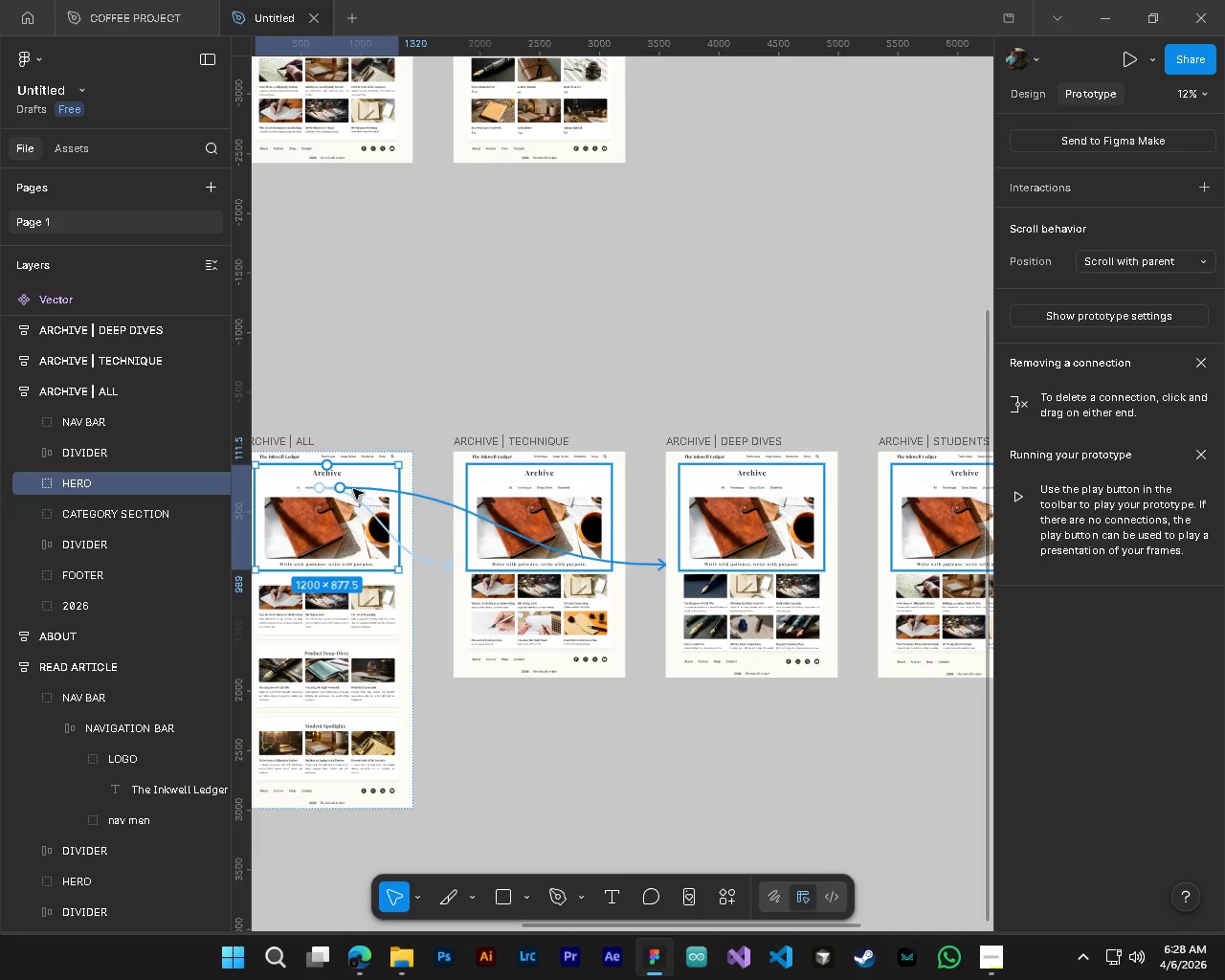 
hold_key(key=ControlLeft, duration=2.81)
 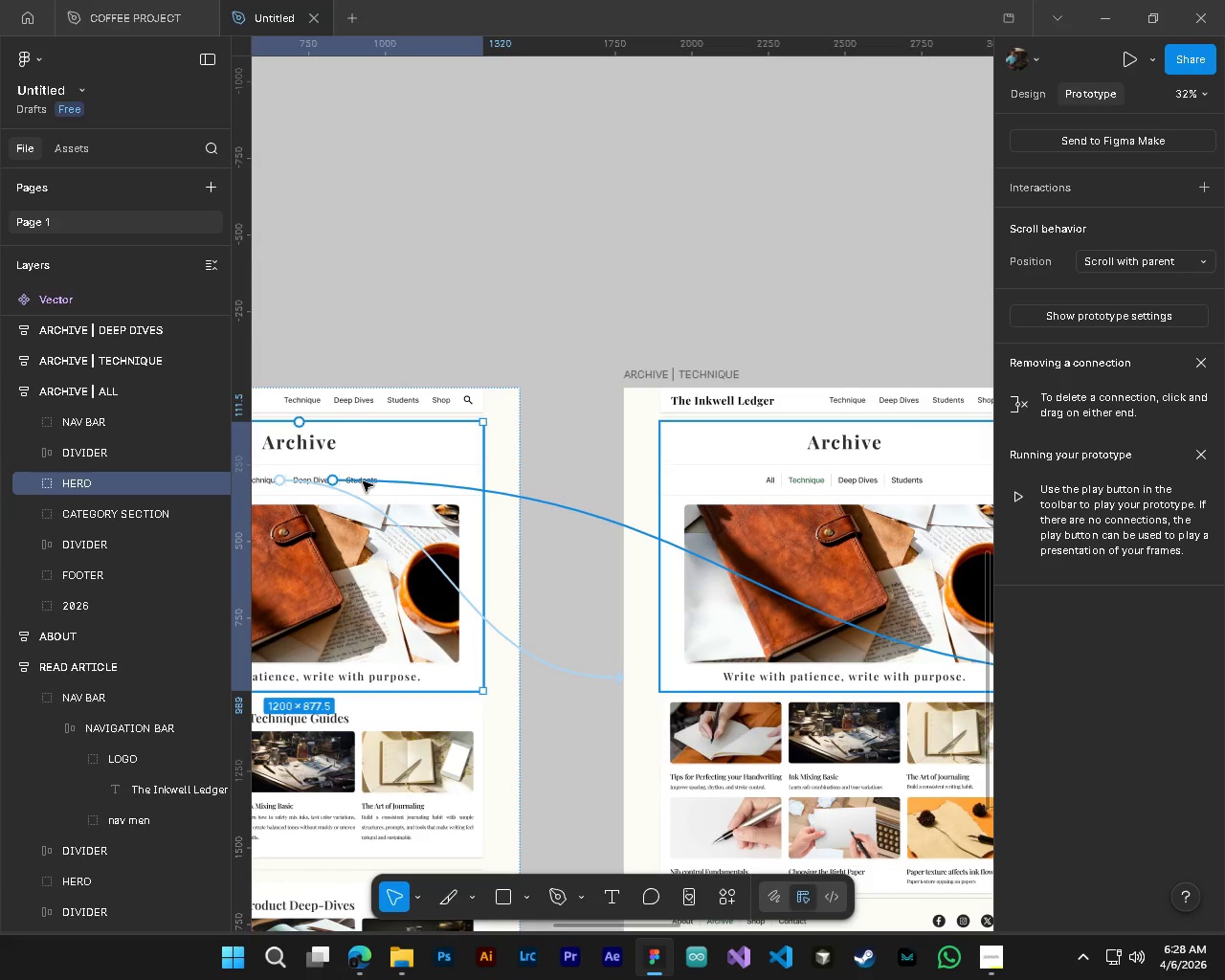 
key(Alt+Control+AltLeft)
 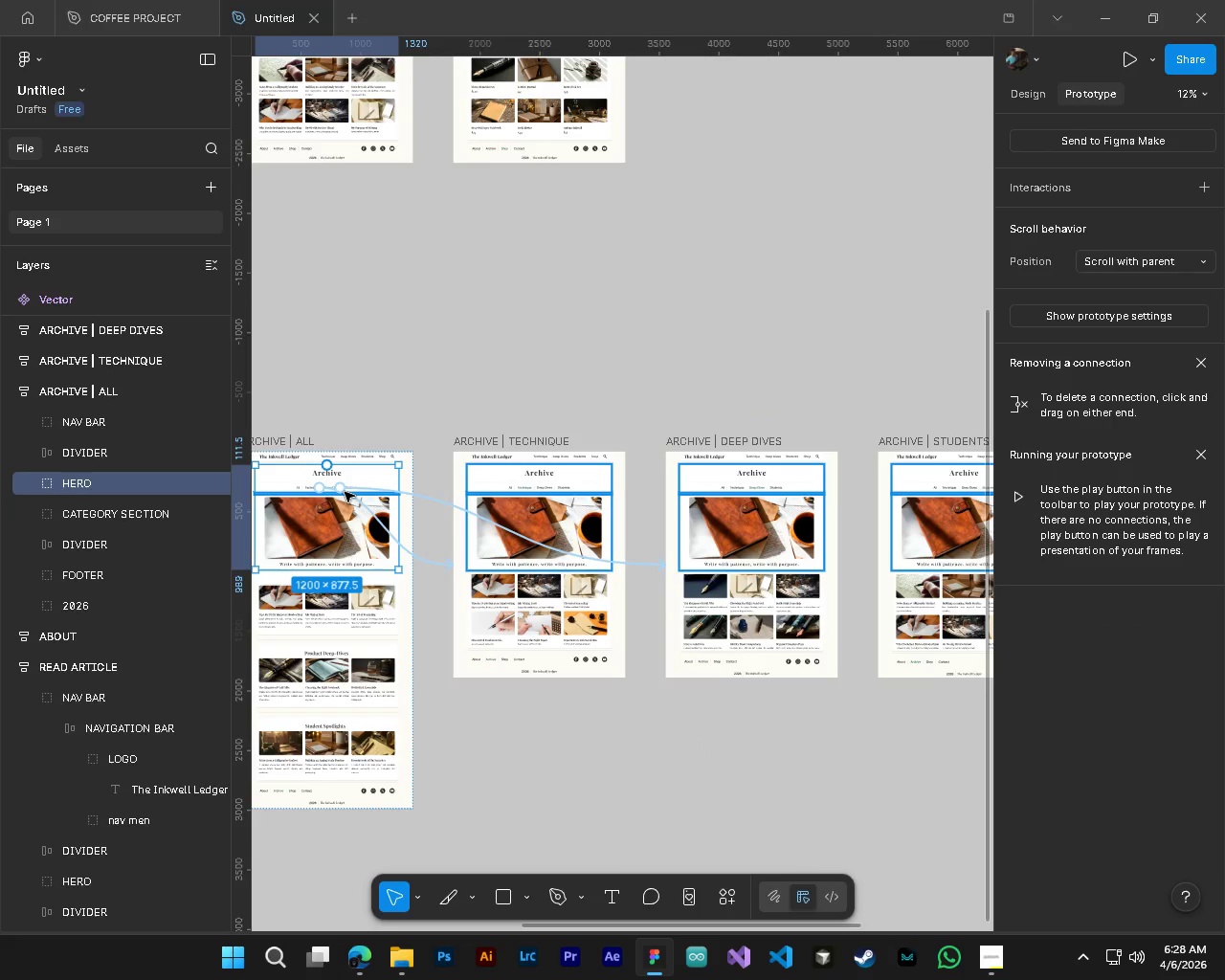 
hold_key(key=AltLeft, duration=0.73)
 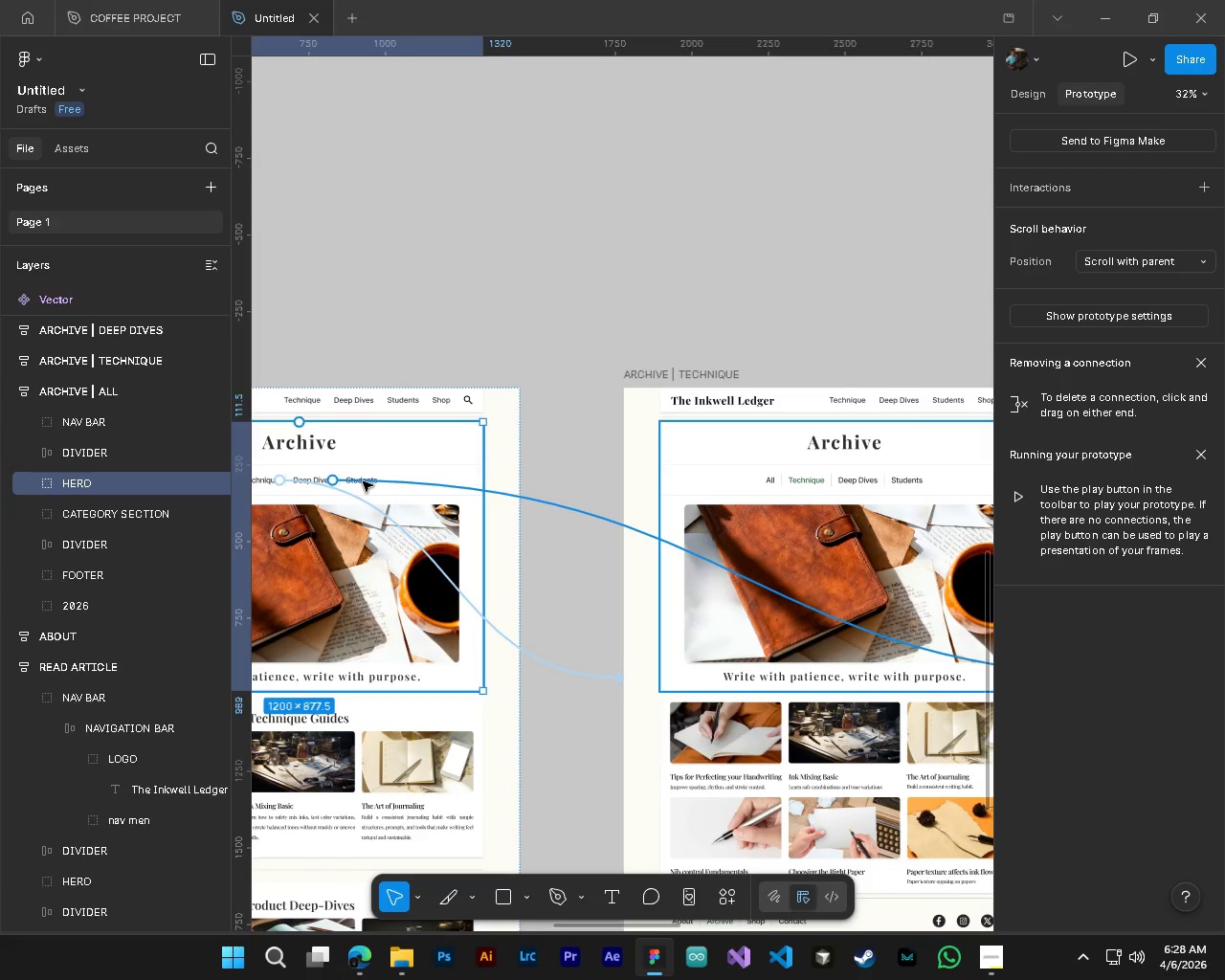 
hold_key(key=AltLeft, duration=11.73)
 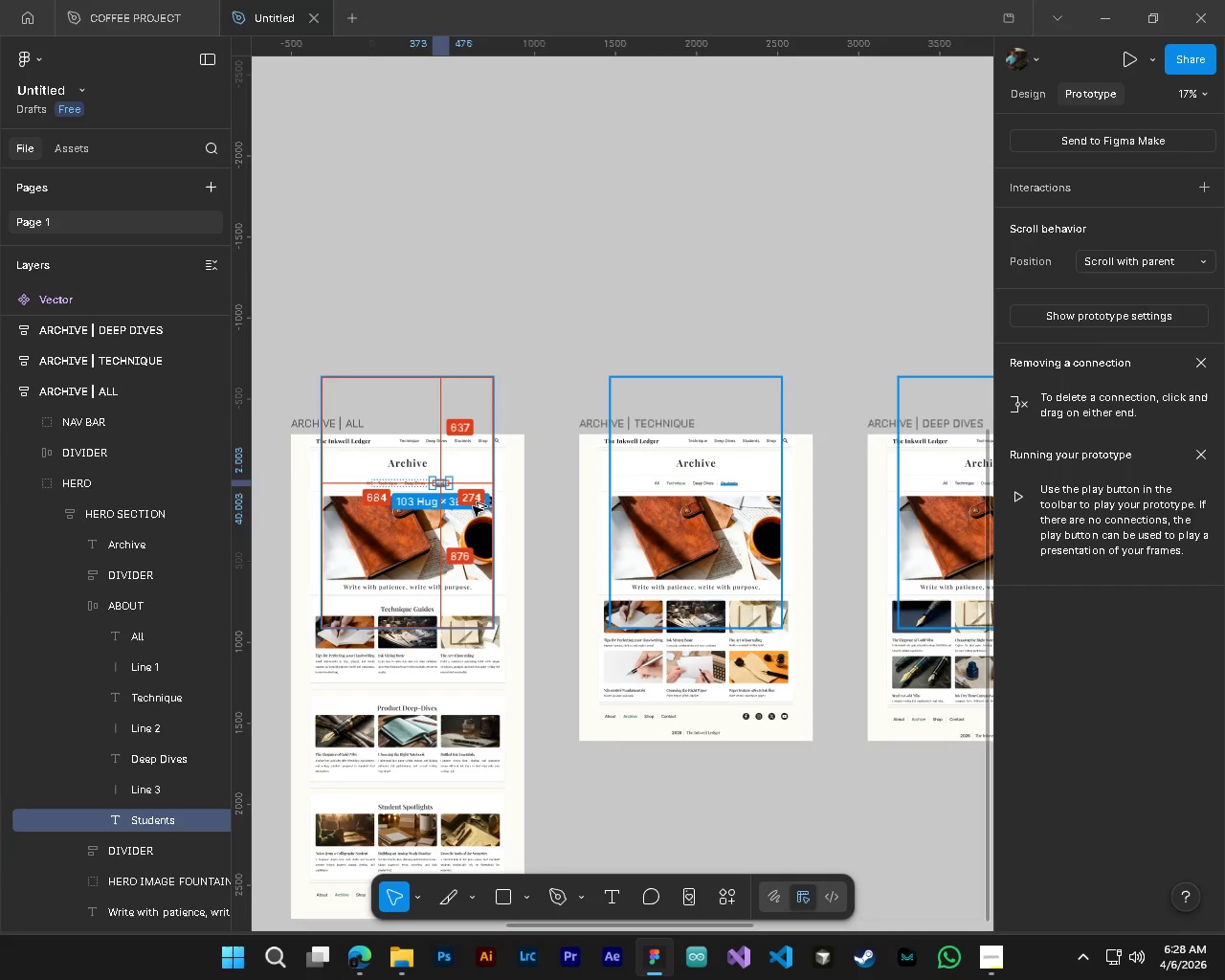 
scroll: coordinate [345, 492], scroll_direction: up, amount: 8.0
 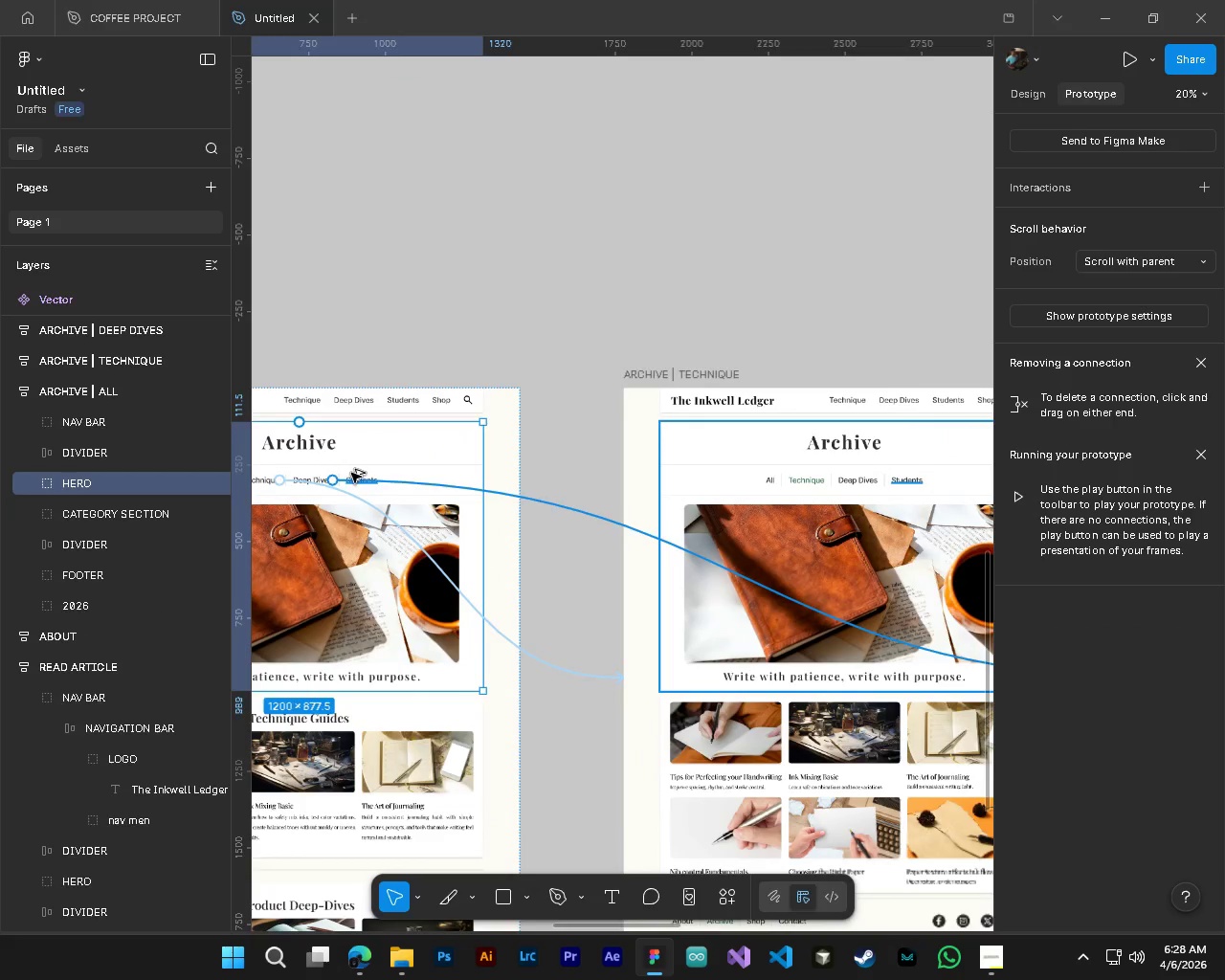 
left_click([363, 481])
 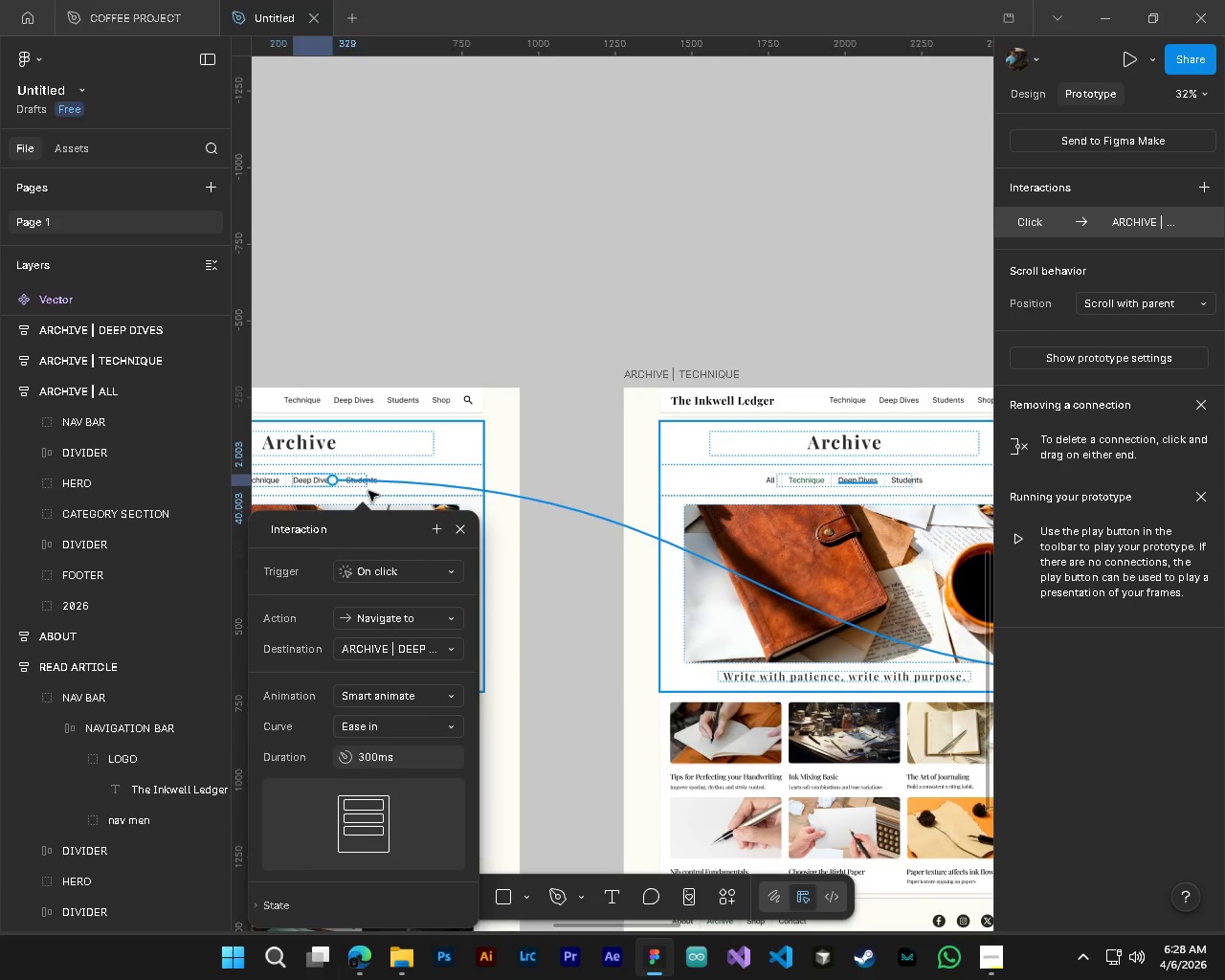 
hold_key(key=ShiftLeft, duration=0.42)
scroll: coordinate [368, 491], scroll_direction: up, amount: 3.0
 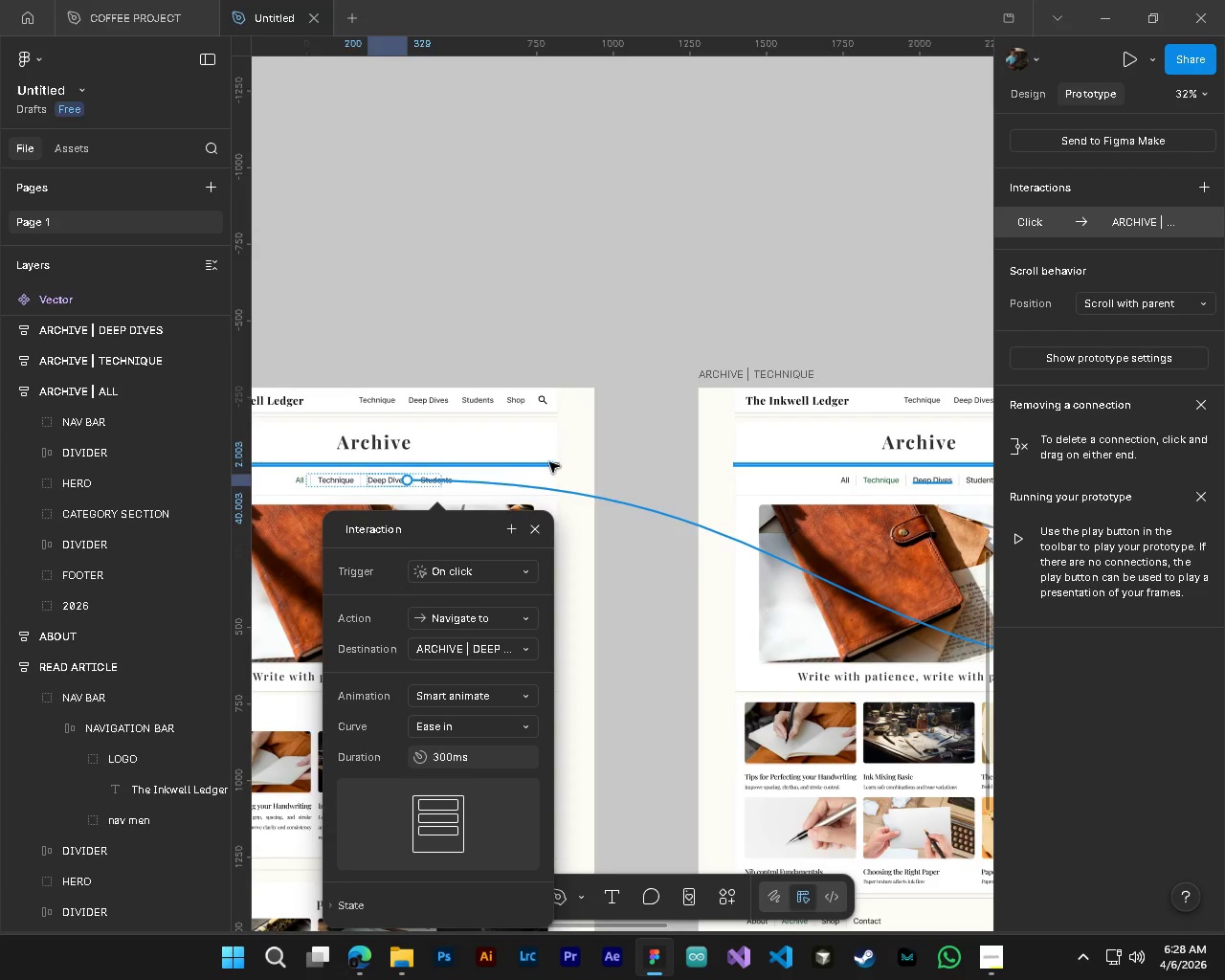 
left_click([339, 484])
 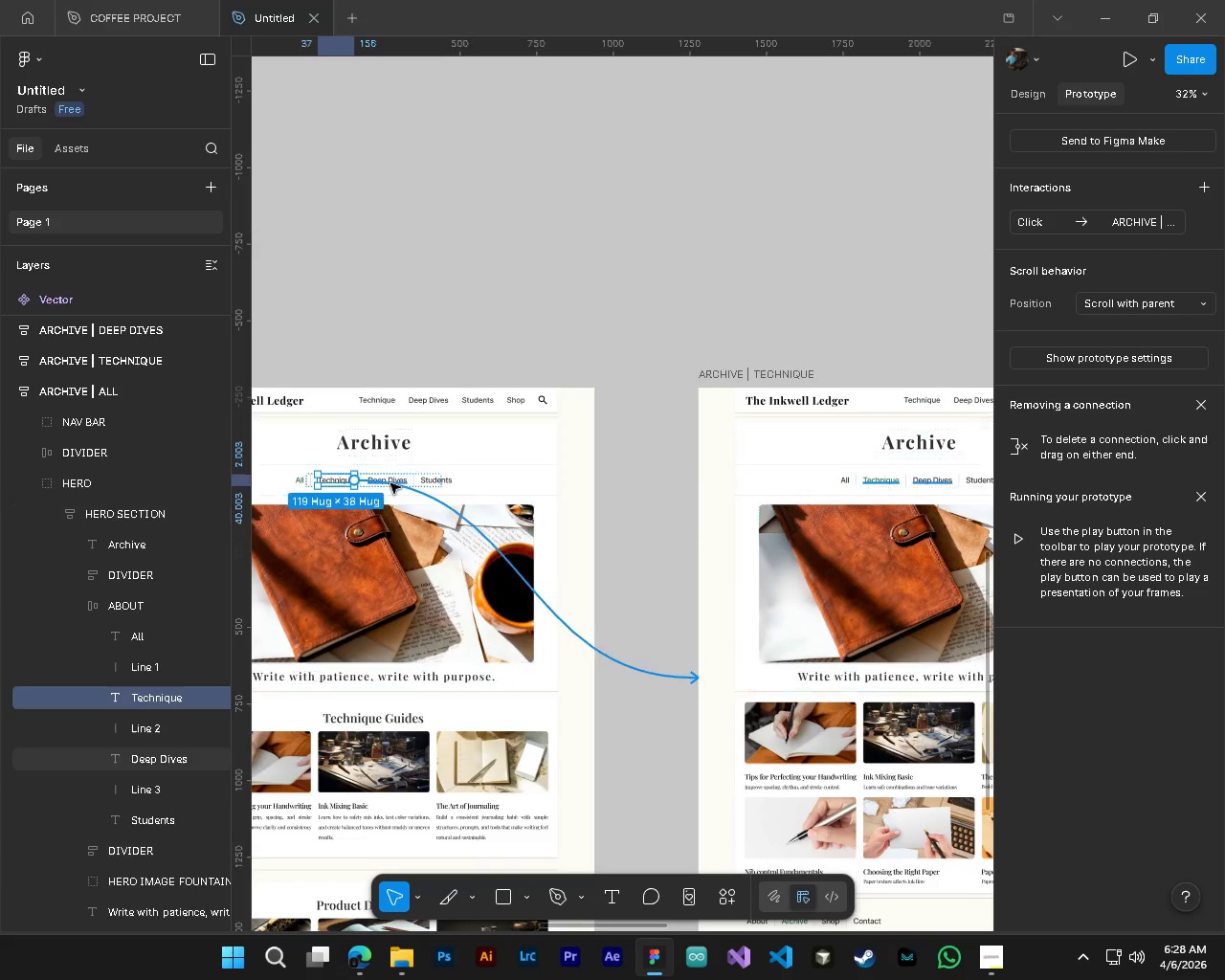 
left_click([390, 482])
 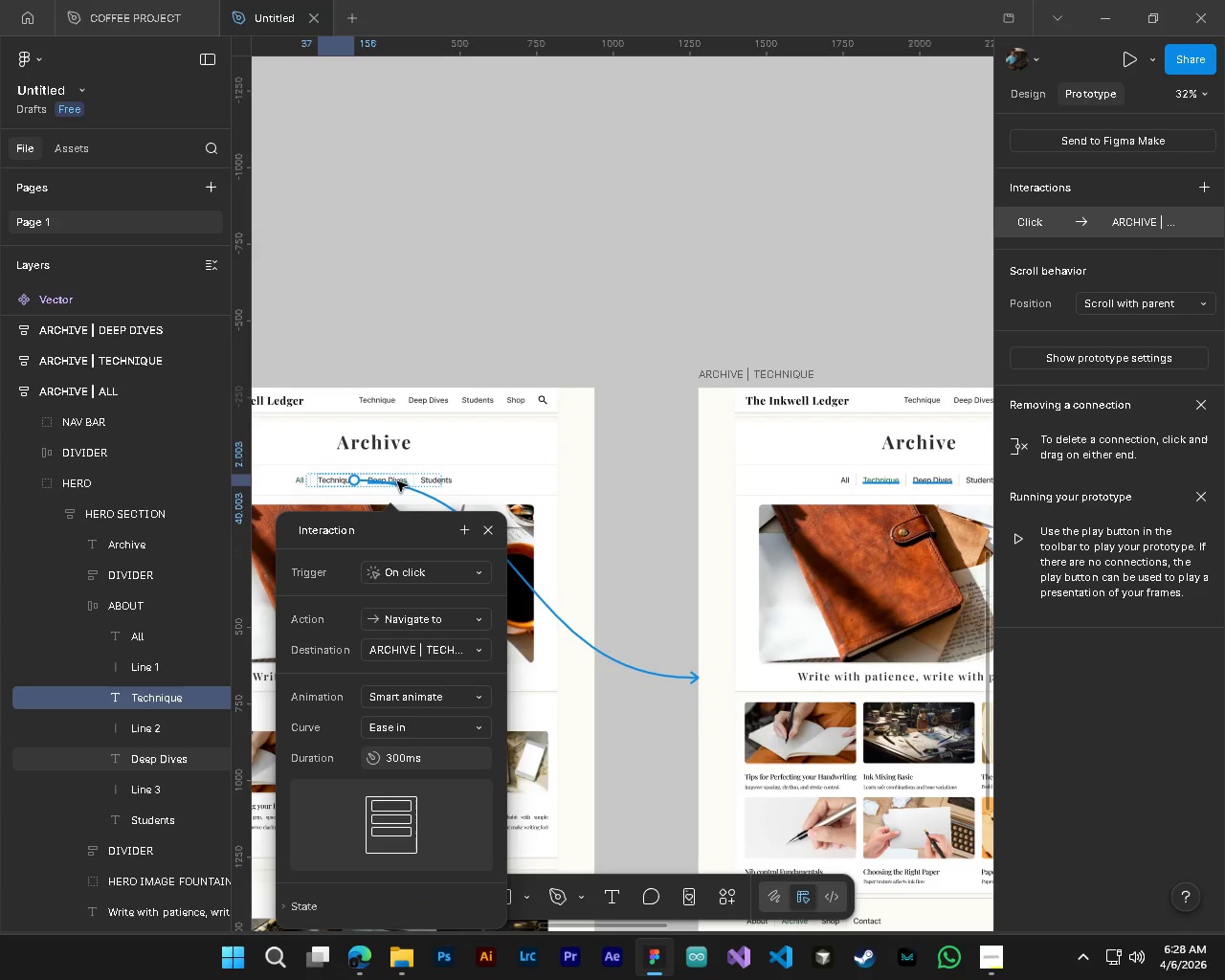 
left_click([397, 481])
 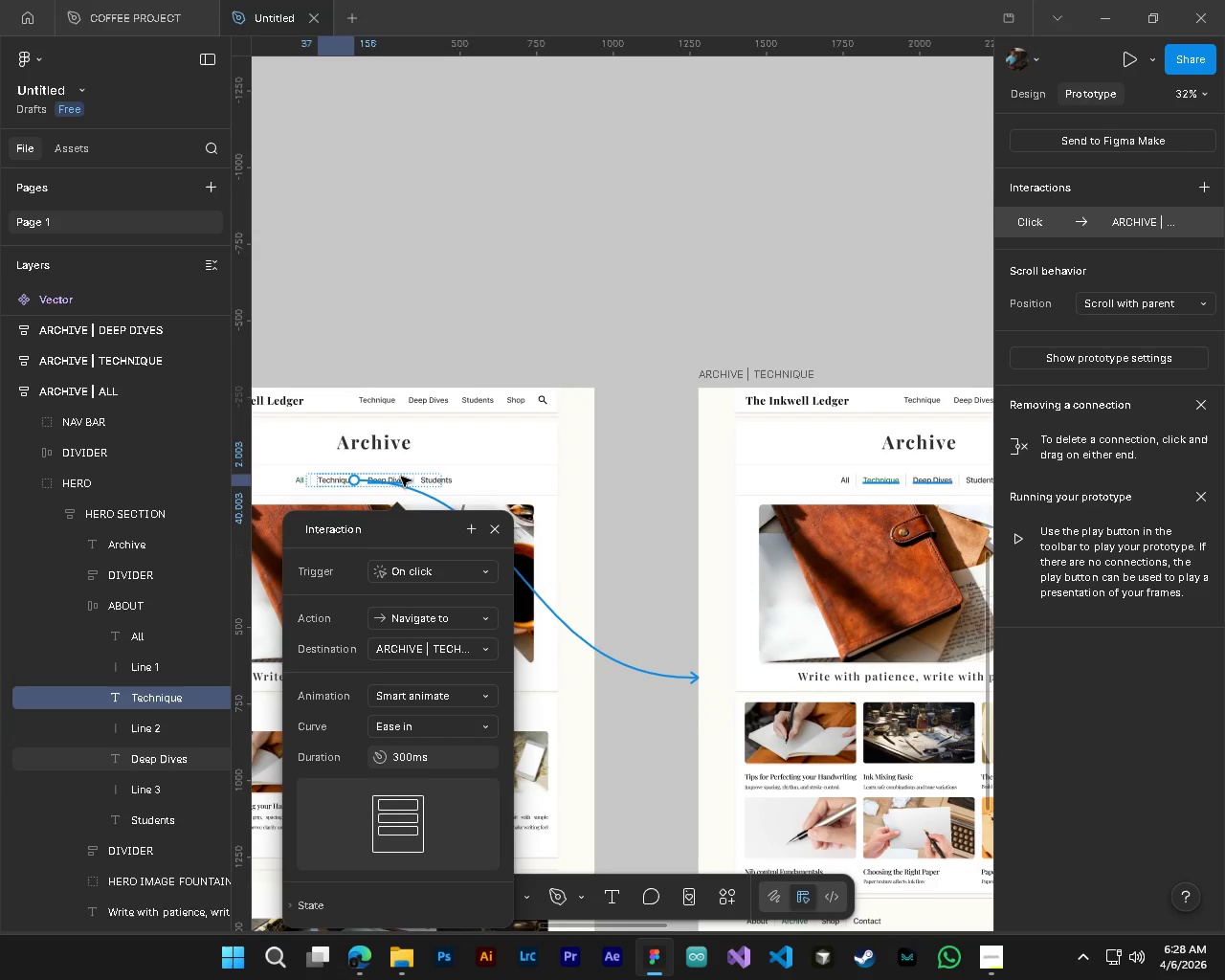 
left_click([401, 477])
 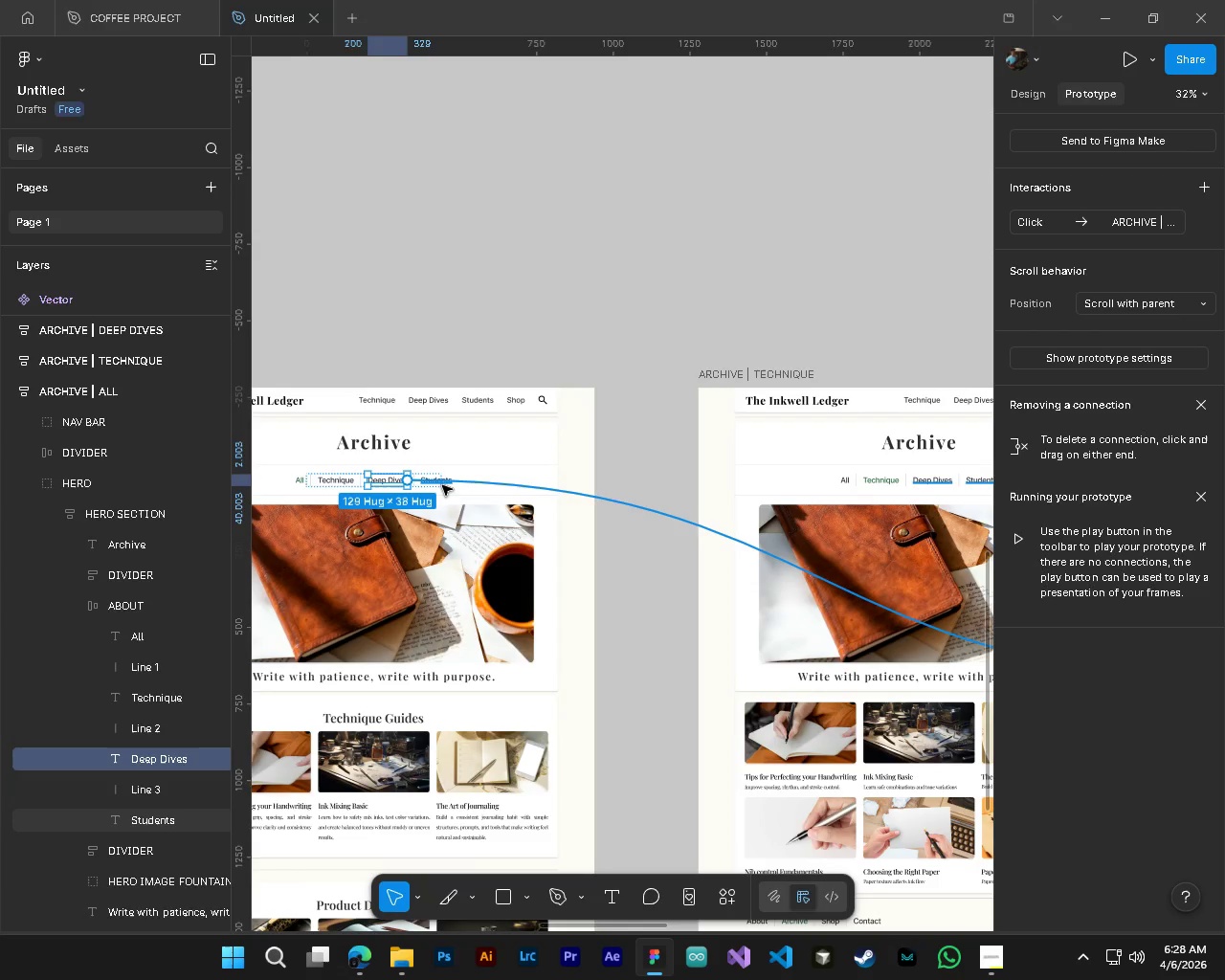 
left_click([442, 485])
 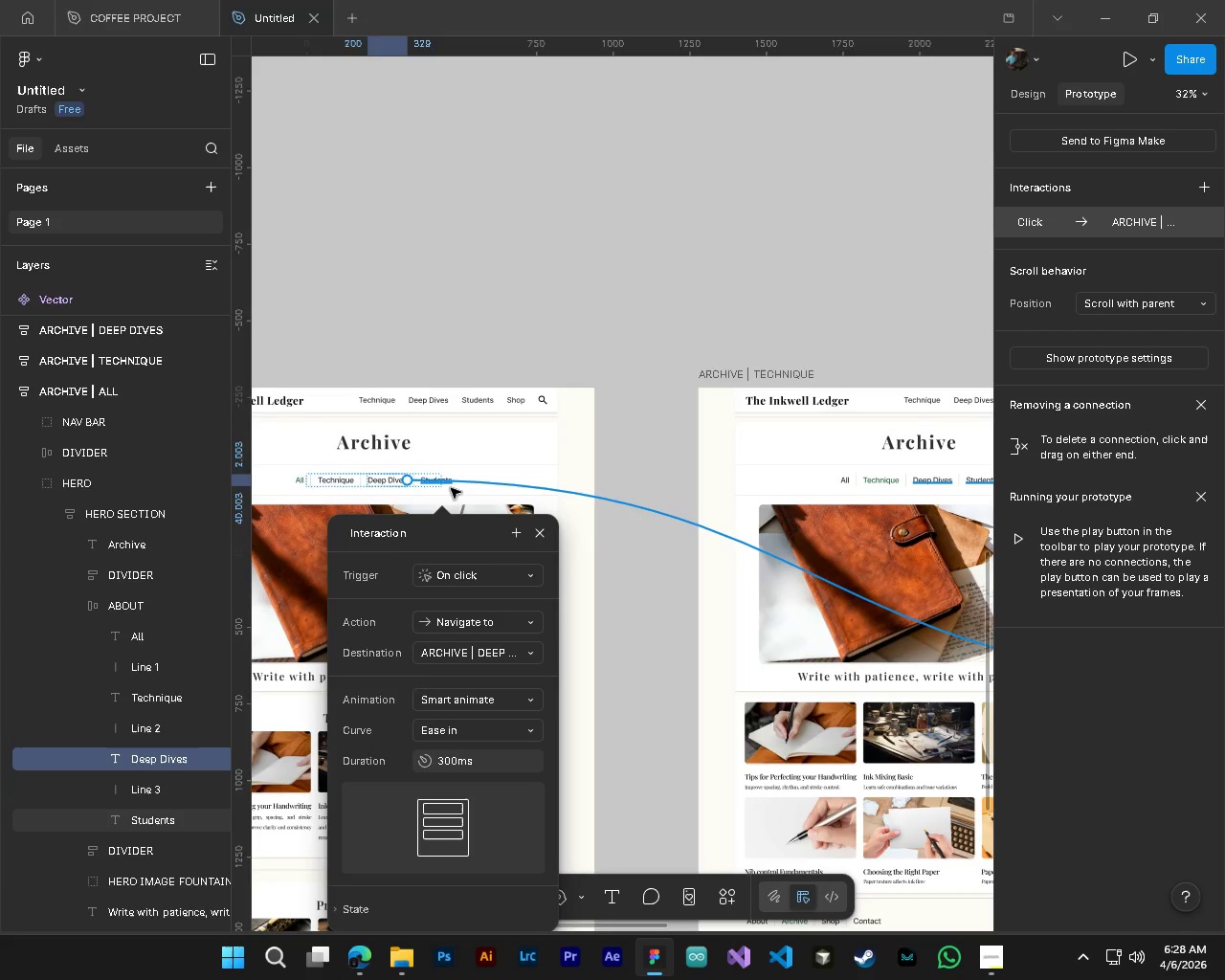 
left_click([451, 489])
 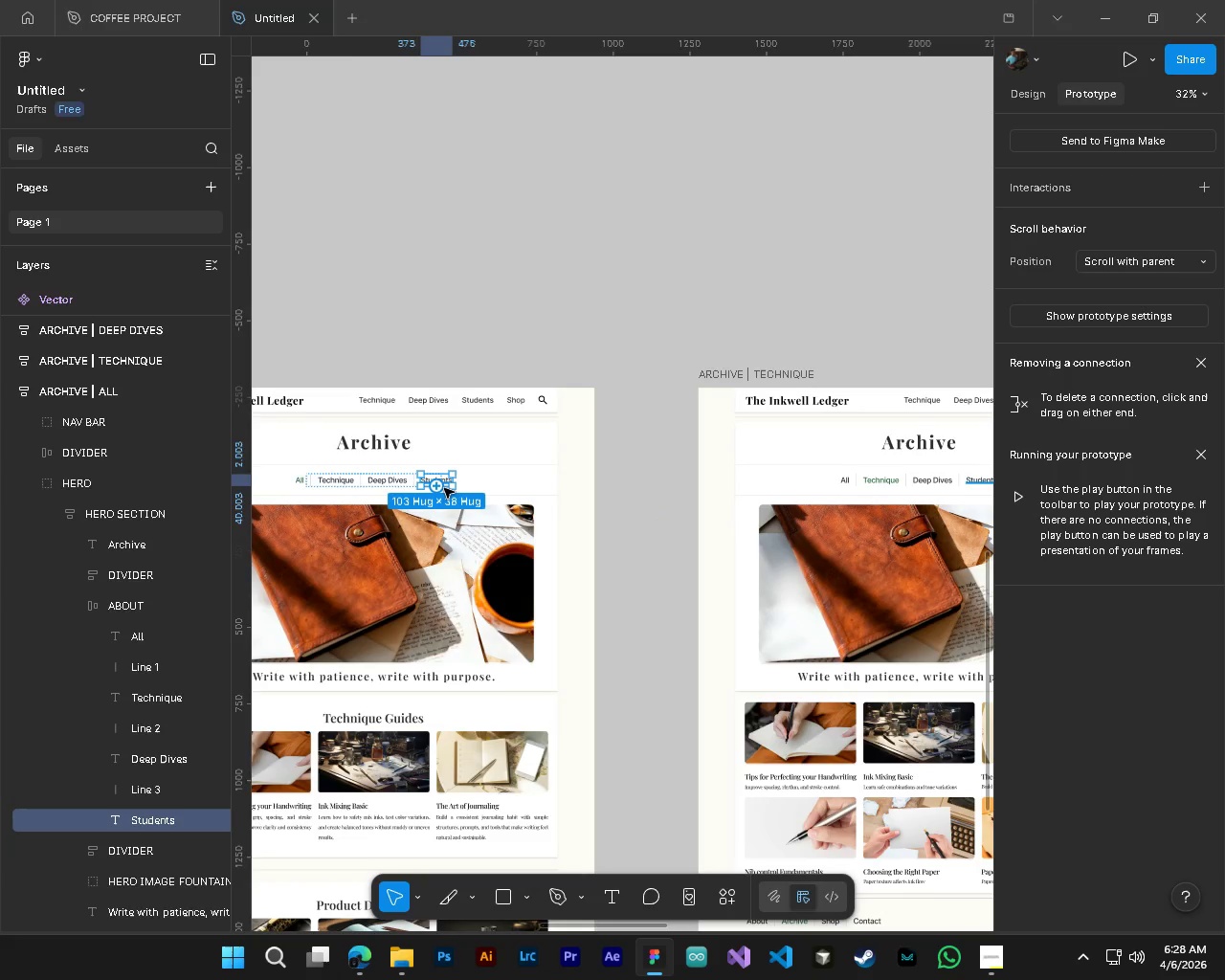 
hold_key(key=ControlLeft, duration=0.73)
hold_key(key=AltLeft, duration=0.69)
scroll: coordinate [446, 487], scroll_direction: down, amount: 5.0
 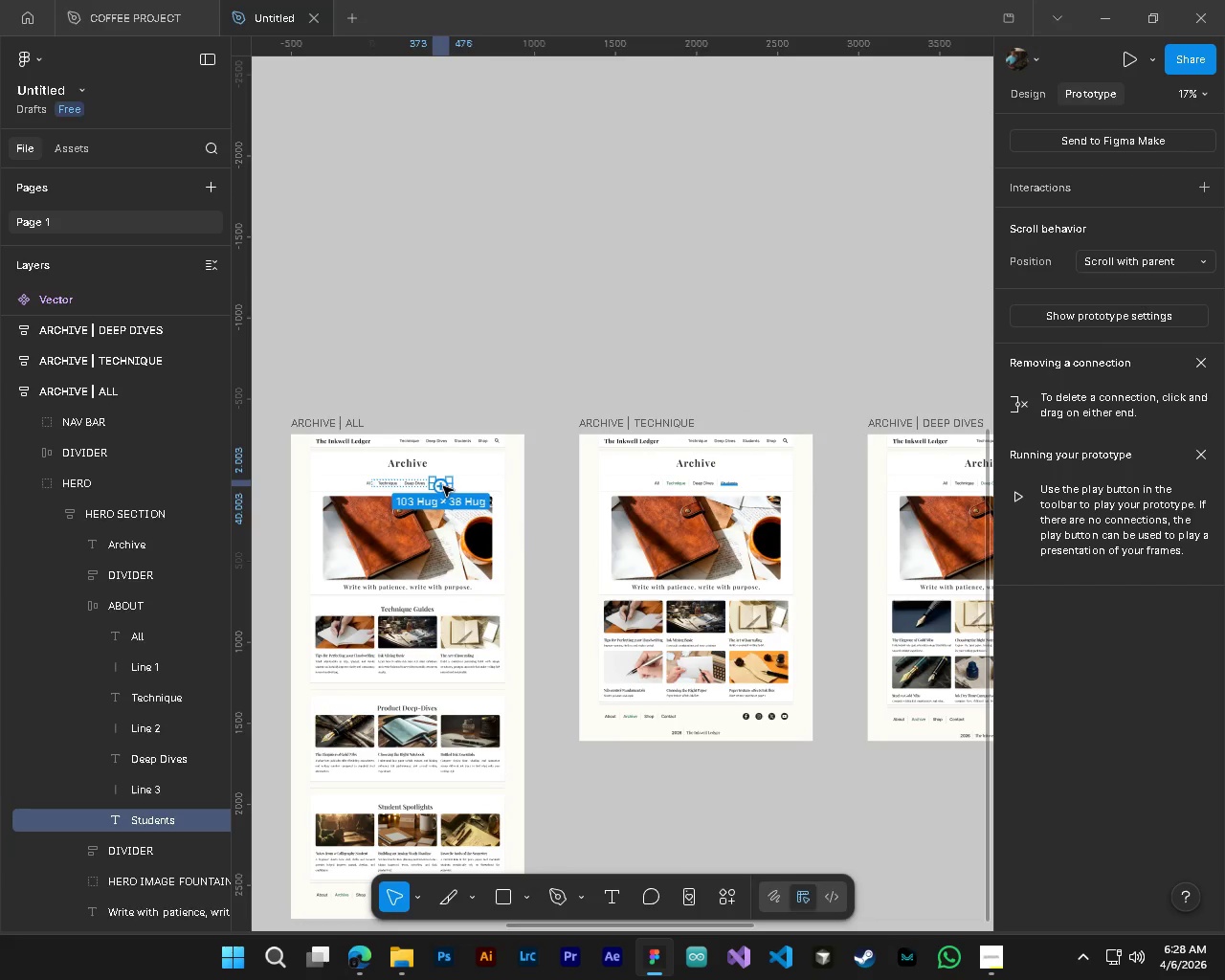 
left_click_drag(start_coordinate=[440, 486], to_coordinate=[742, 573])
 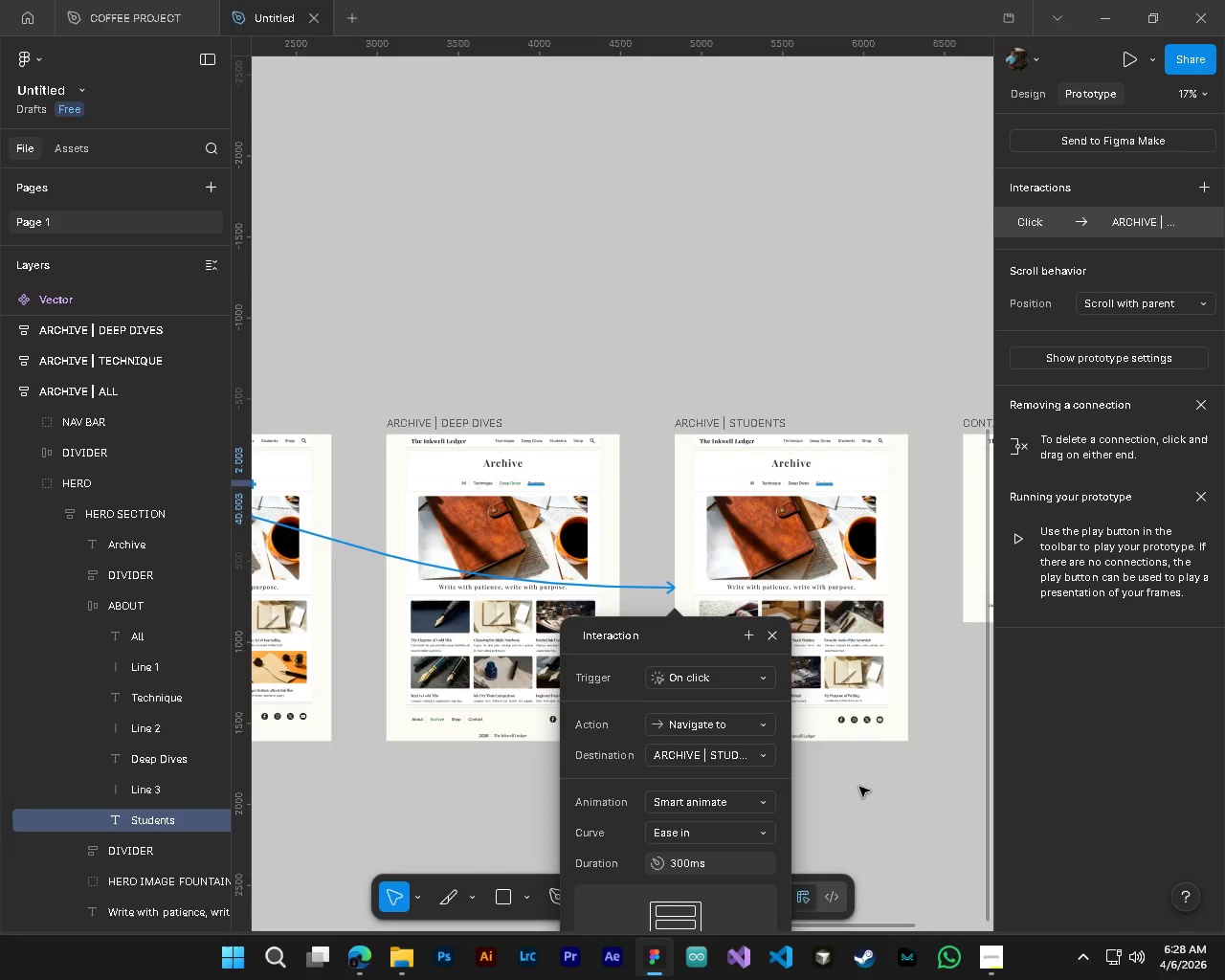 
key(Control+ControlLeft)
 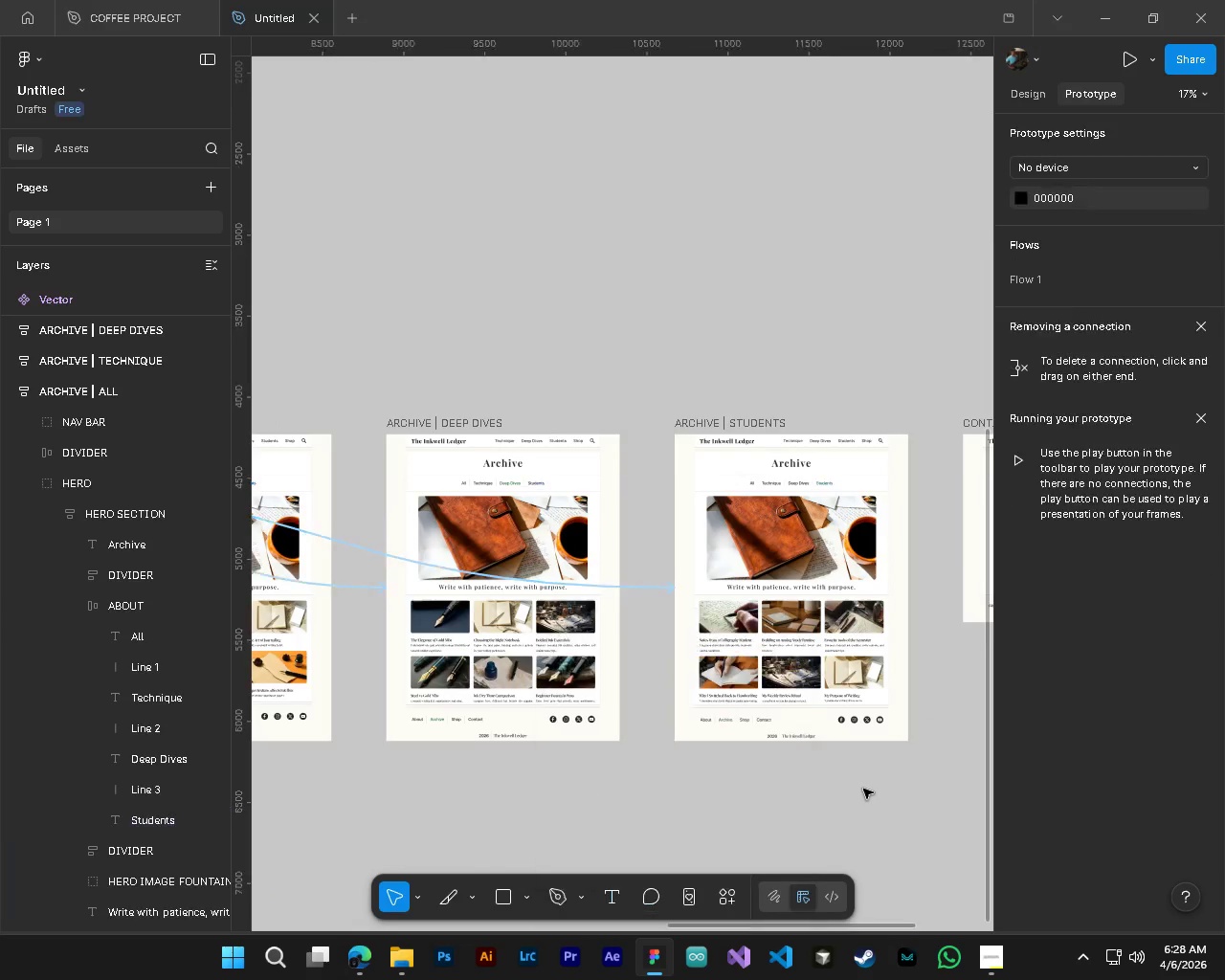 
key(Alt+Control+AltLeft)
 